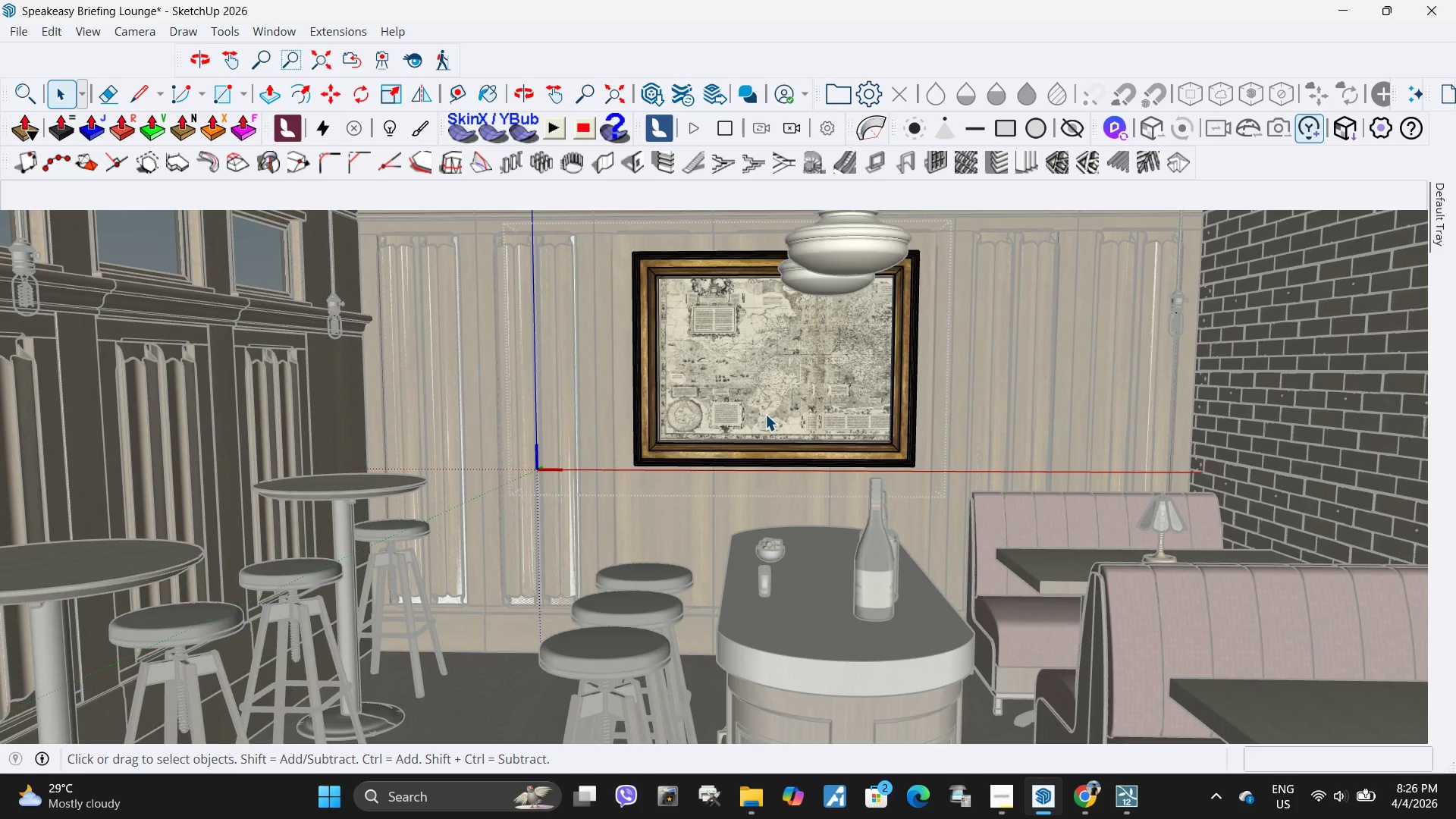 
left_click([765, 414])
 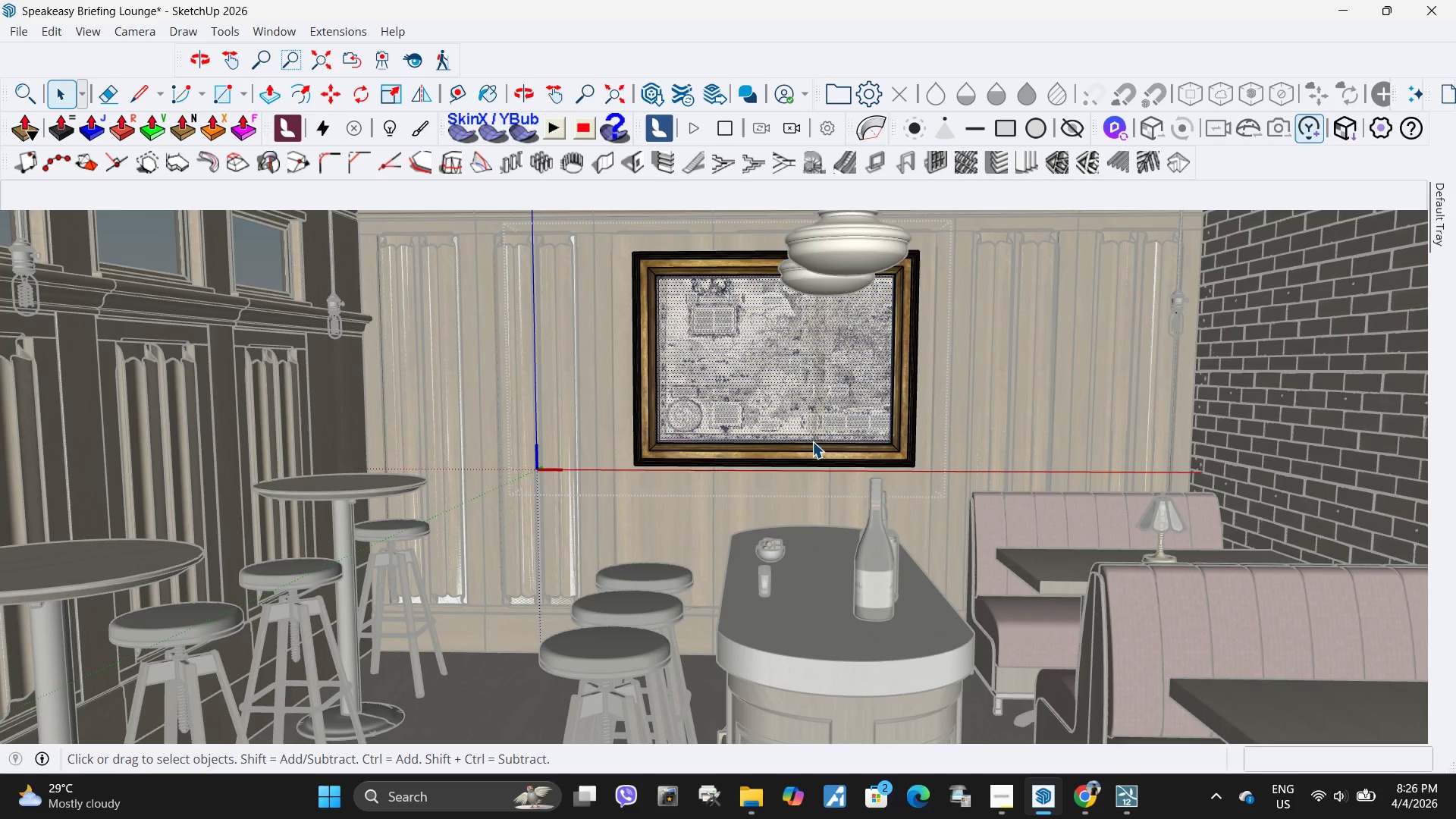 
key(Escape)
 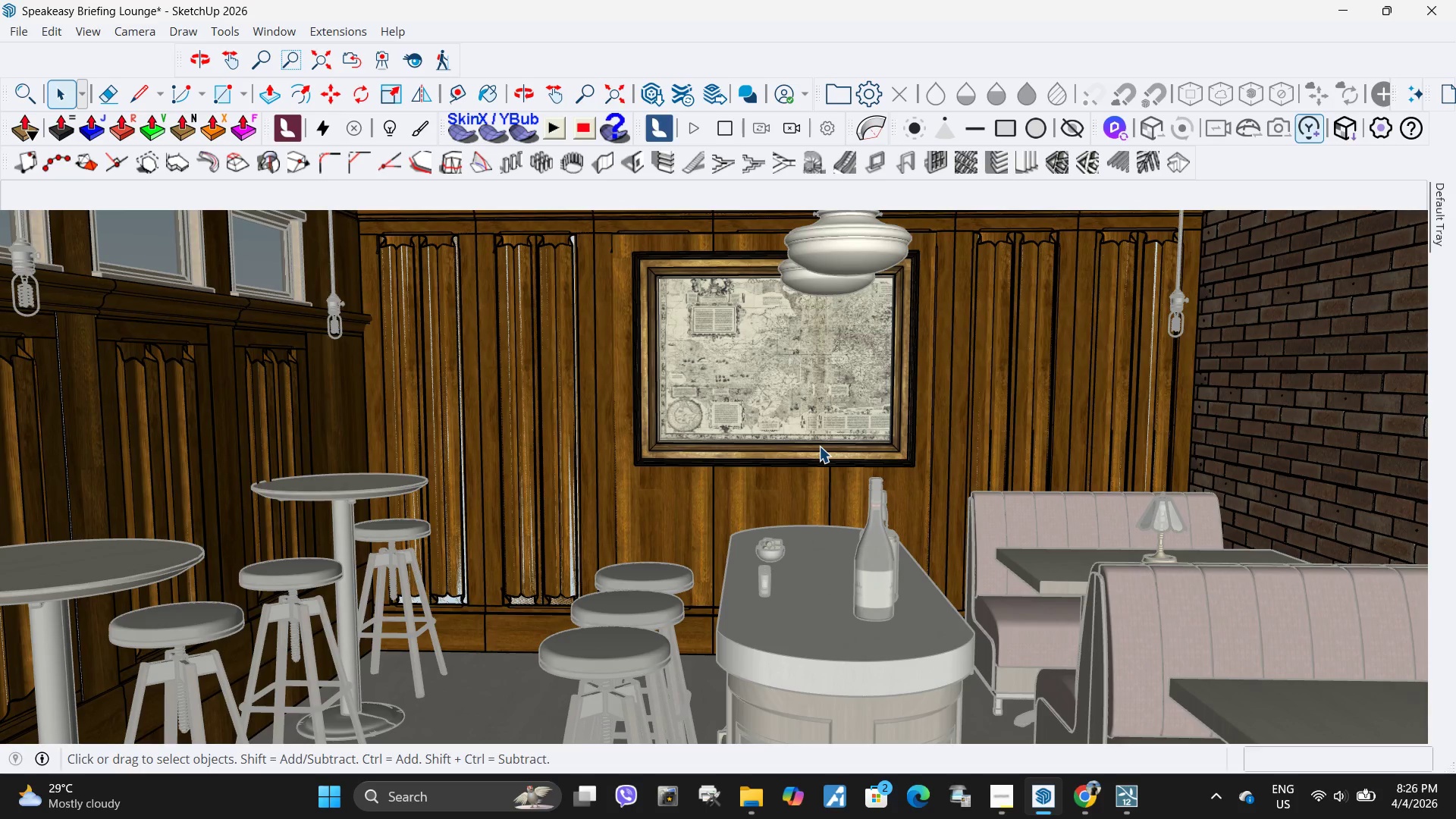 
left_click([819, 446])
 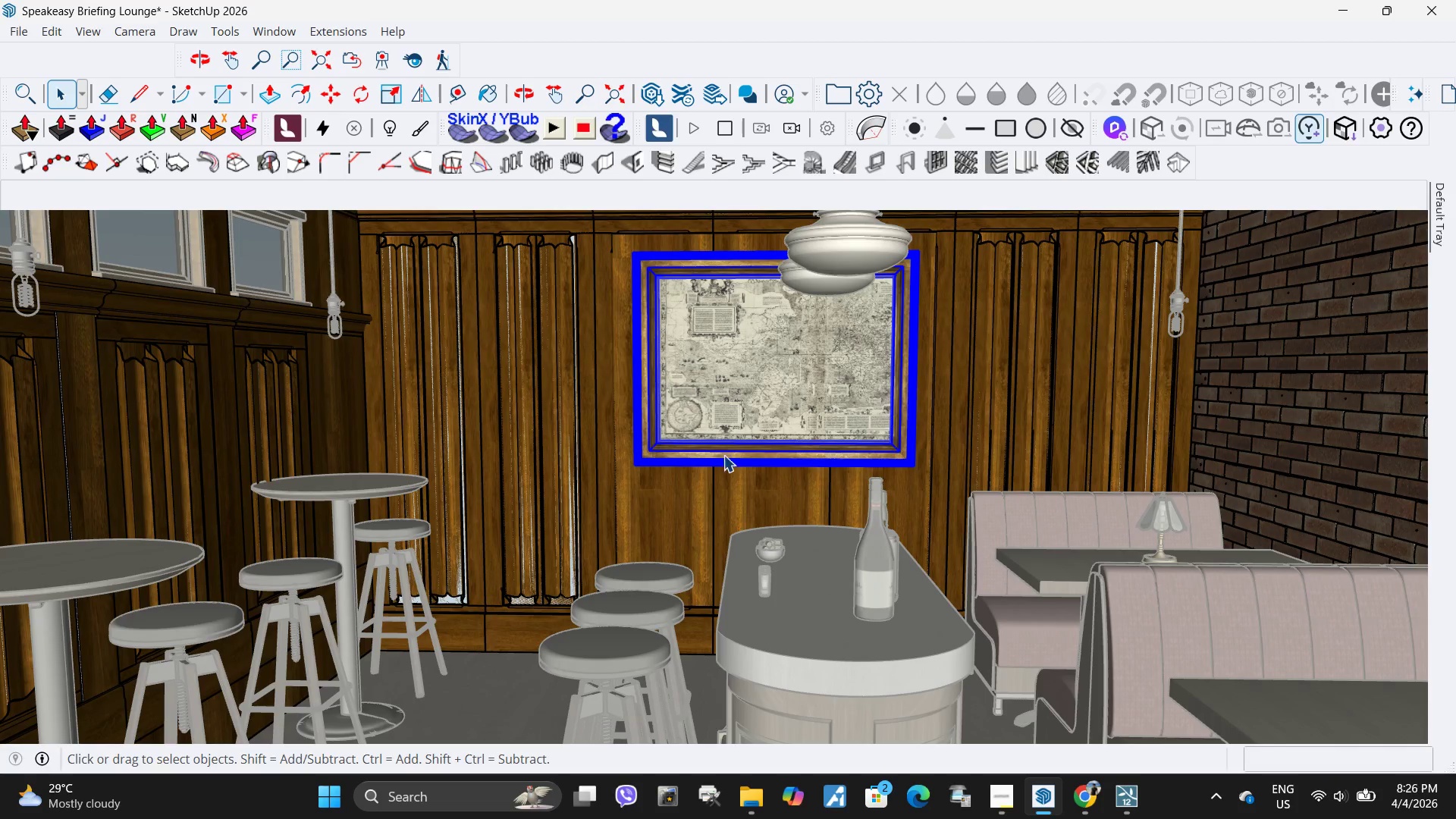 
key(S)
 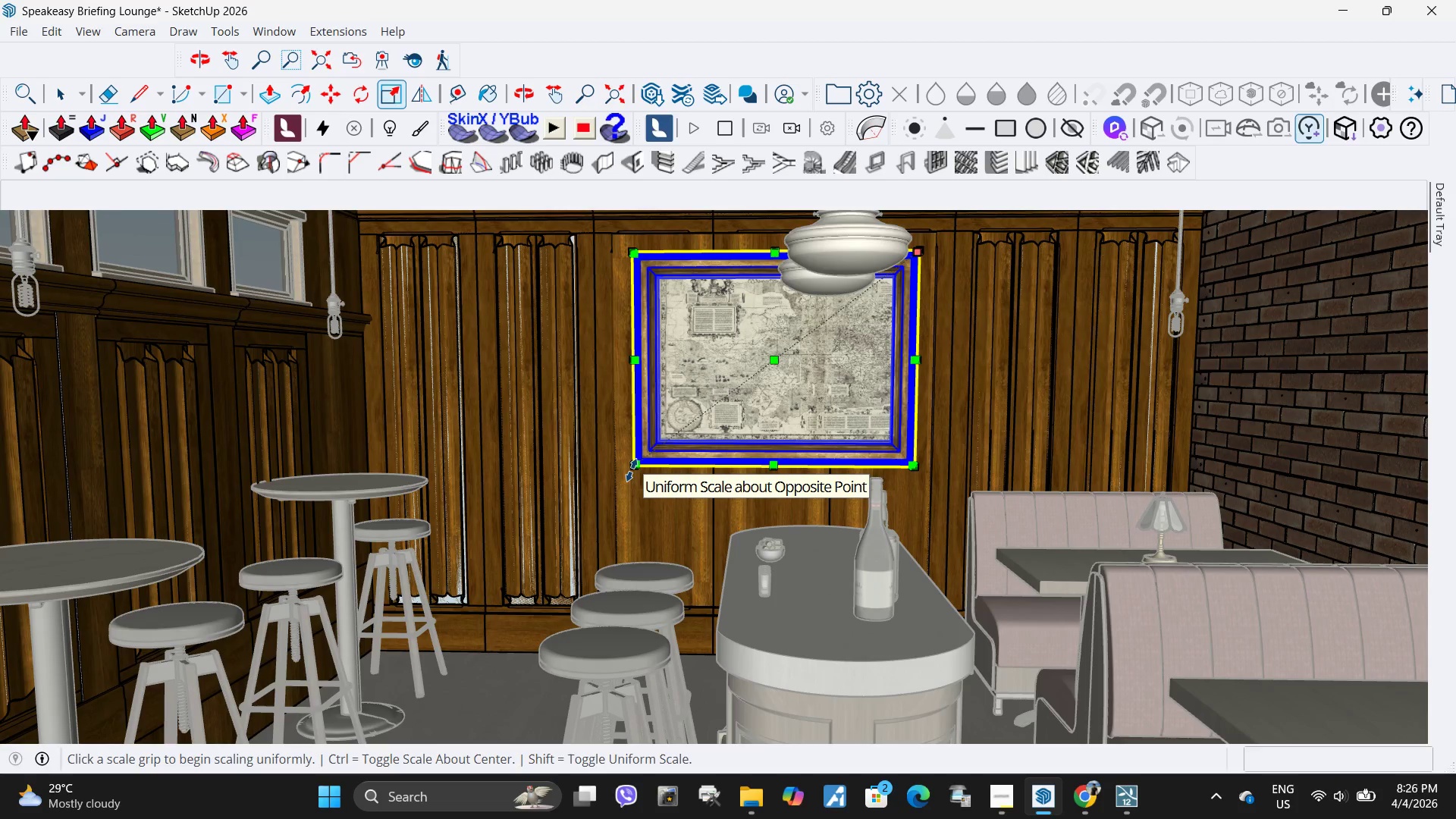 
left_click([632, 470])
 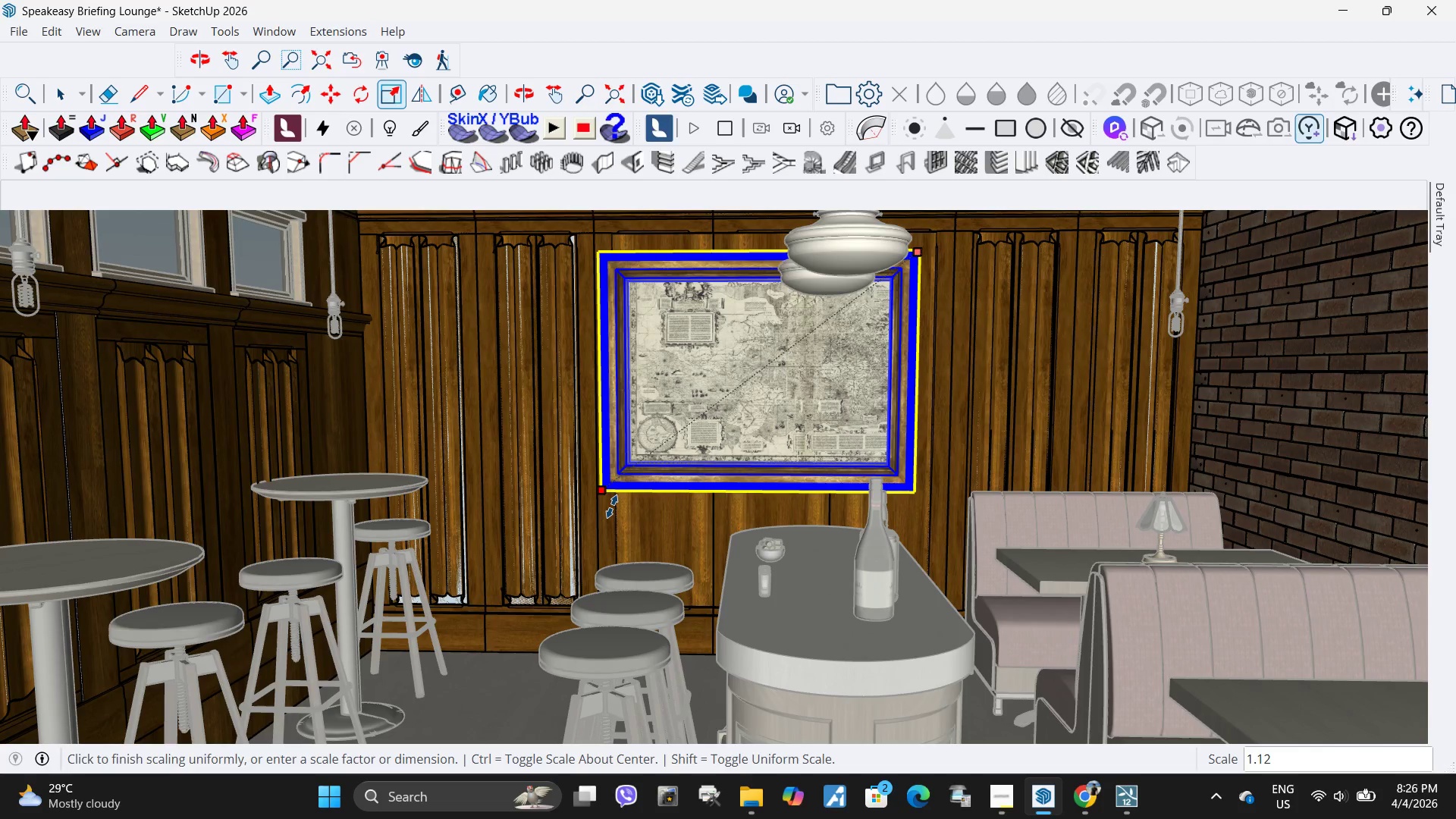 
left_click([612, 507])
 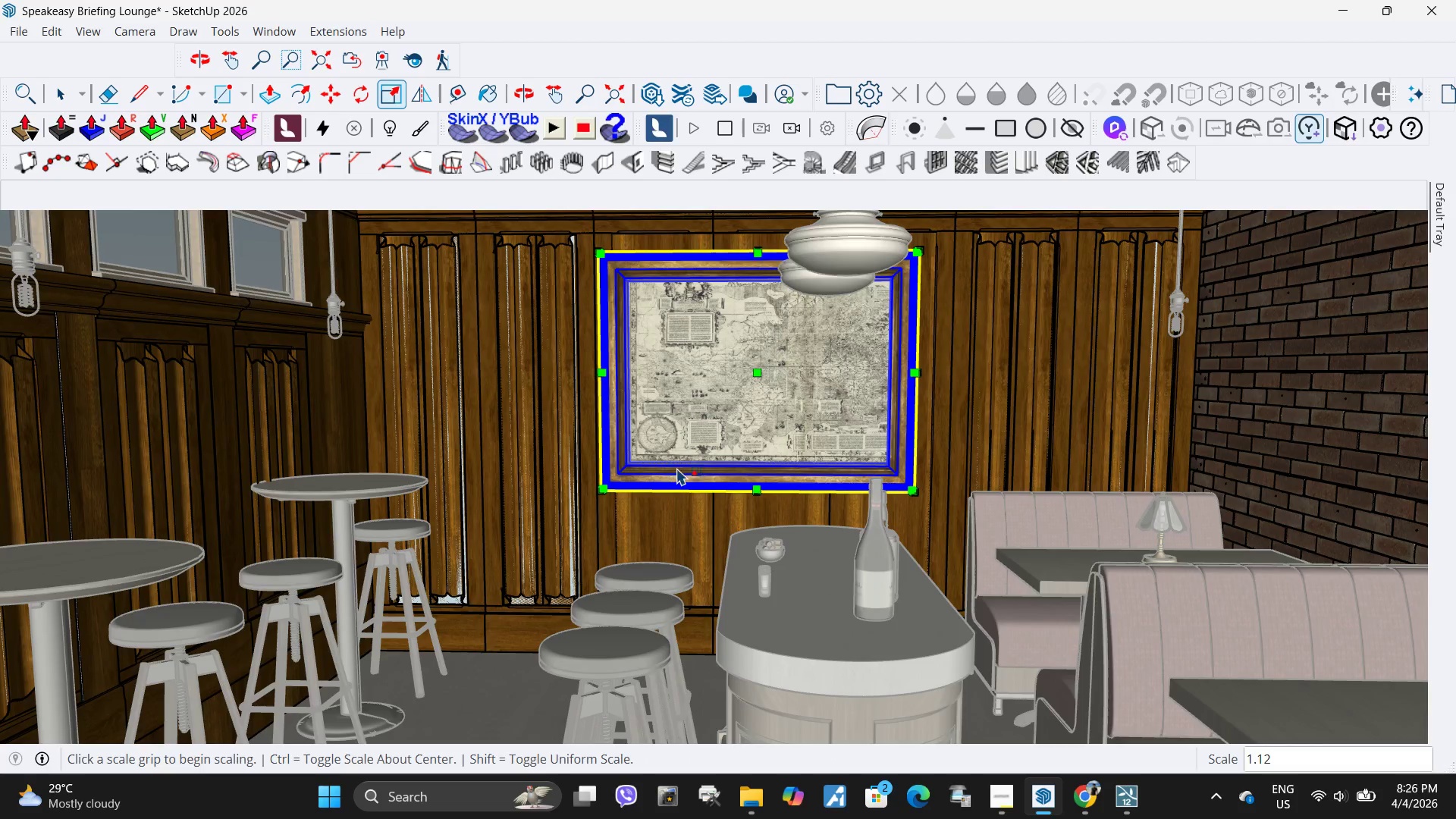 
scroll: coordinate [676, 468], scroll_direction: up, amount: 3.0
 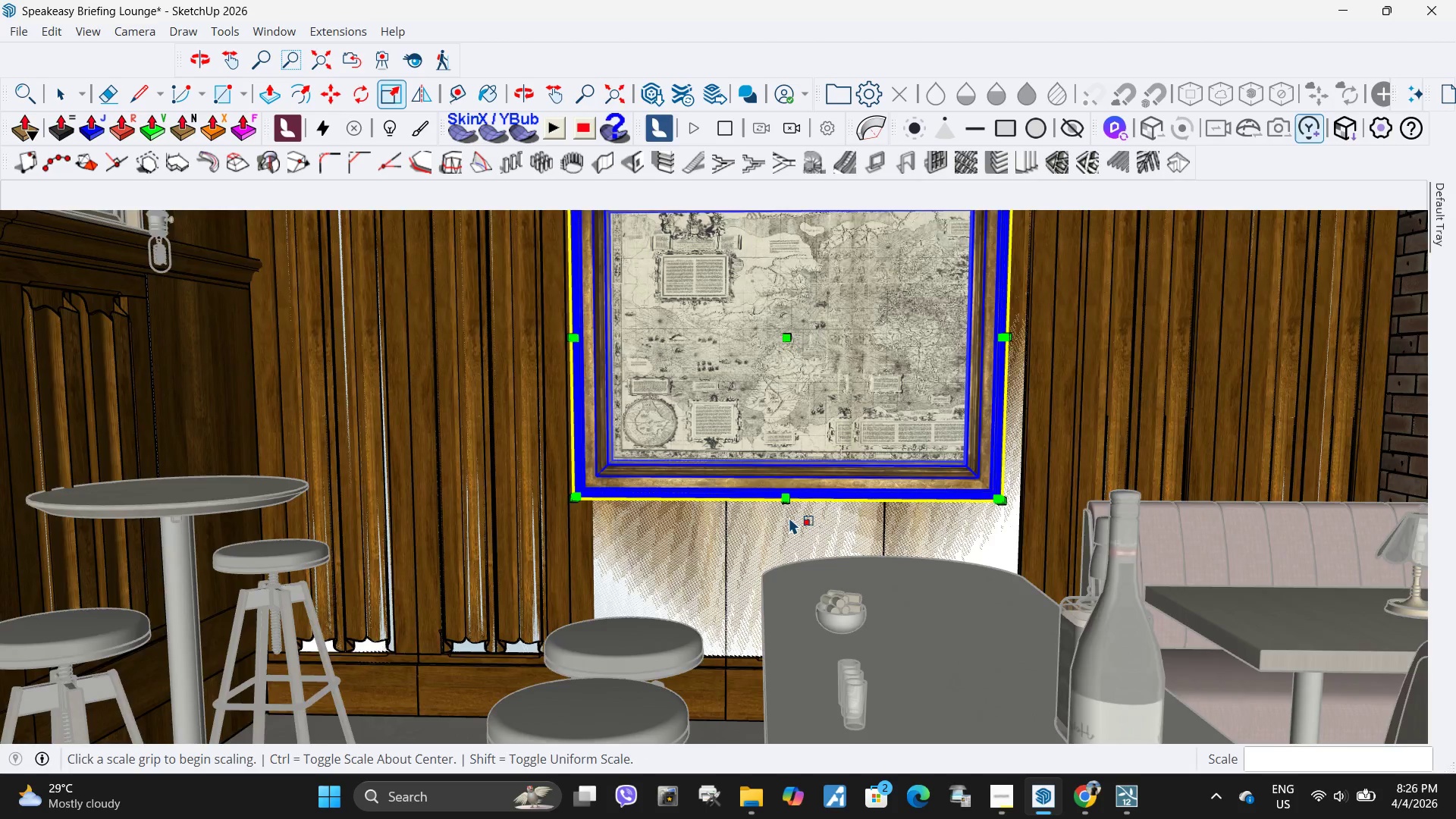 
scroll: coordinate [786, 521], scroll_direction: down, amount: 3.0
 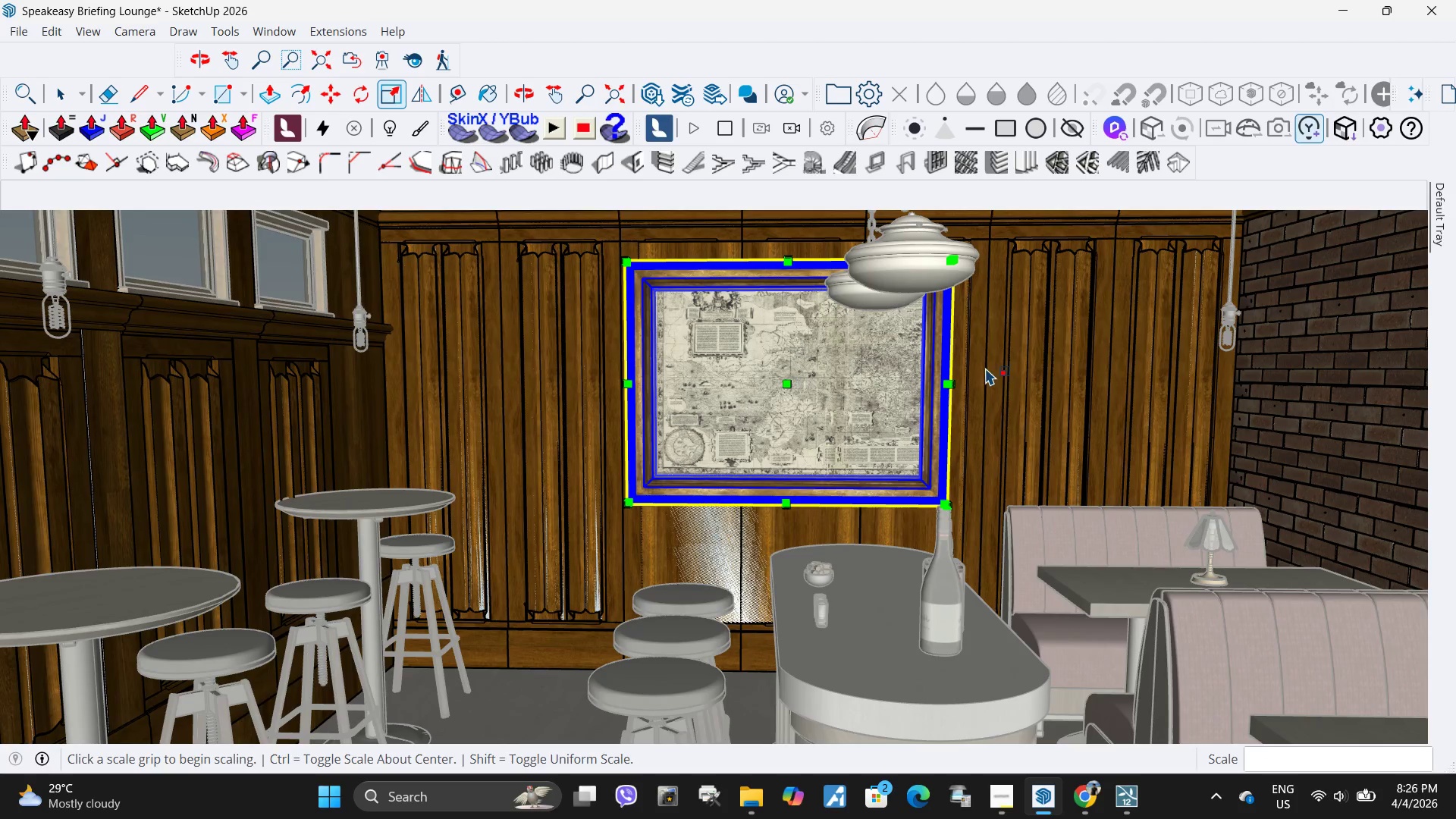 
key(M)
 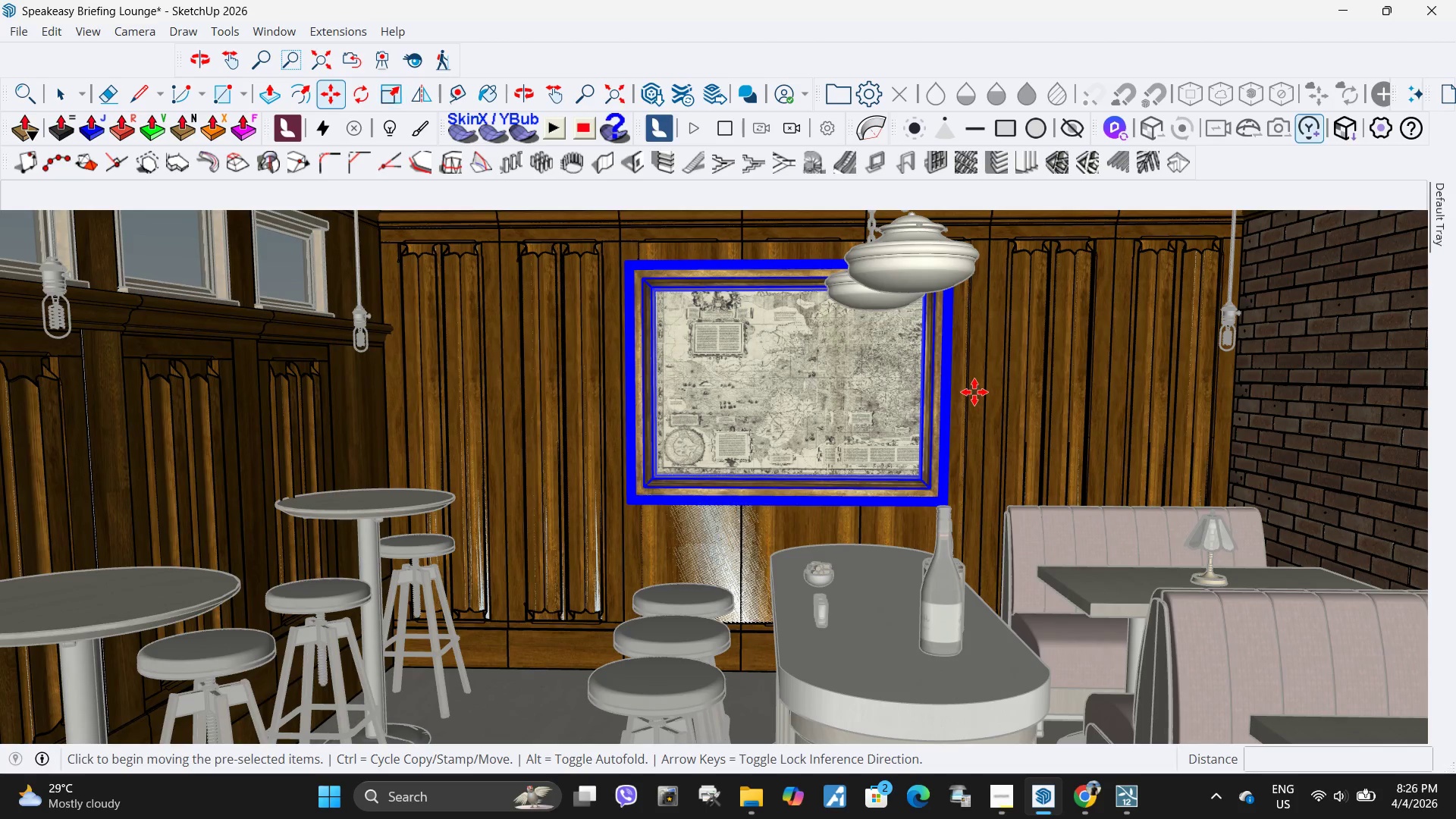 
left_click([974, 392])
 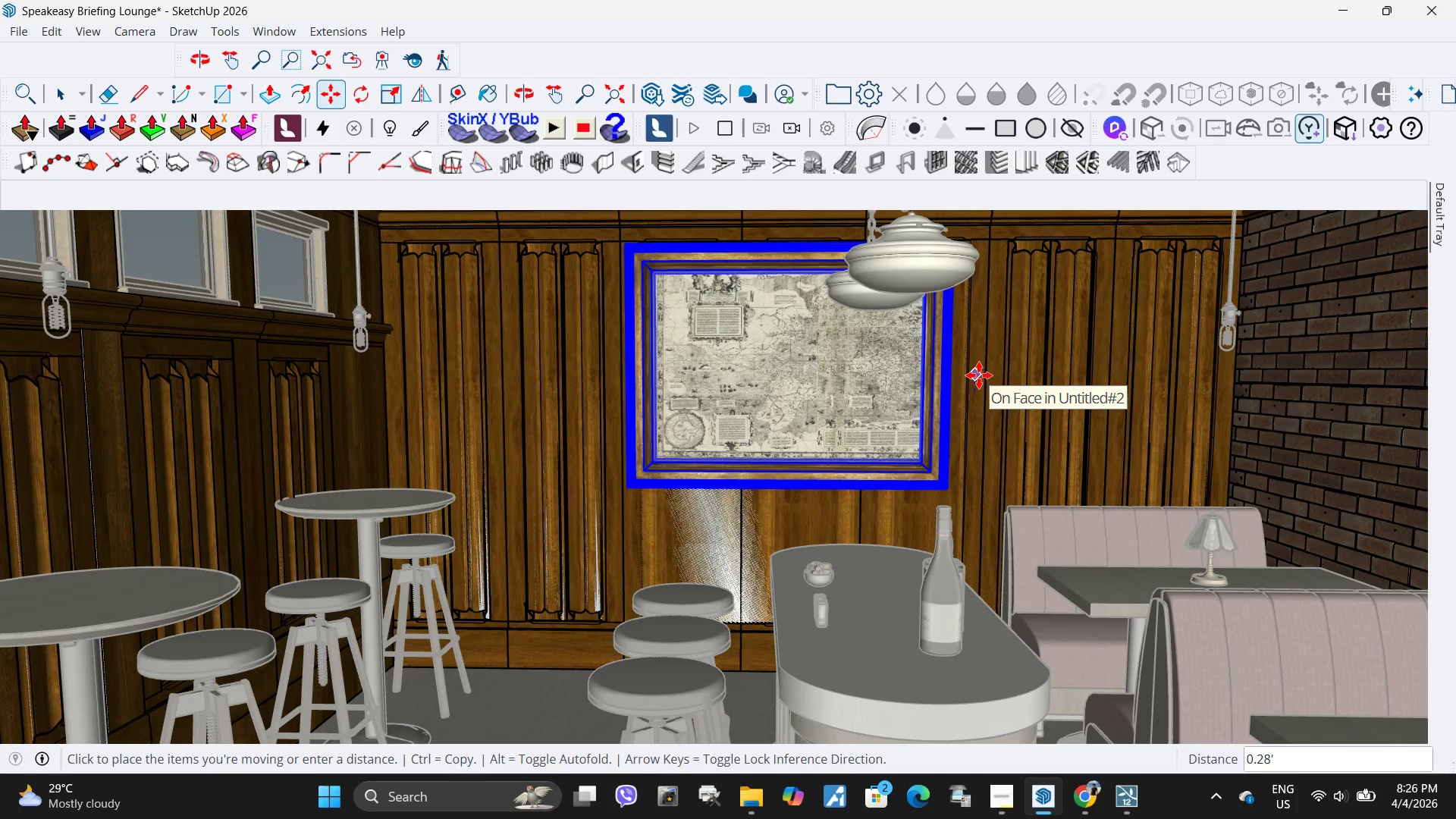 
left_click([979, 375])
 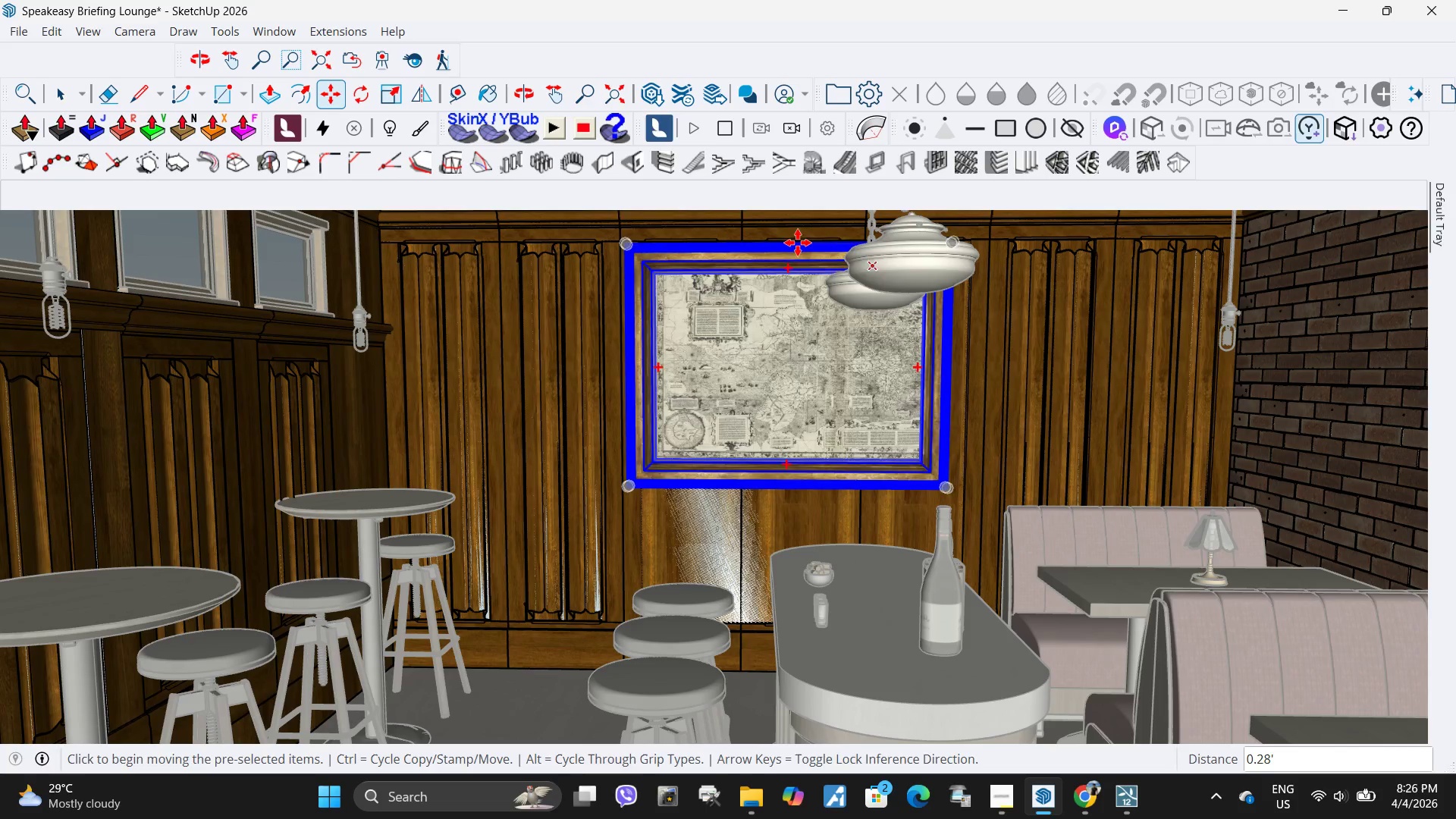 
scroll: coordinate [774, 262], scroll_direction: up, amount: 7.0
 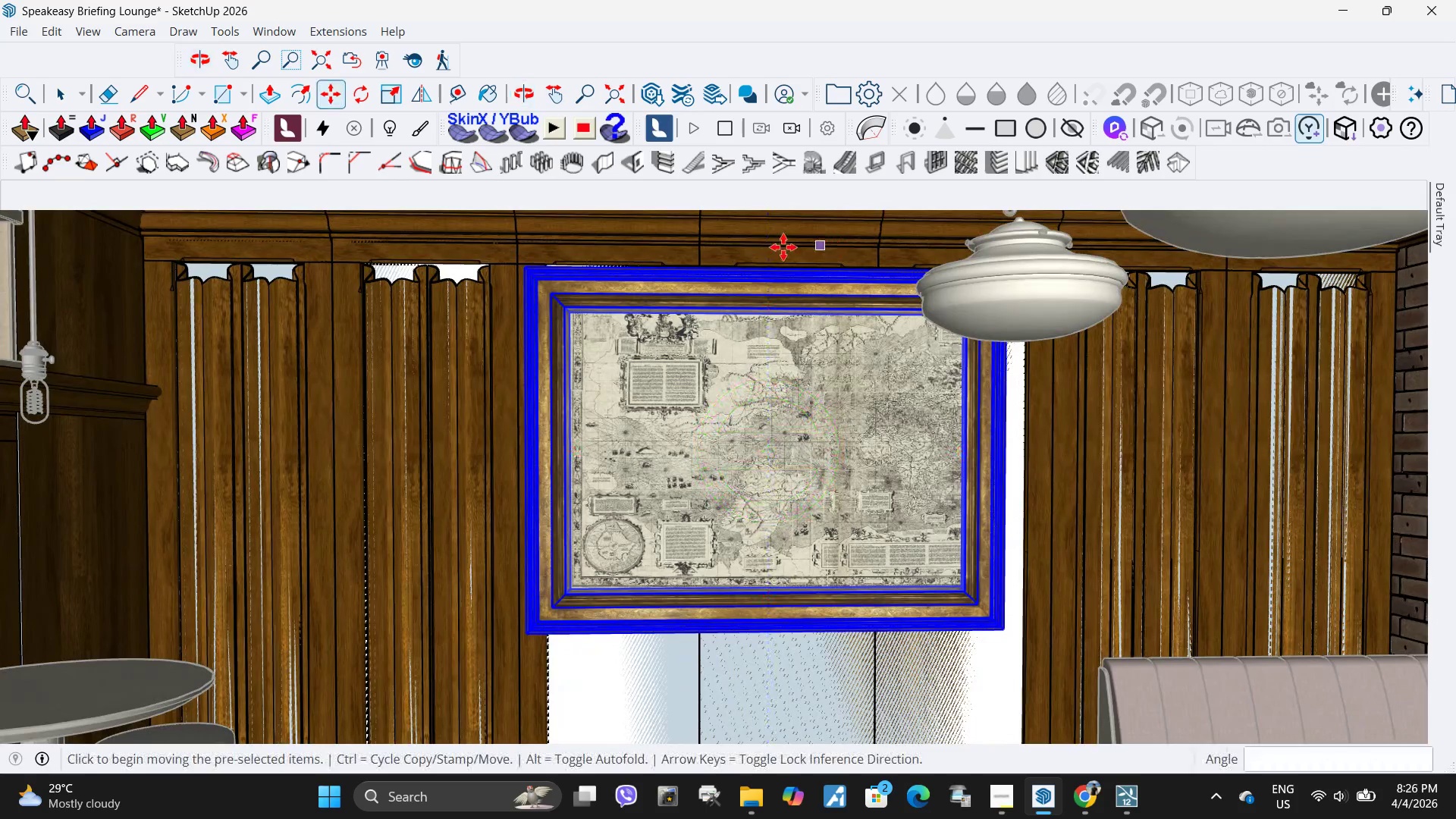 
left_click([764, 246])
 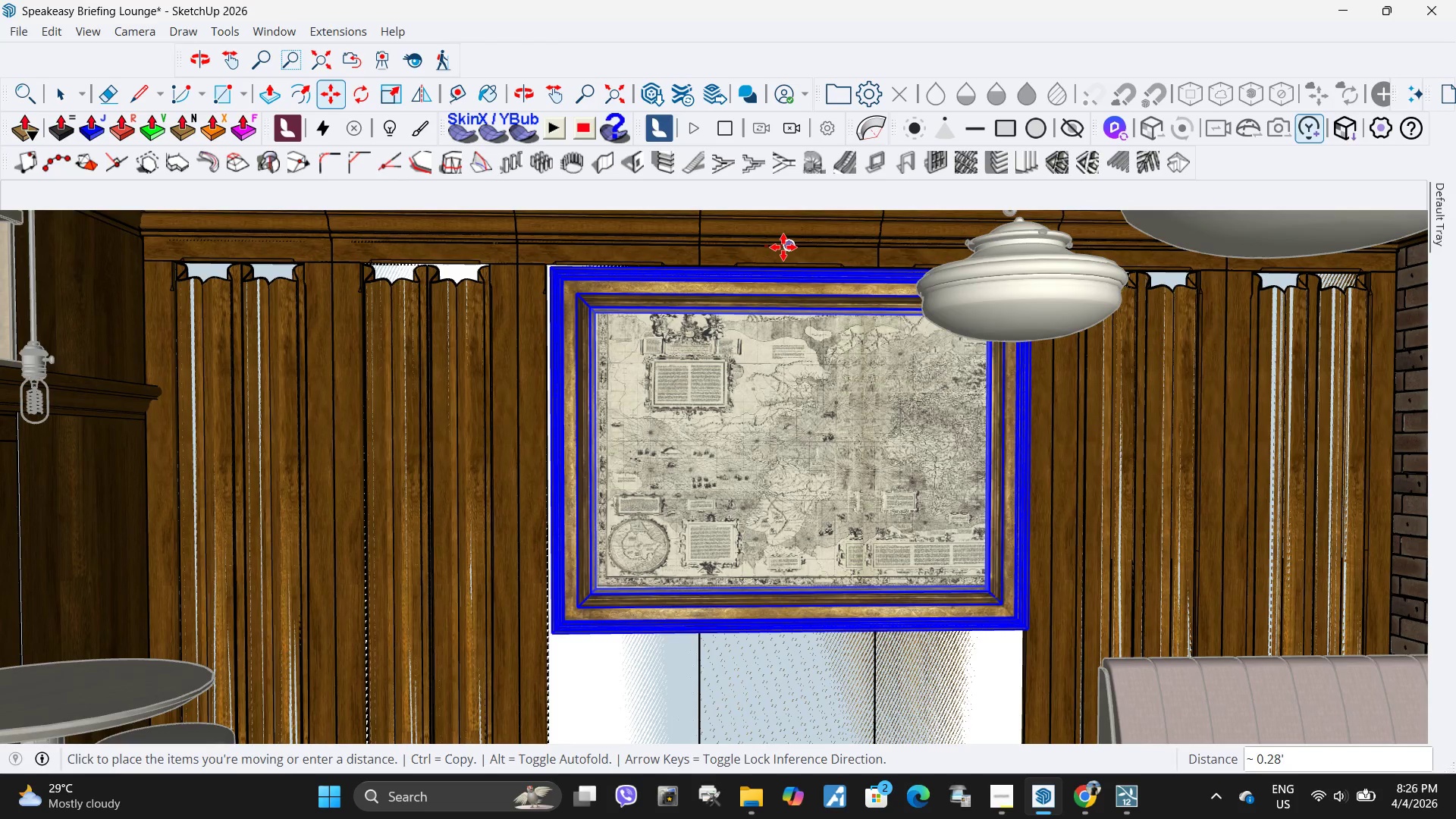 
left_click([783, 247])
 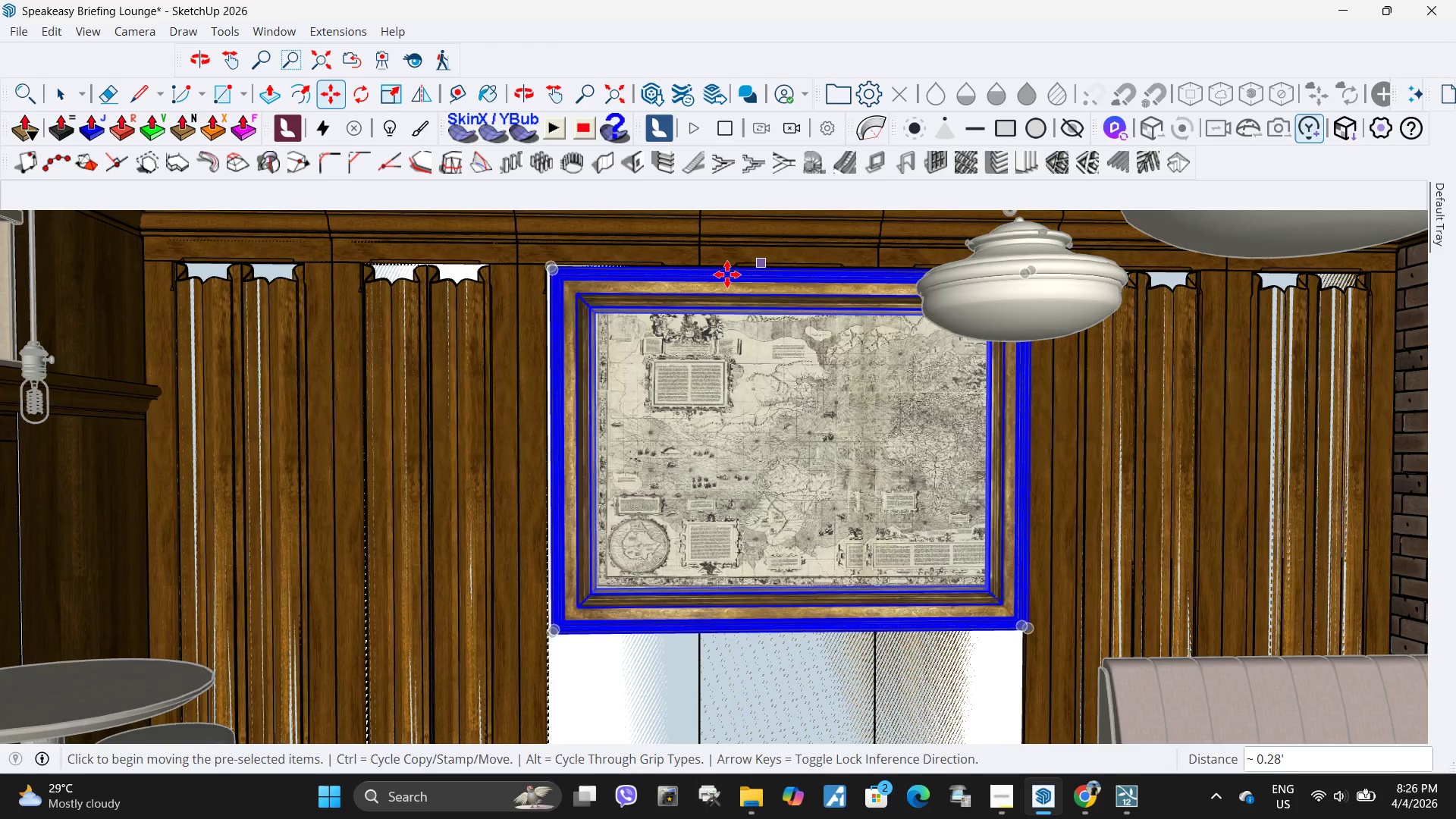 
scroll: coordinate [716, 284], scroll_direction: down, amount: 3.0
 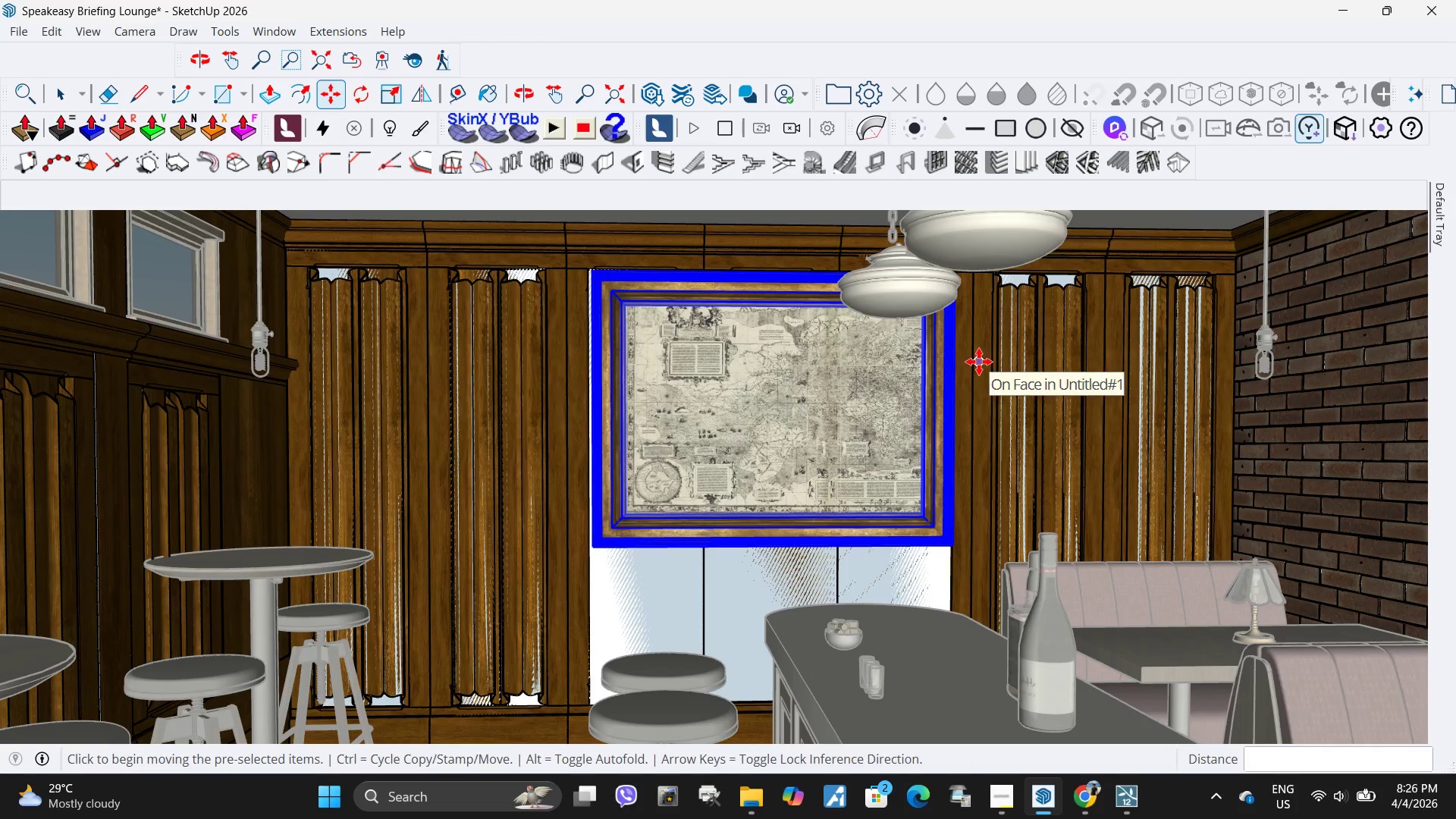 
left_click([979, 362])
 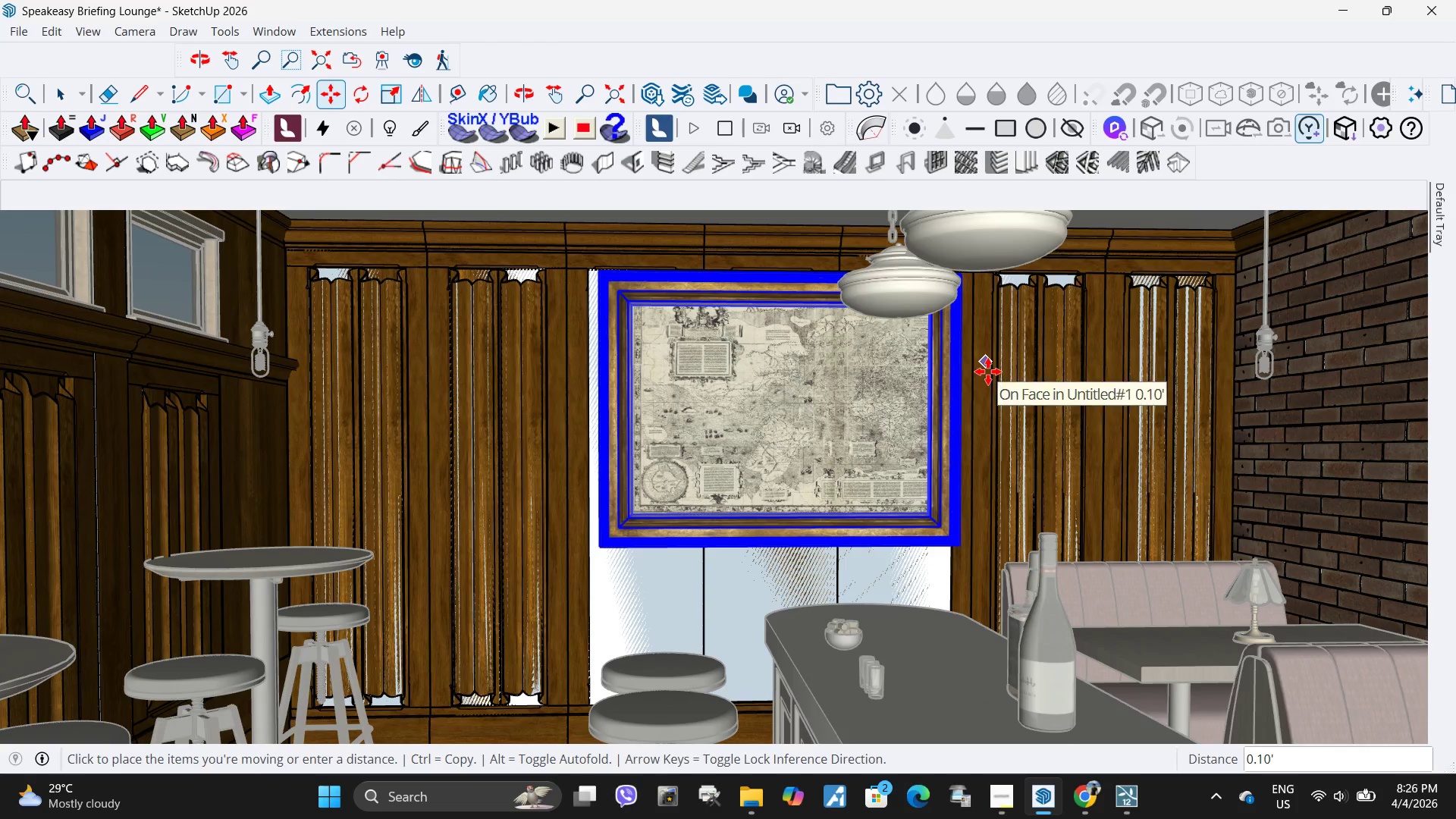 
key(Escape)
 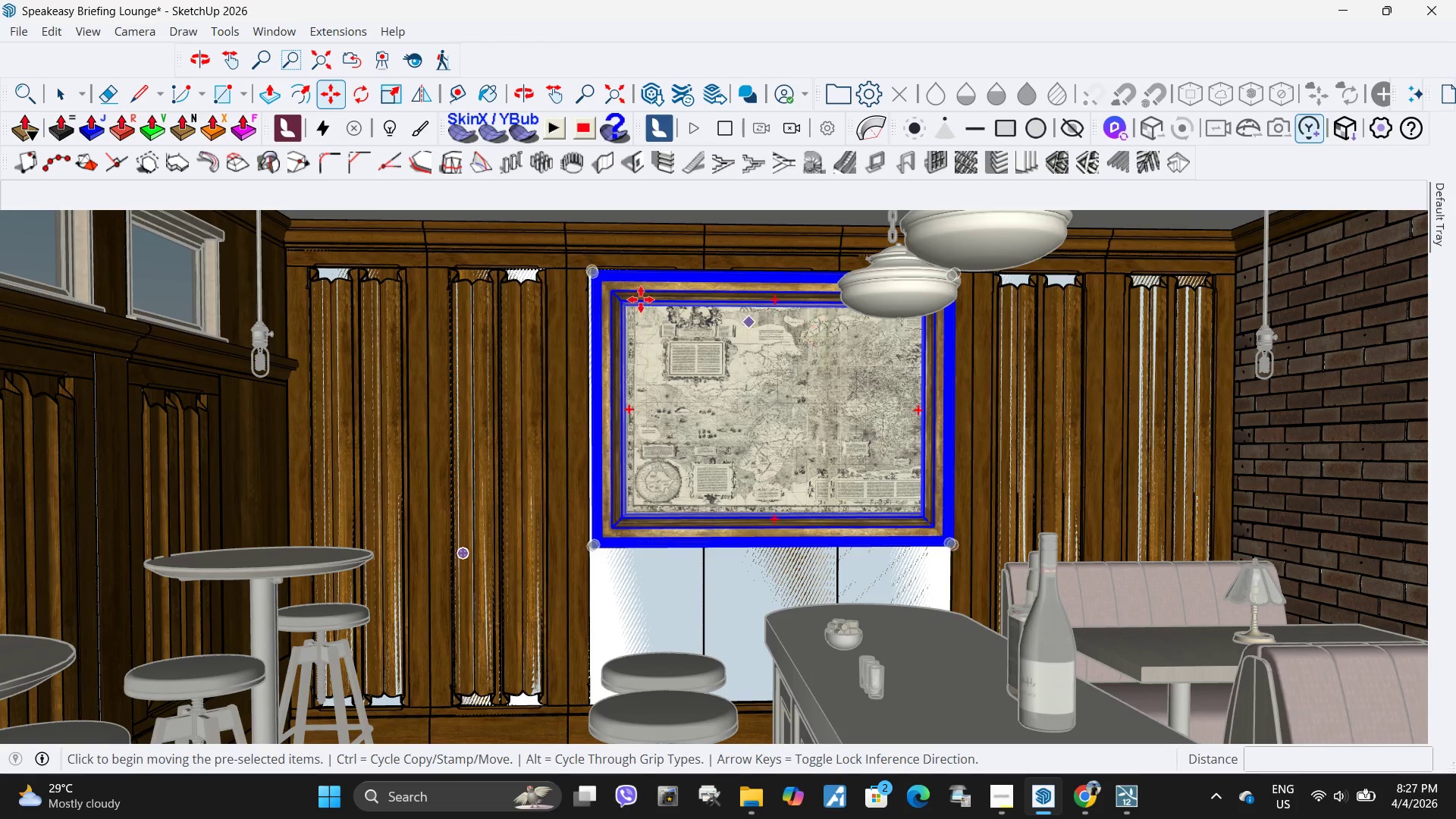 
scroll: coordinate [580, 268], scroll_direction: up, amount: 16.0
 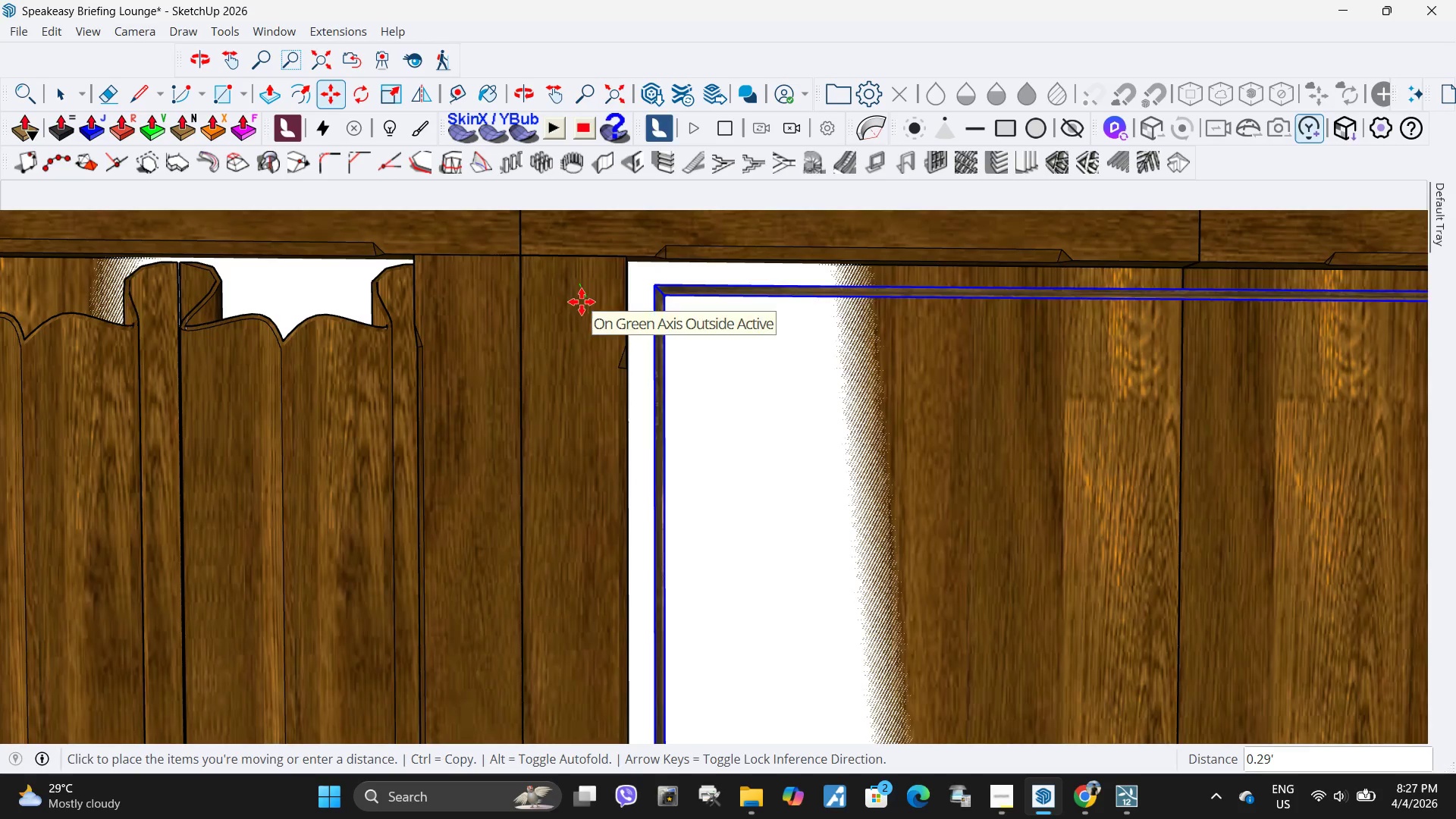 
key(Escape)
 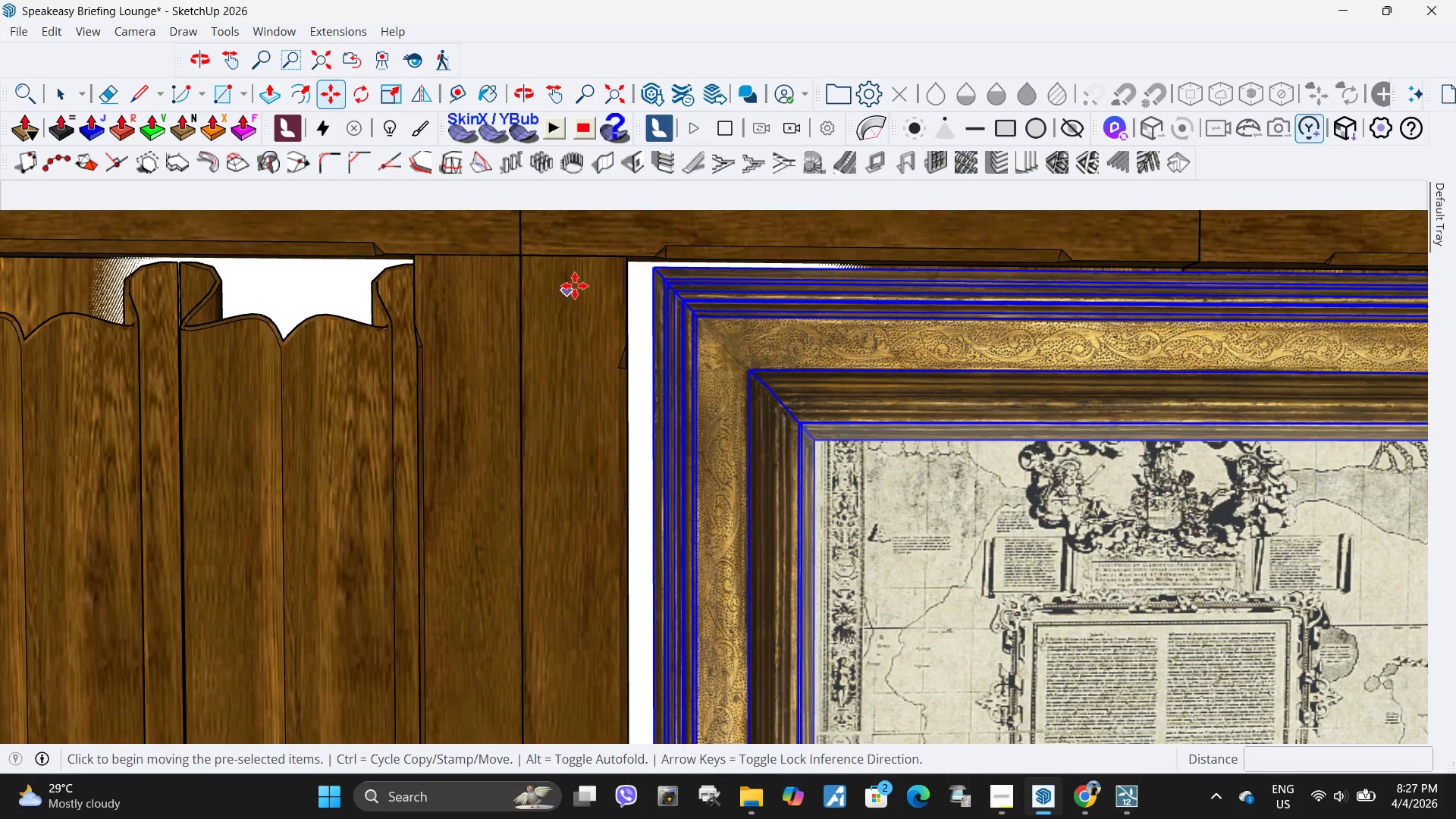 
left_click([576, 286])
 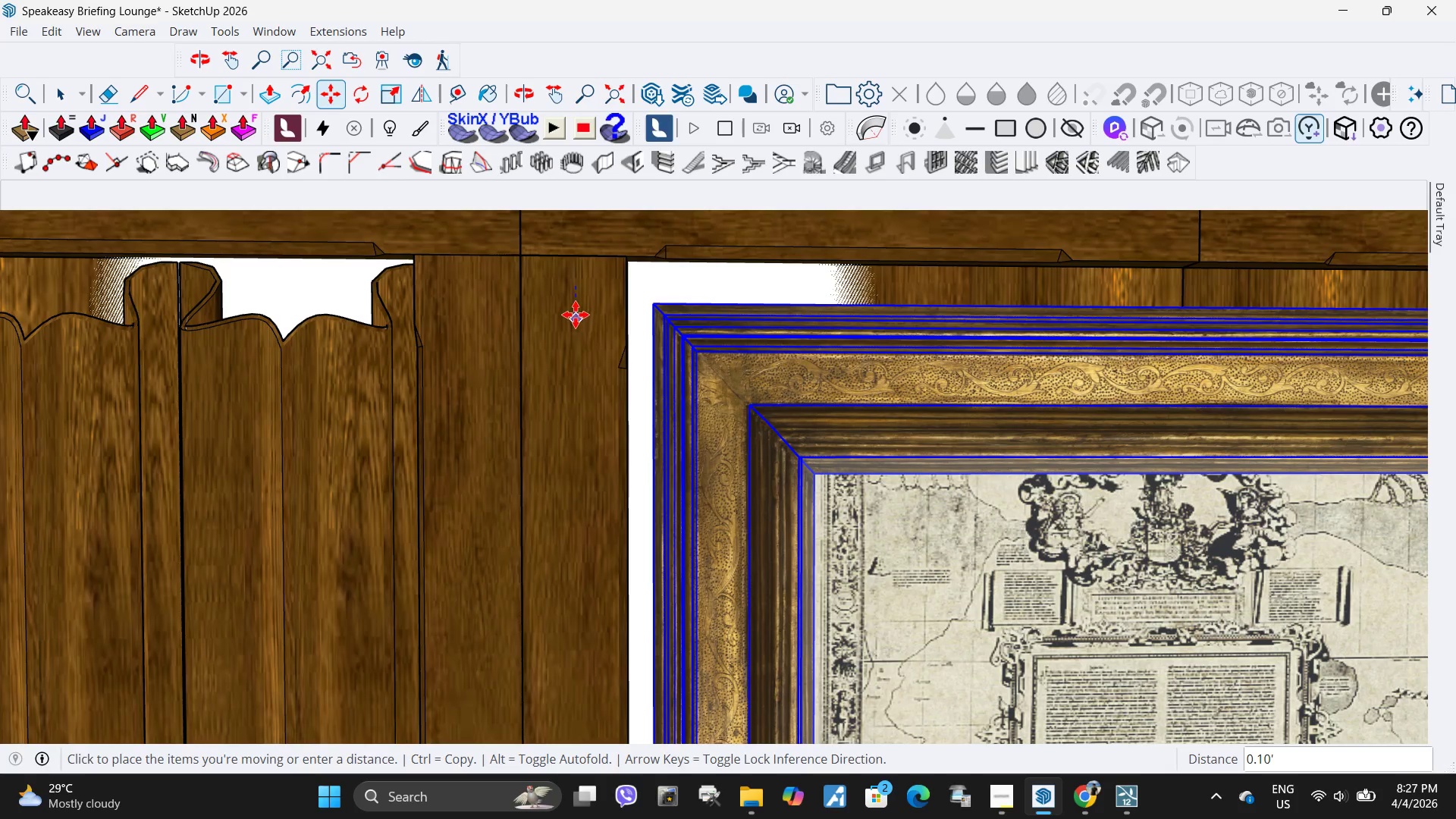 
key(Escape)
 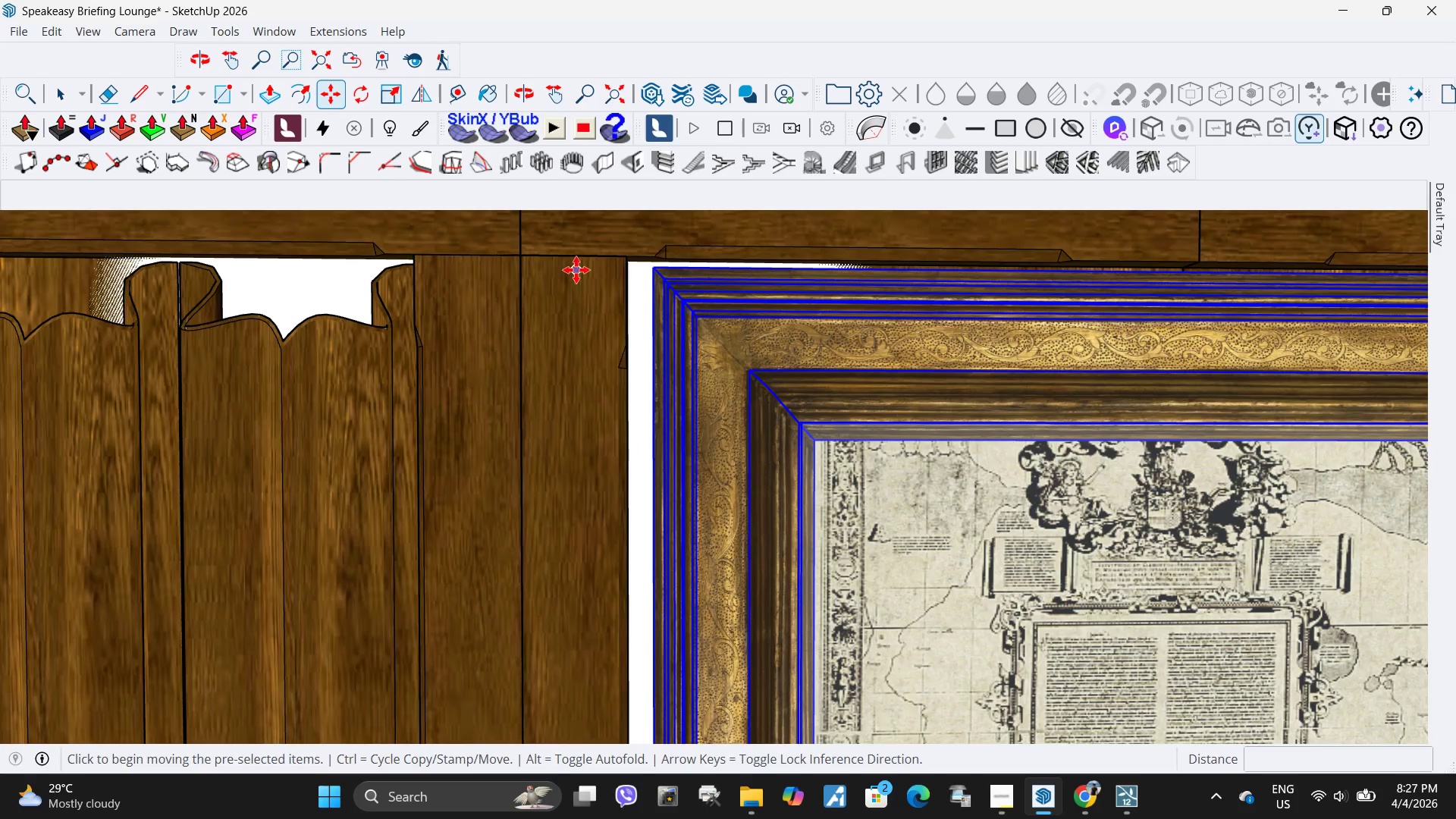 
scroll: coordinate [576, 270], scroll_direction: up, amount: 4.0
 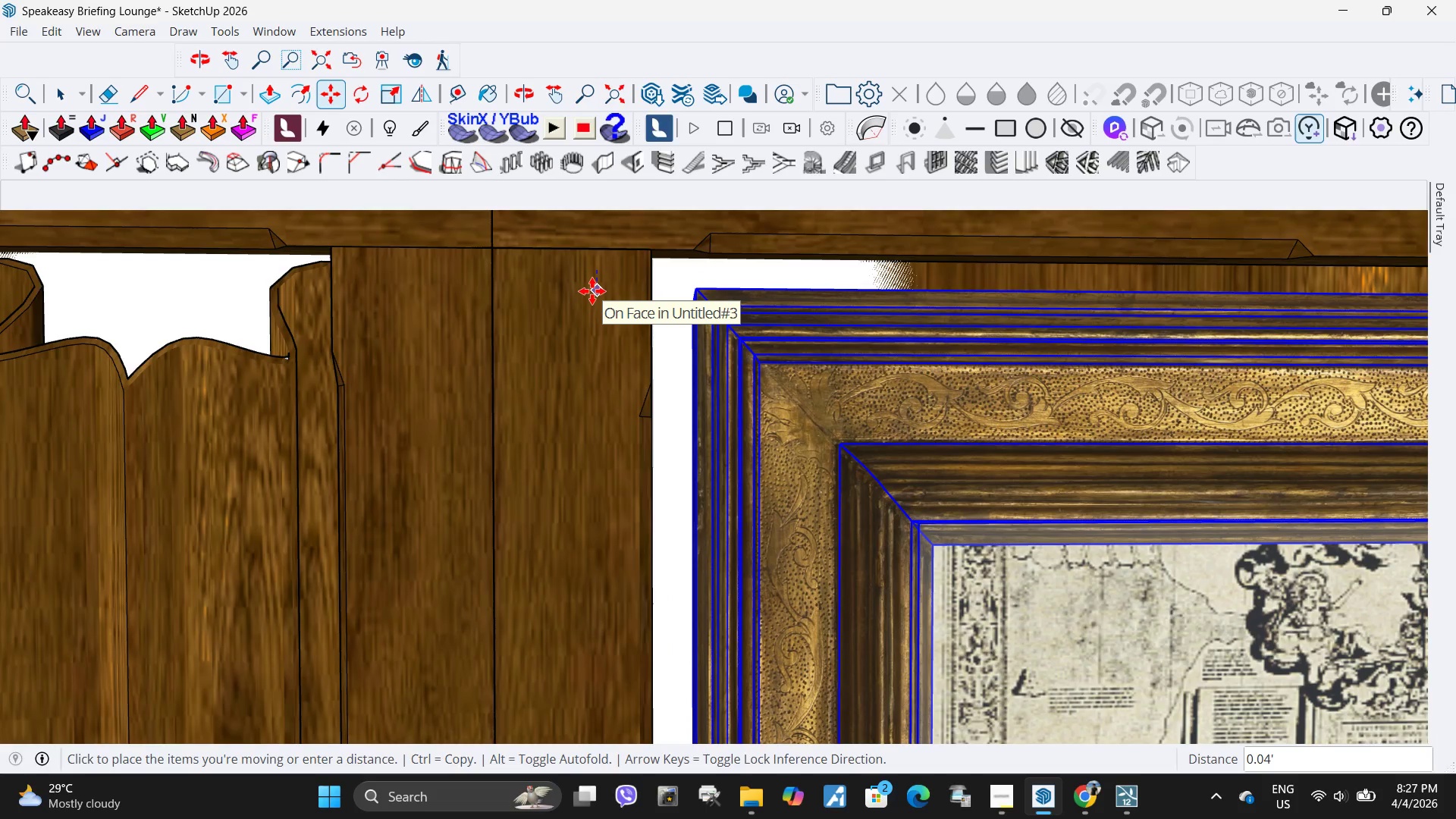 
left_click([592, 291])
 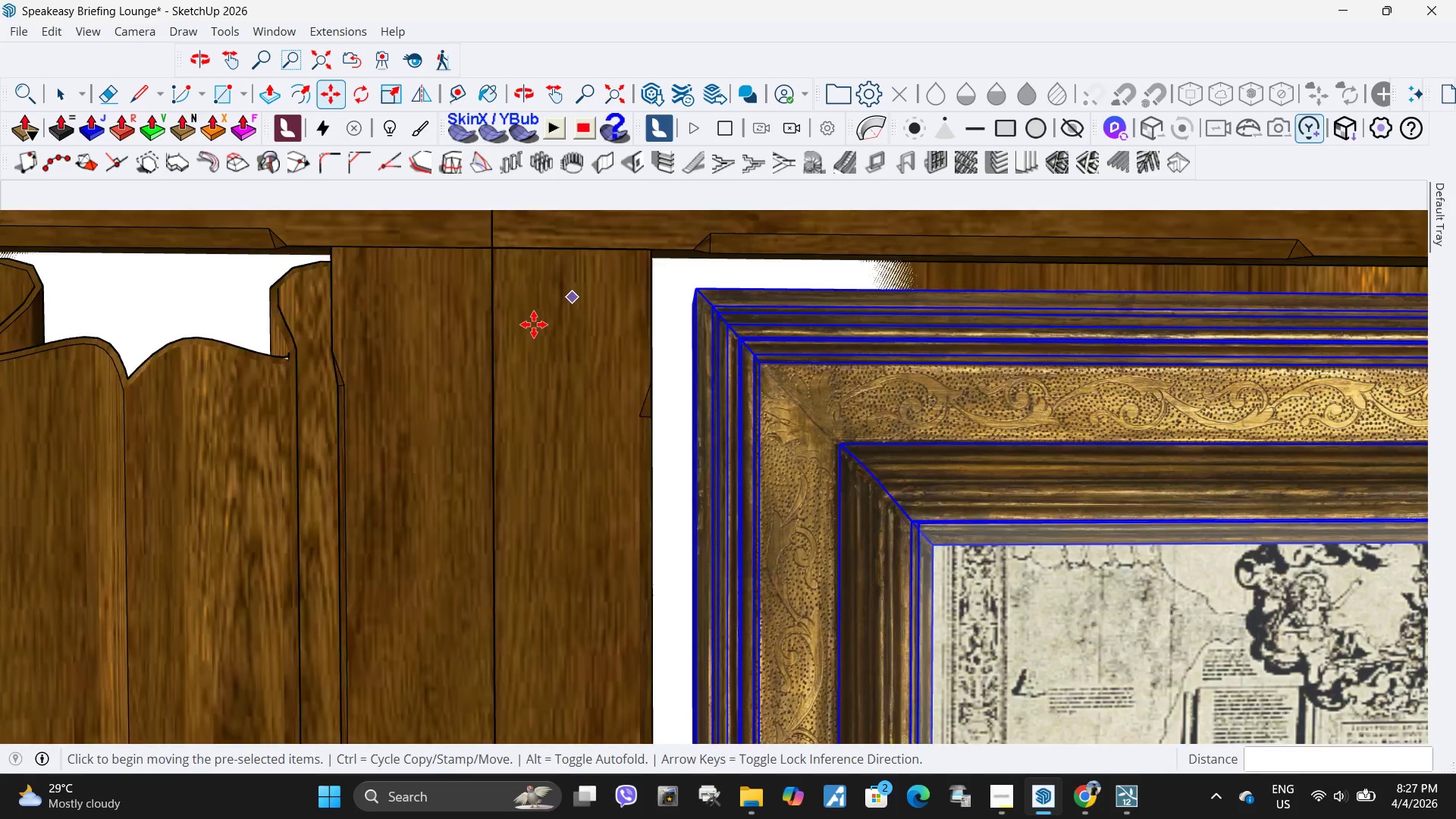 
key(Space)
 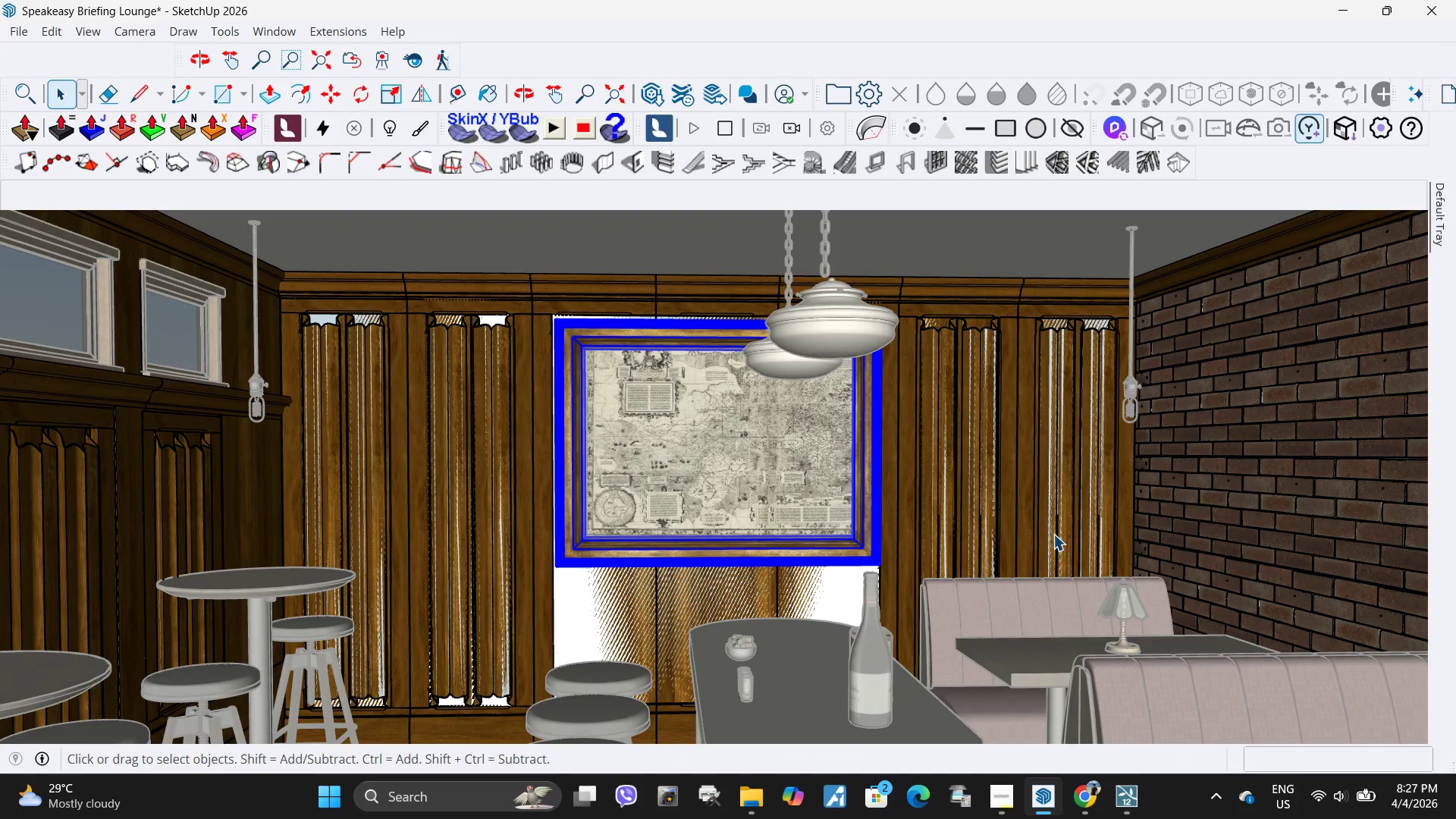 
scroll: coordinate [539, 322], scroll_direction: down, amount: 24.0
 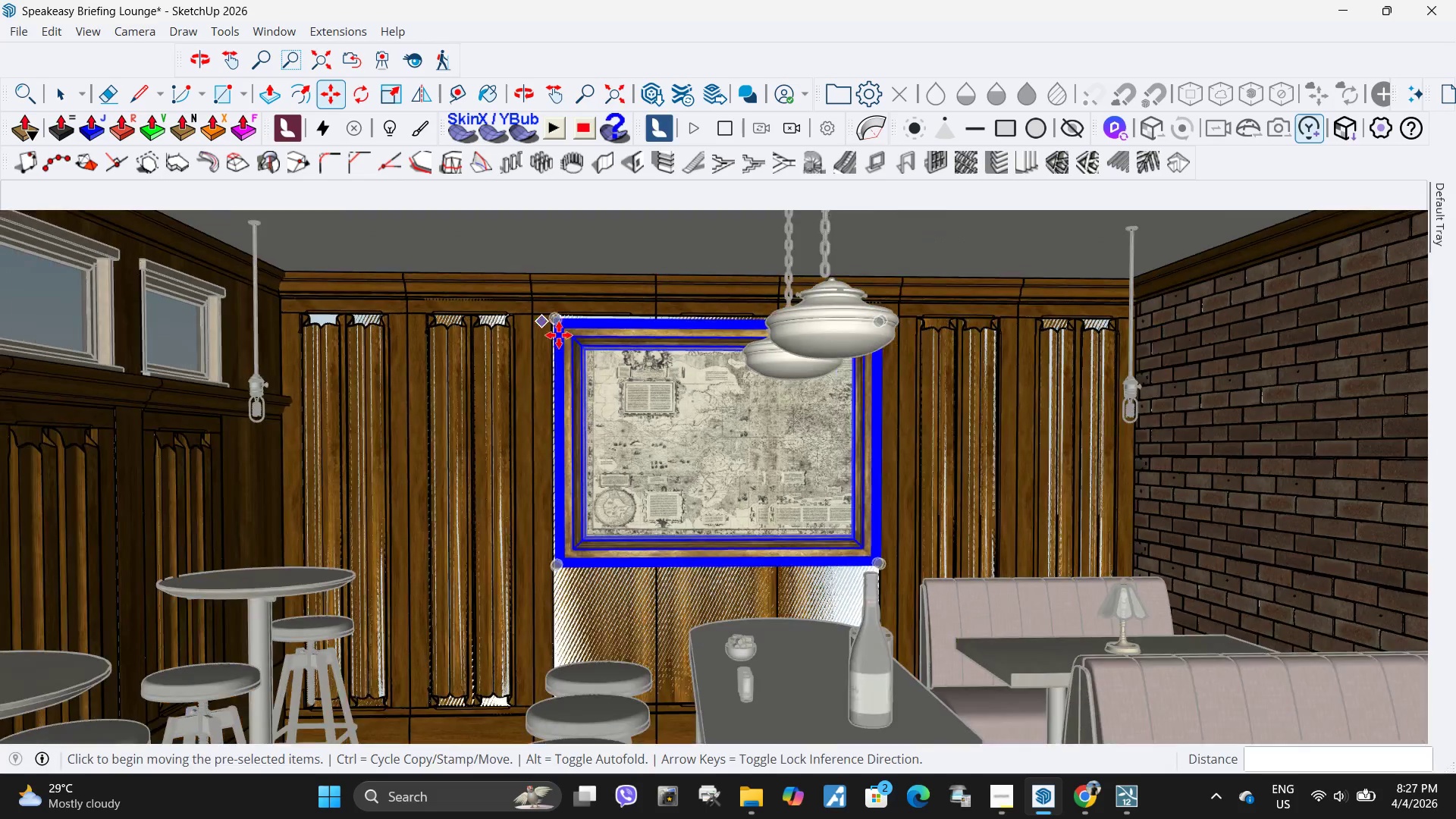 
left_click([1053, 534])
 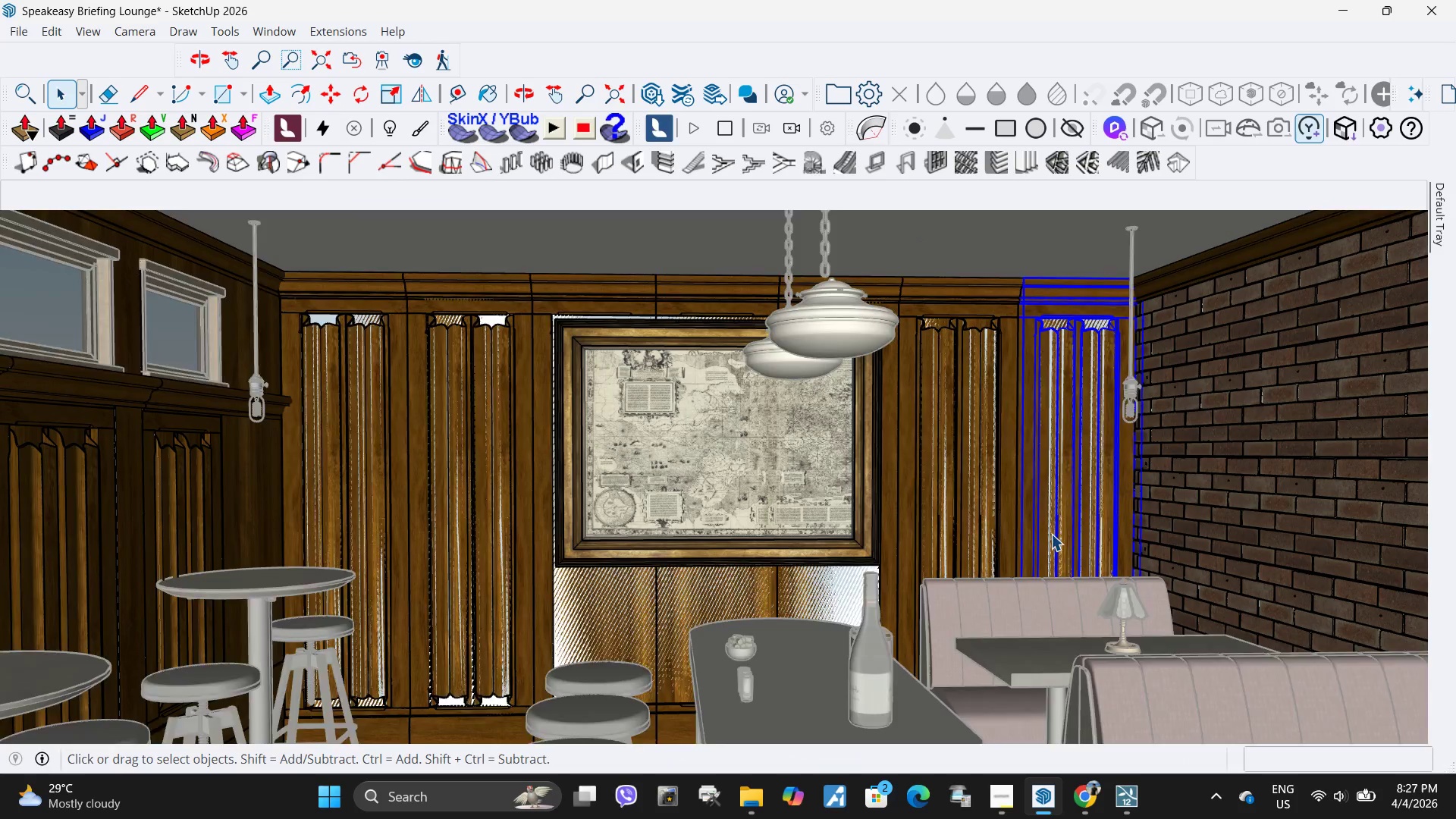 
key(Escape)
 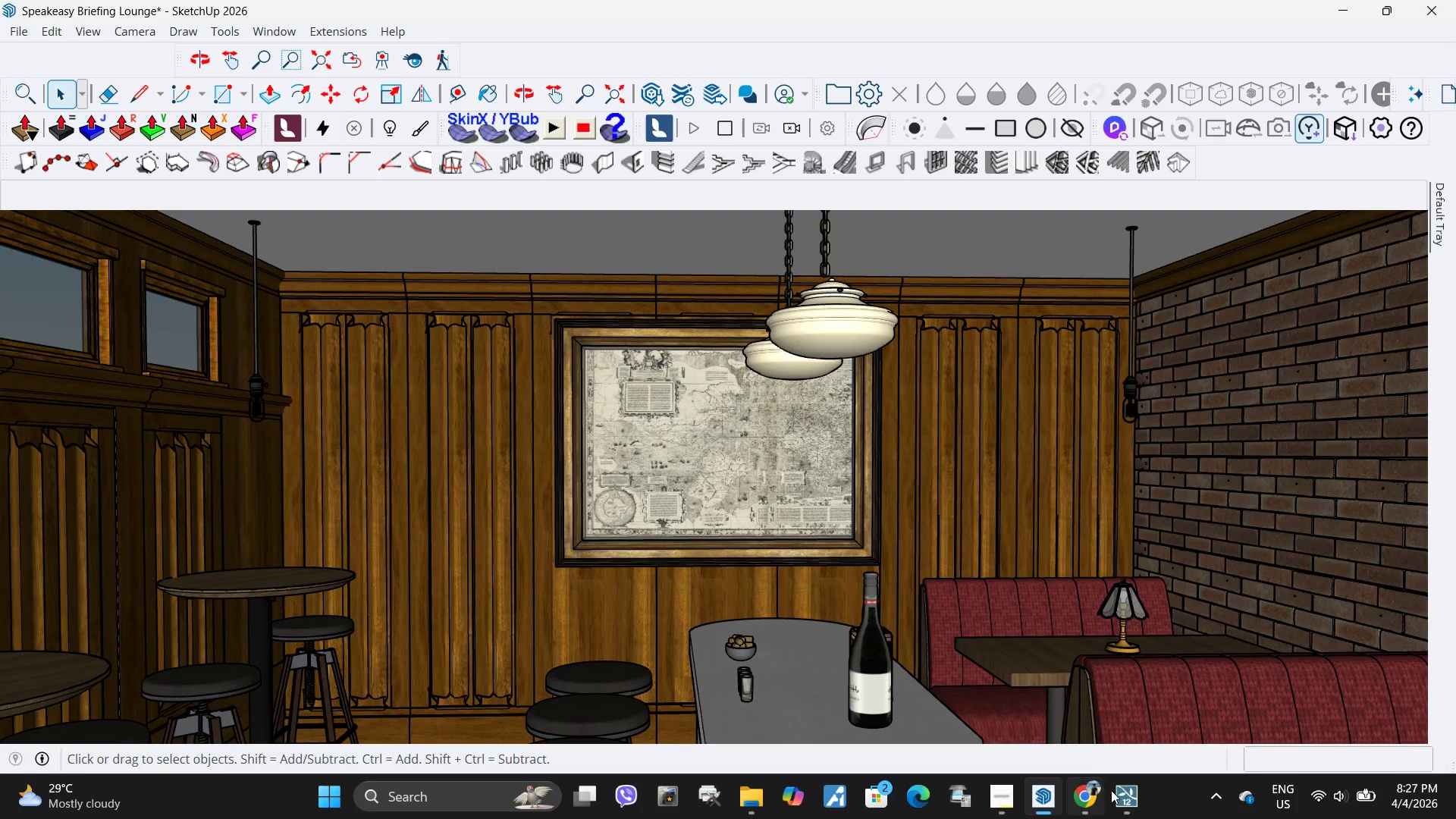 
left_click([1123, 794])
 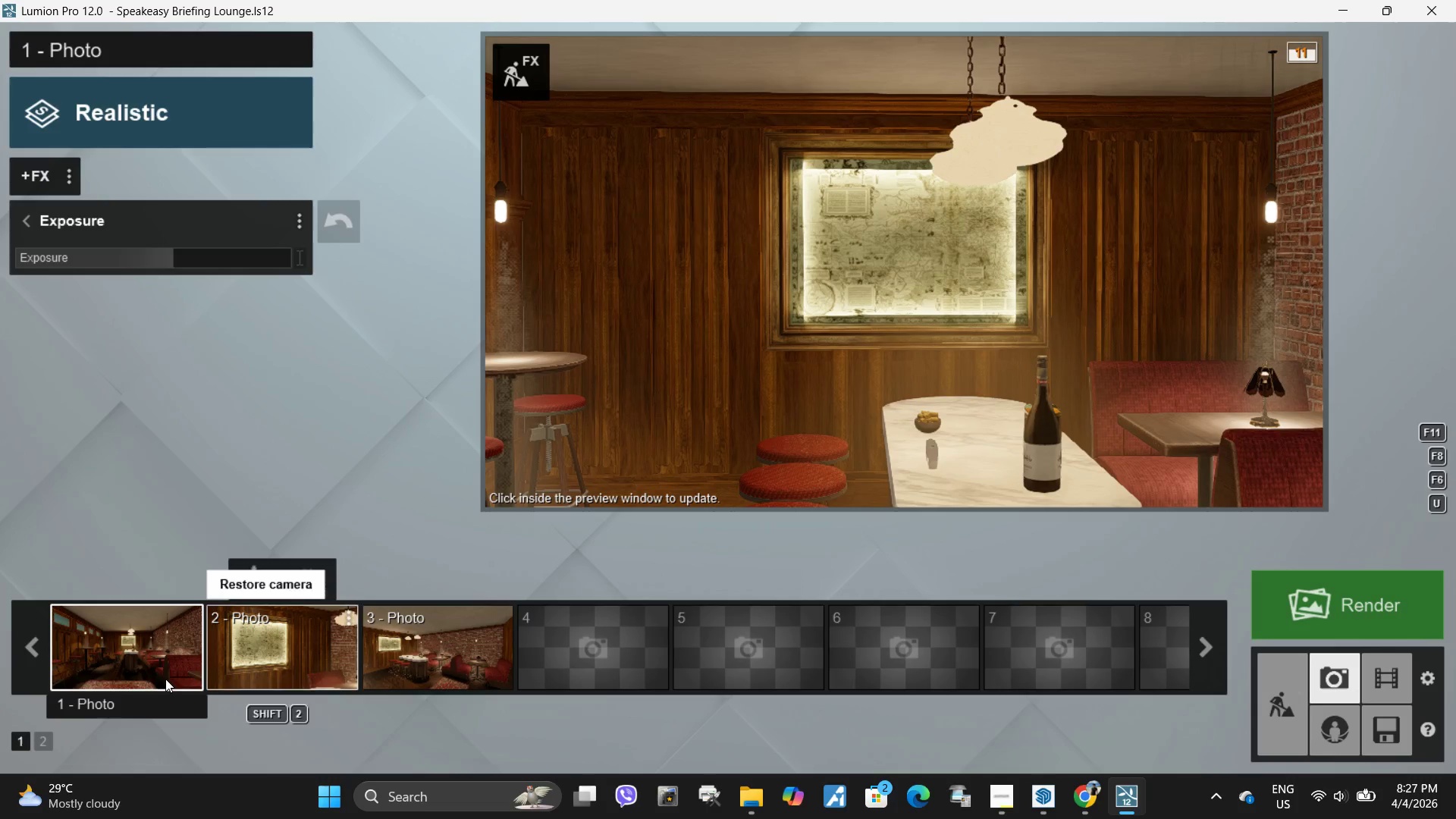 
left_click([121, 643])
 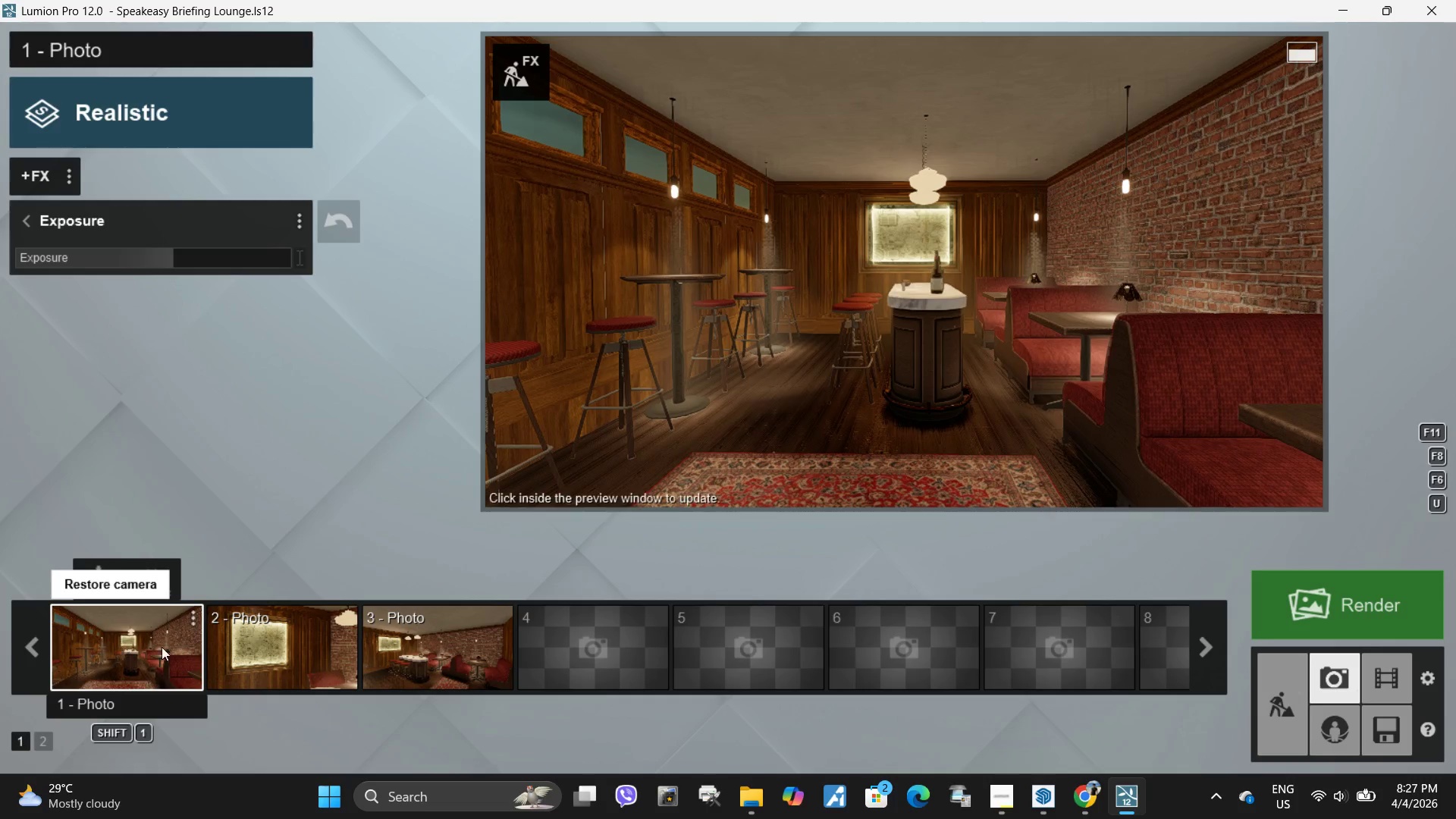 
mouse_move([277, 638])
 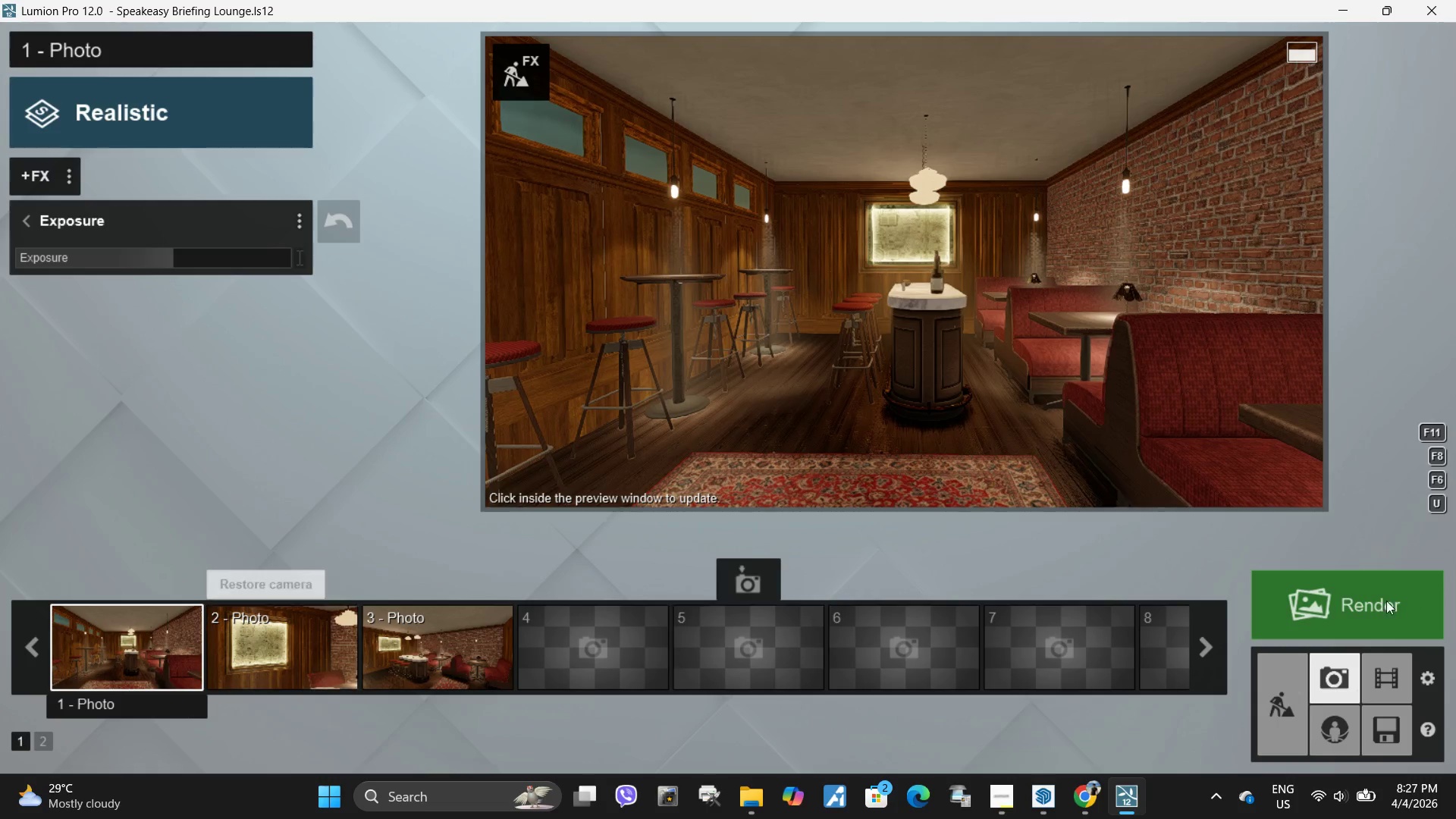 
hold_key(key=W, duration=0.55)
 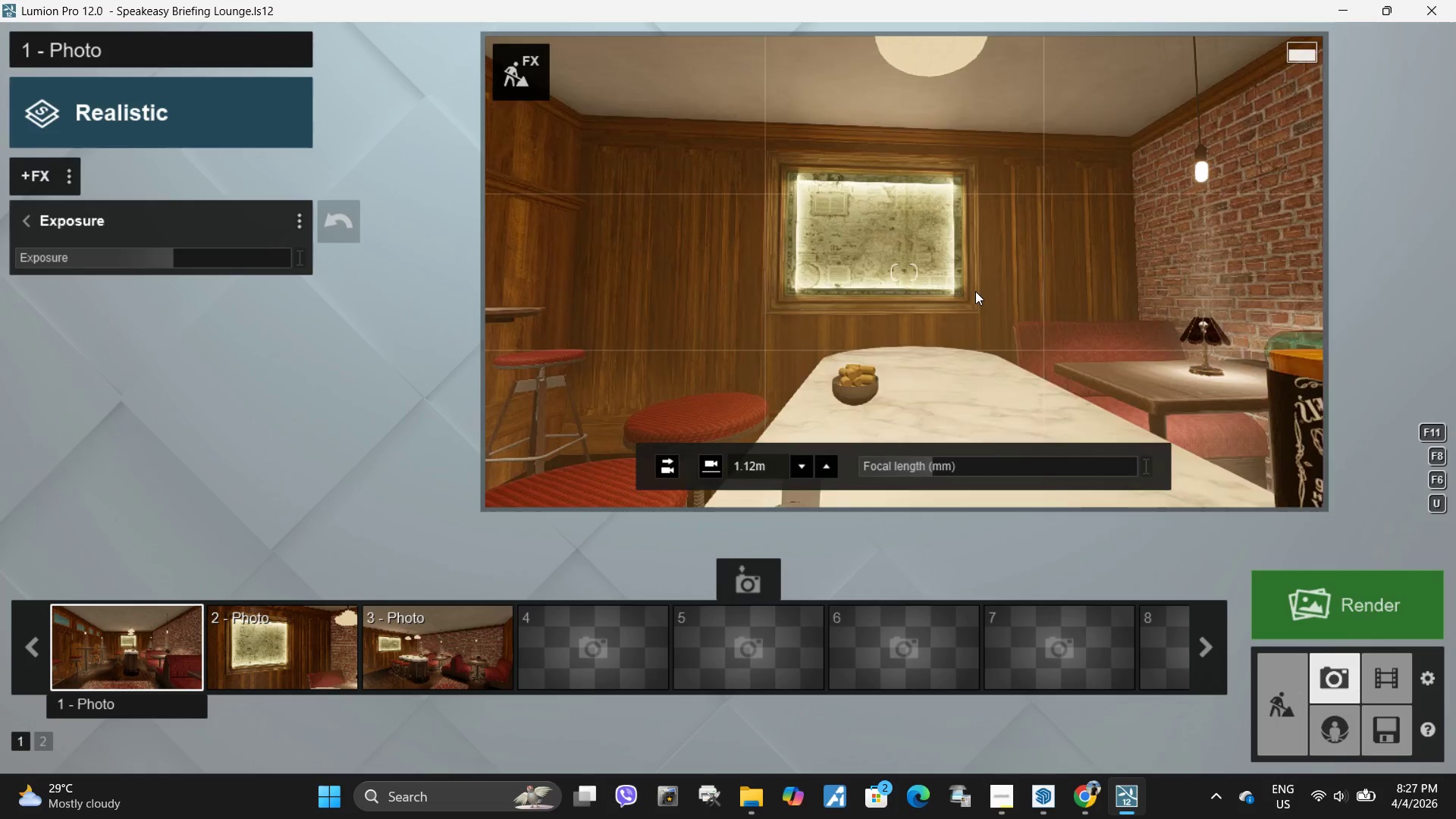 
type(wwq)
 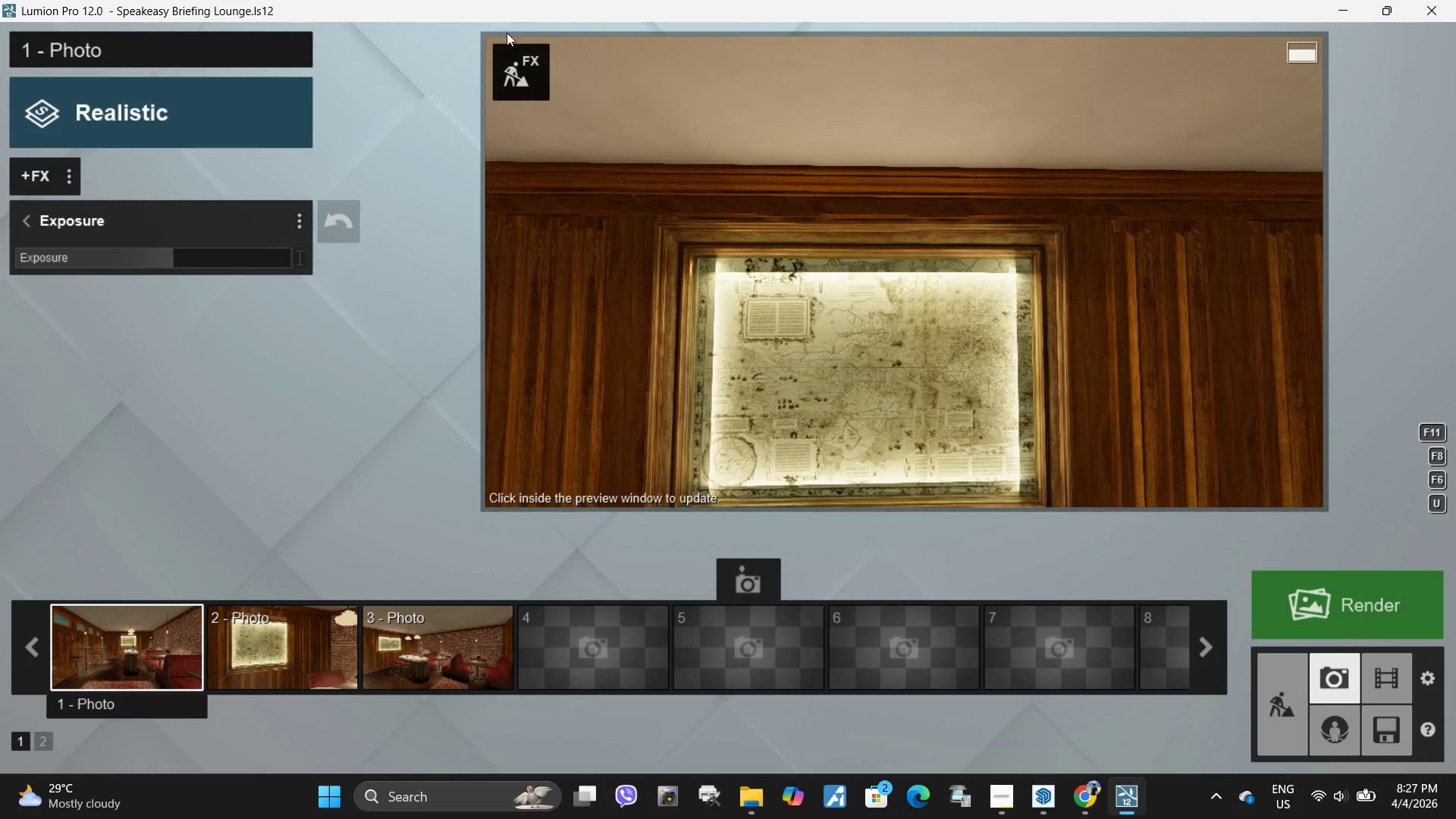 
left_click([536, 63])
 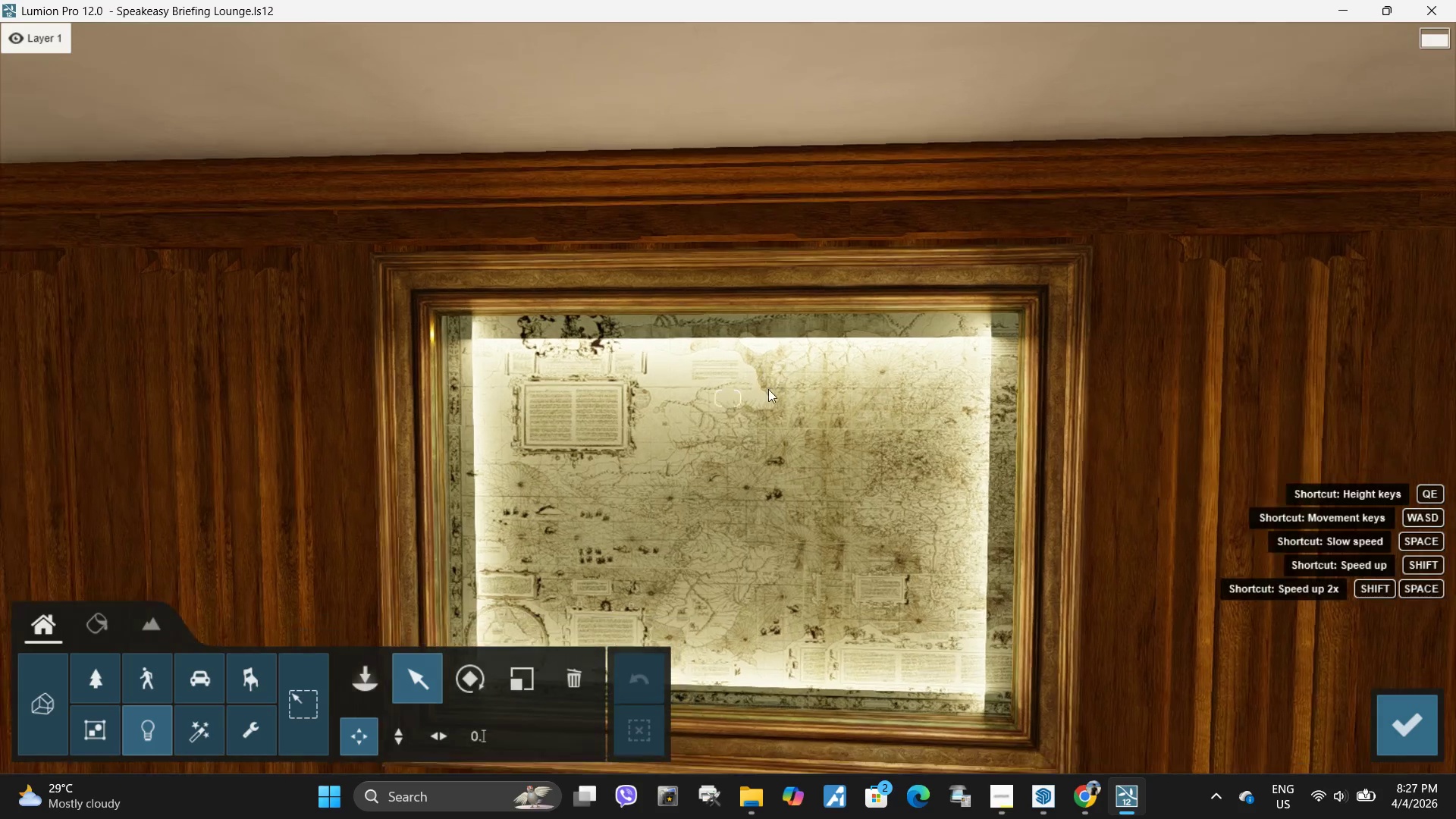 
key(S)
 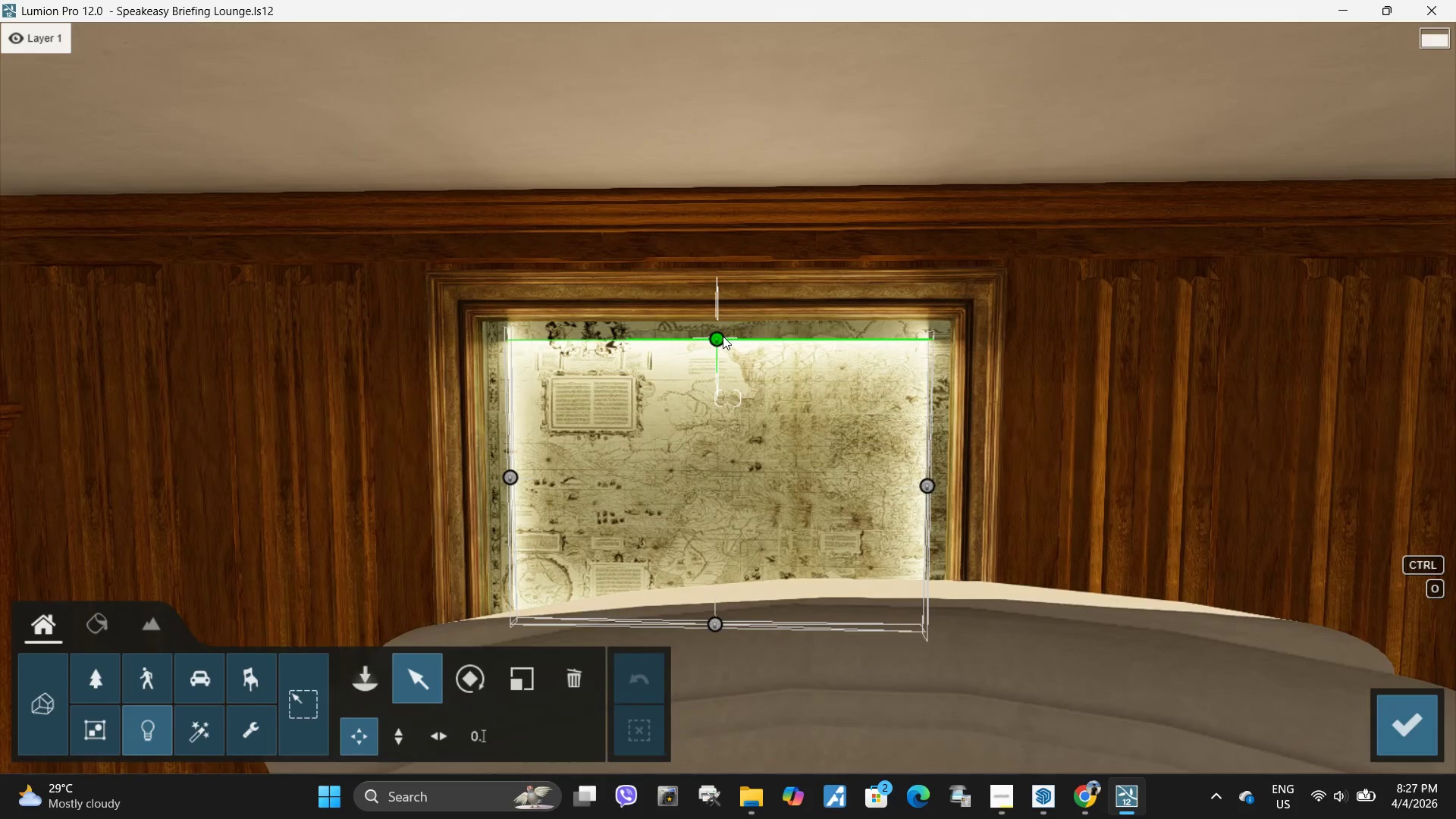 
left_click([721, 337])
 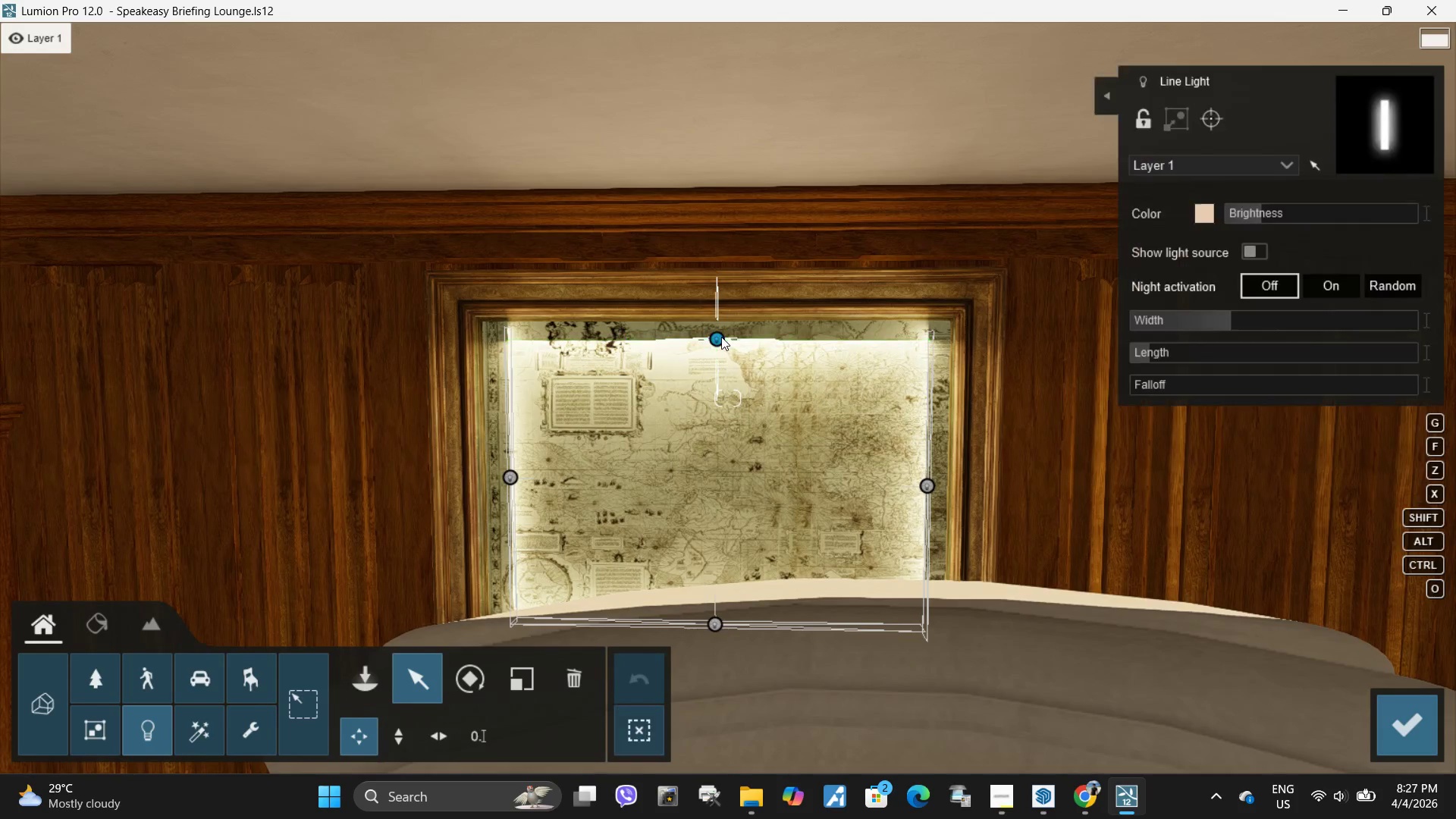 
key(A)
 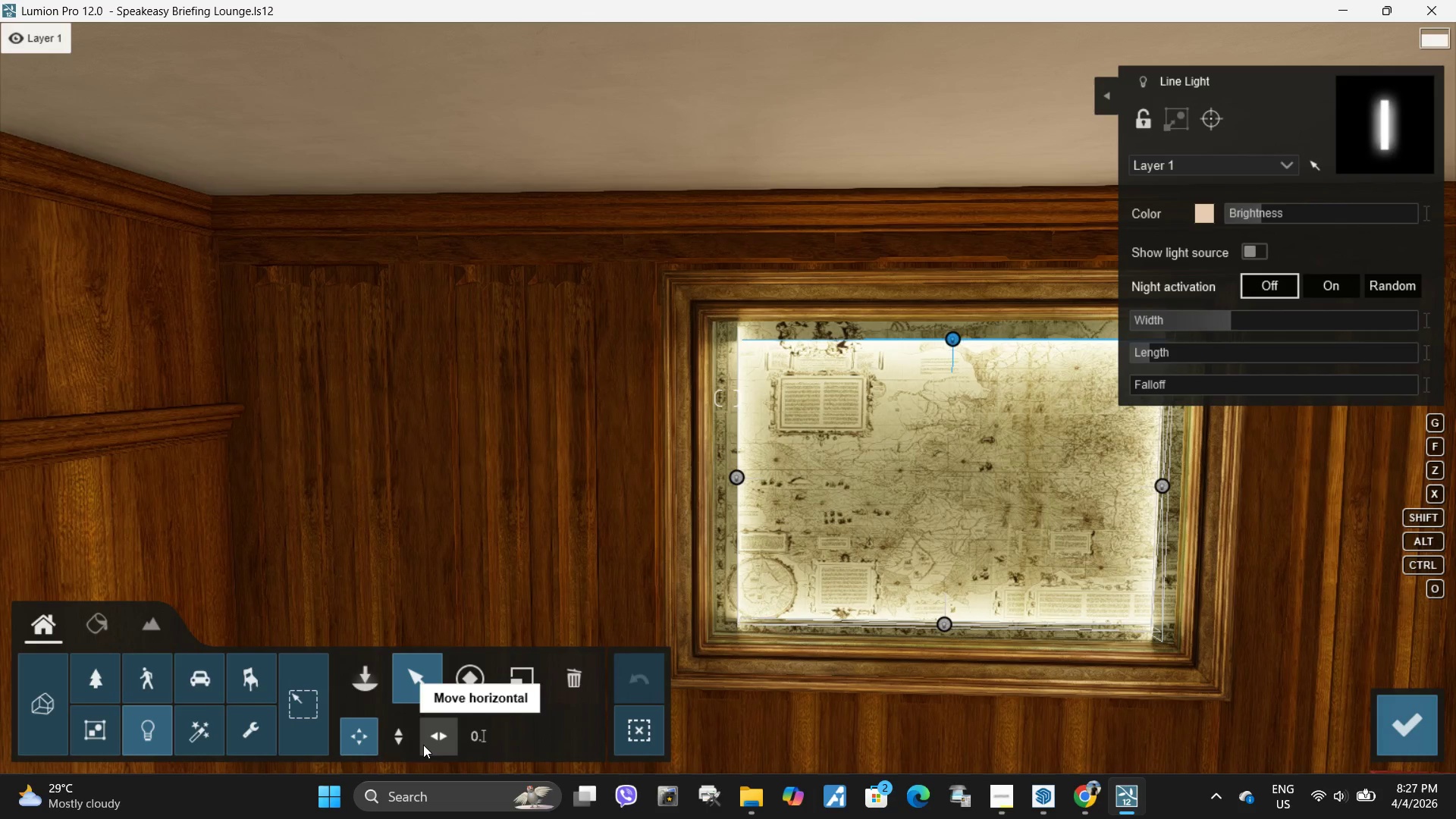 
left_click([394, 740])
 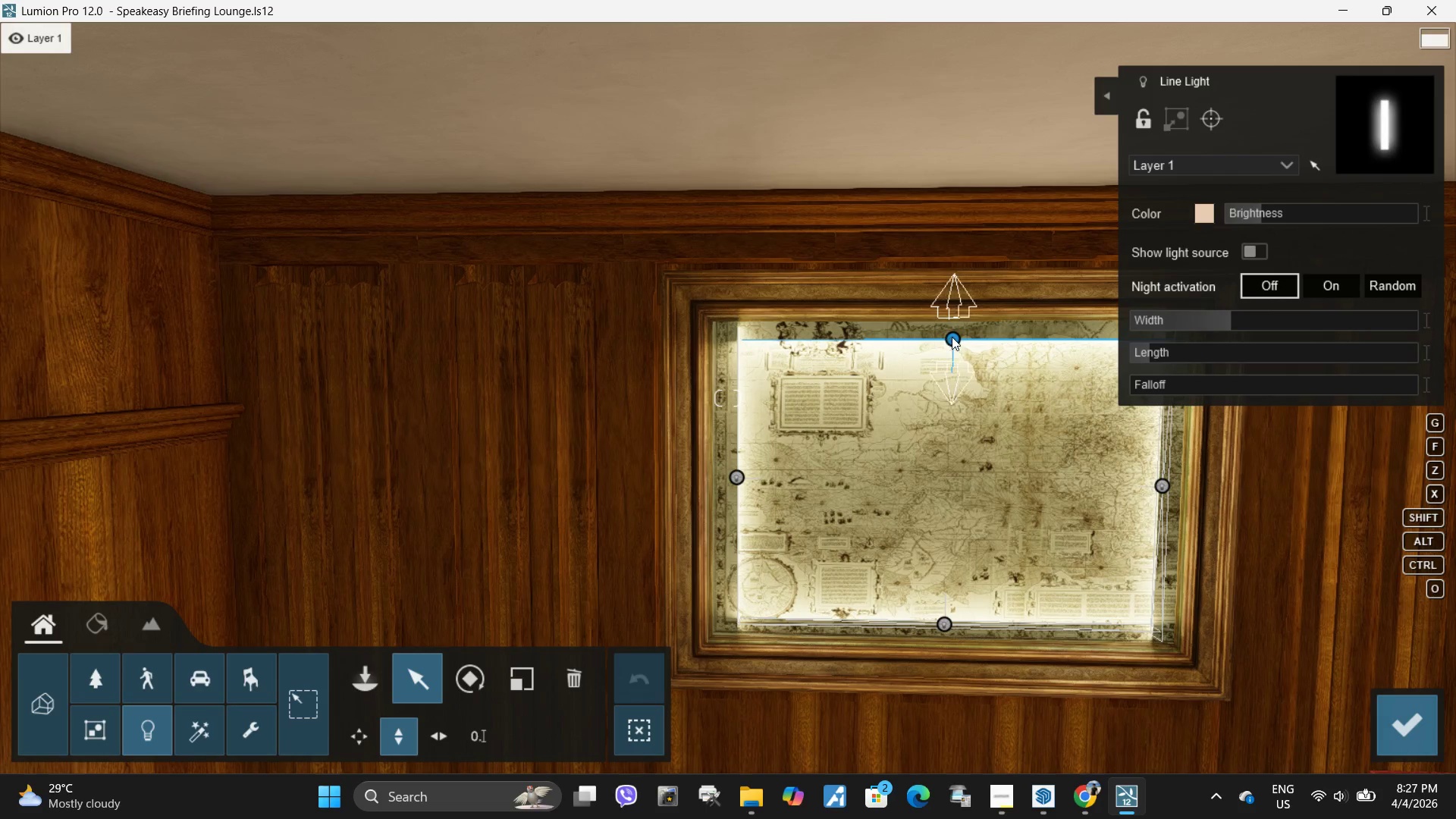 
left_click_drag(start_coordinate=[952, 337], to_coordinate=[952, 328])
 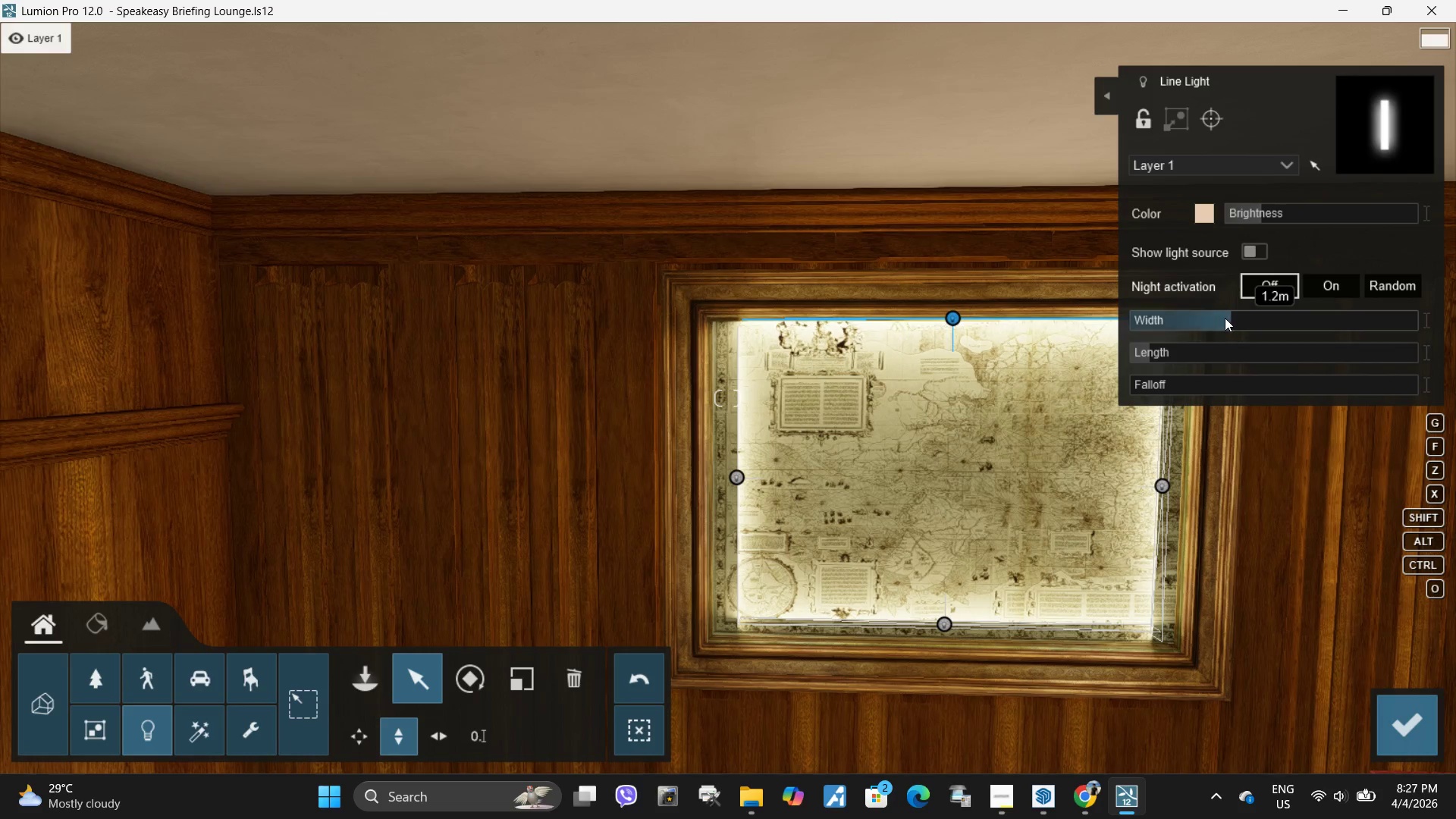 
left_click_drag(start_coordinate=[1229, 318], to_coordinate=[1236, 318])
 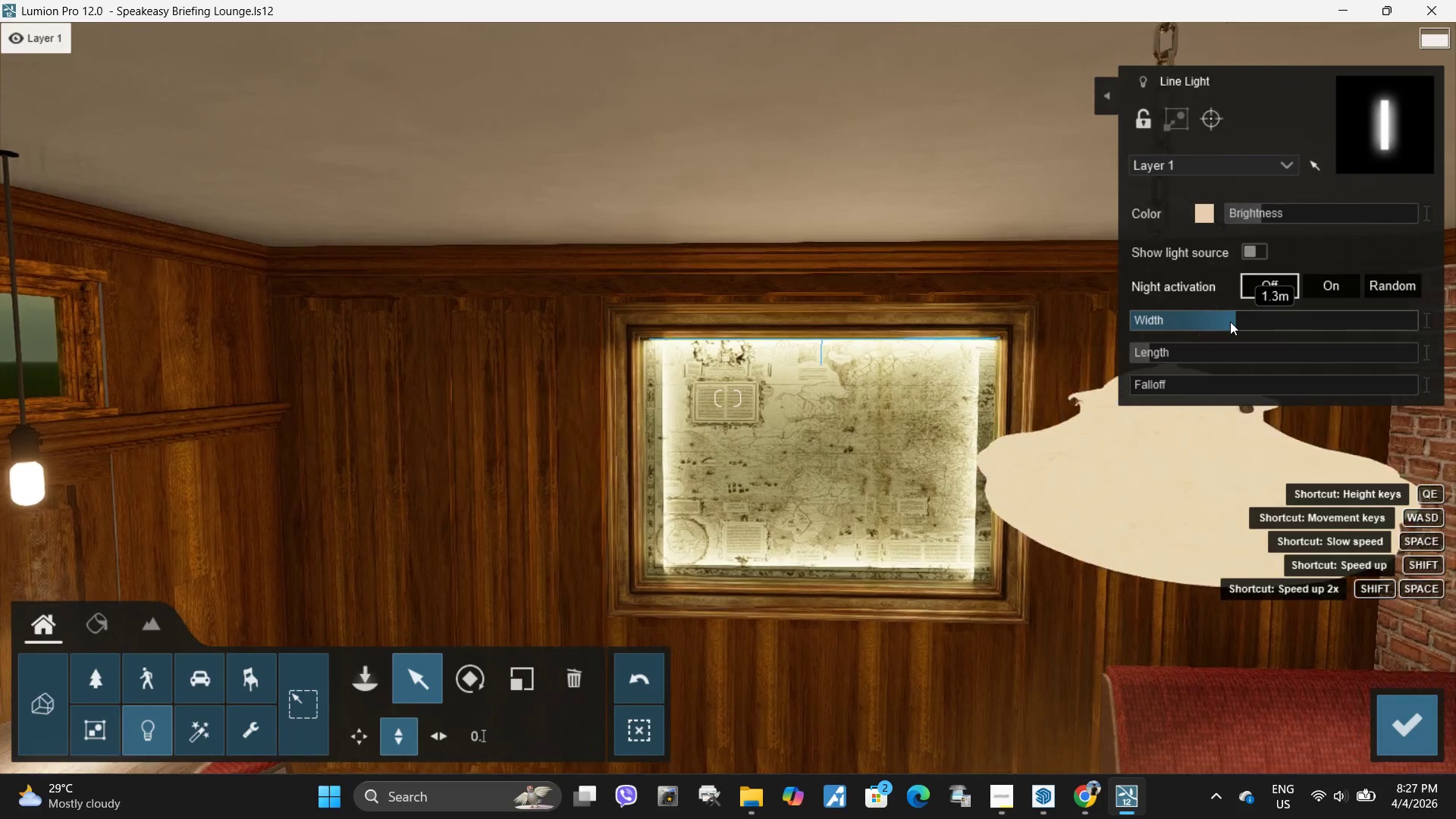 
type(sd)
 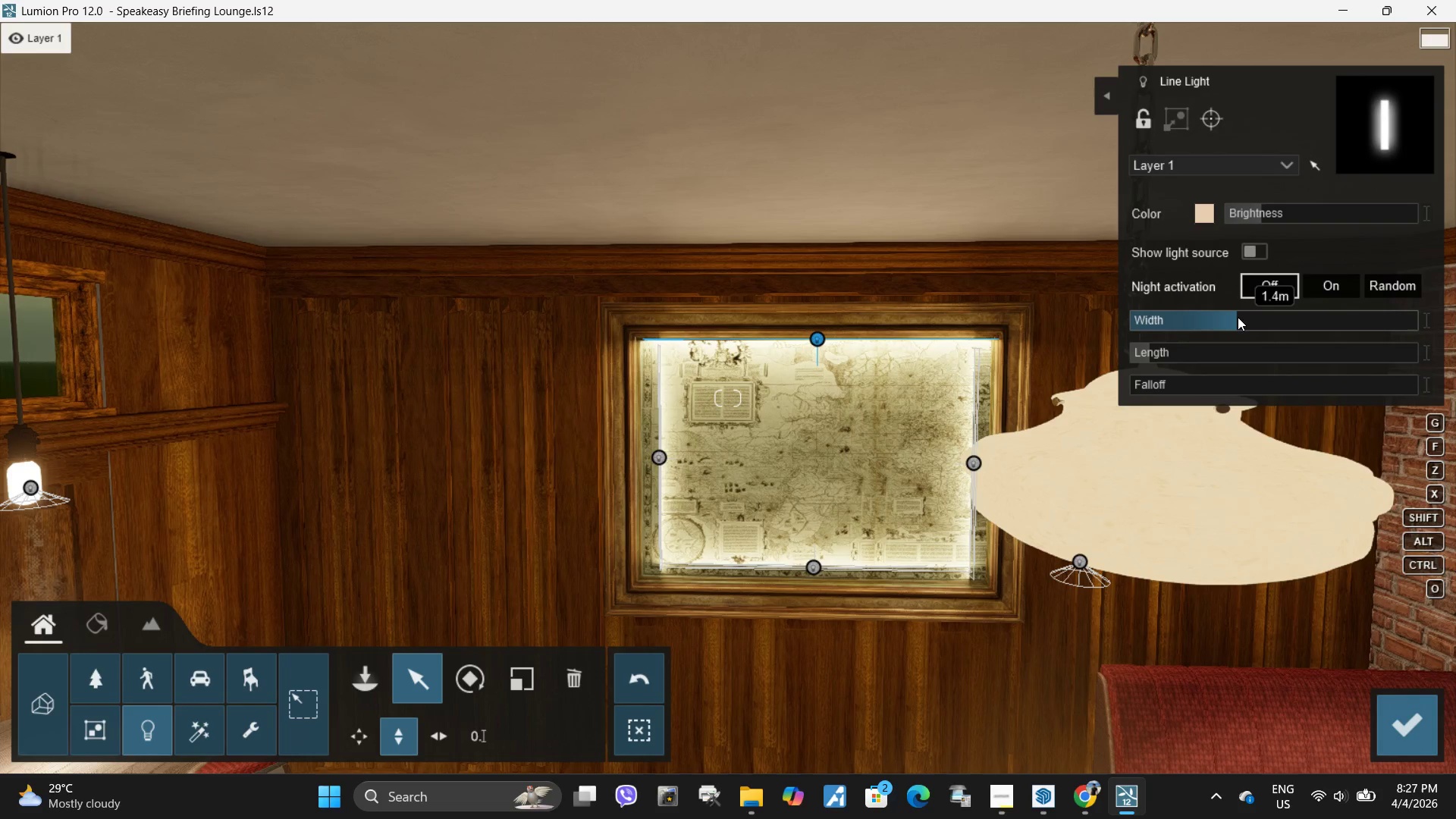 
left_click([814, 569])
 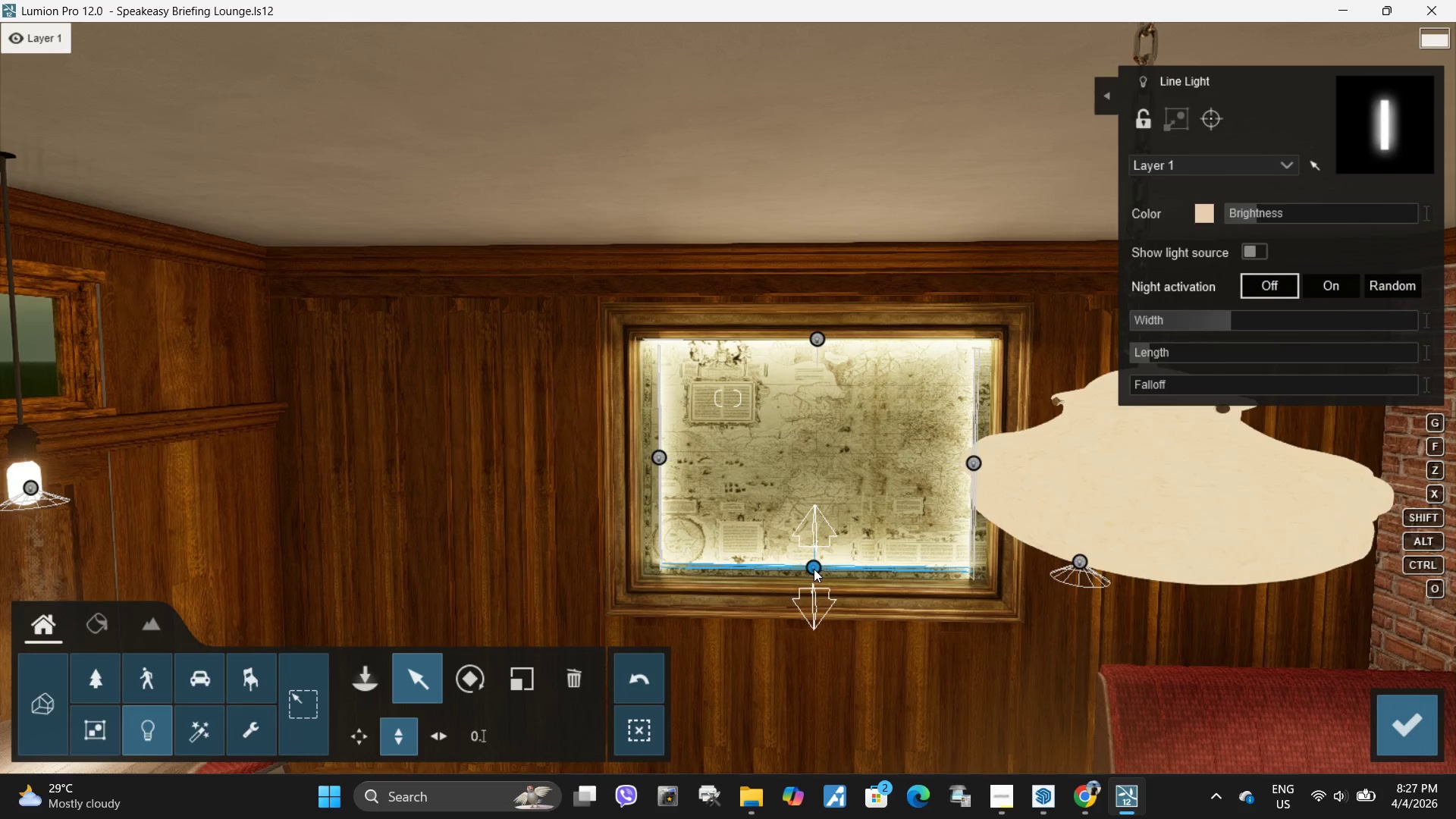 
type(we)
 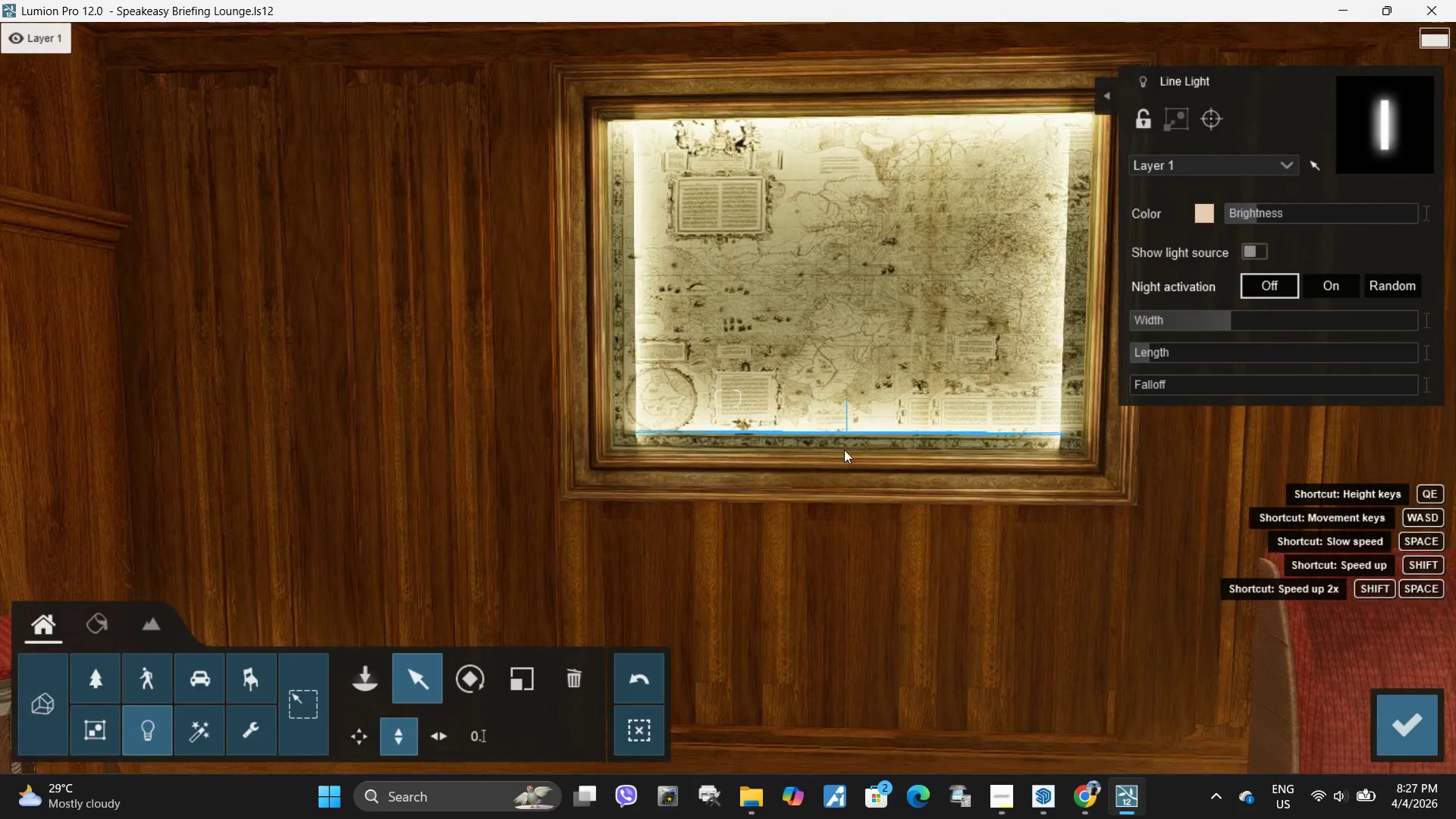 
scroll: coordinate [811, 573], scroll_direction: up, amount: 1.0
 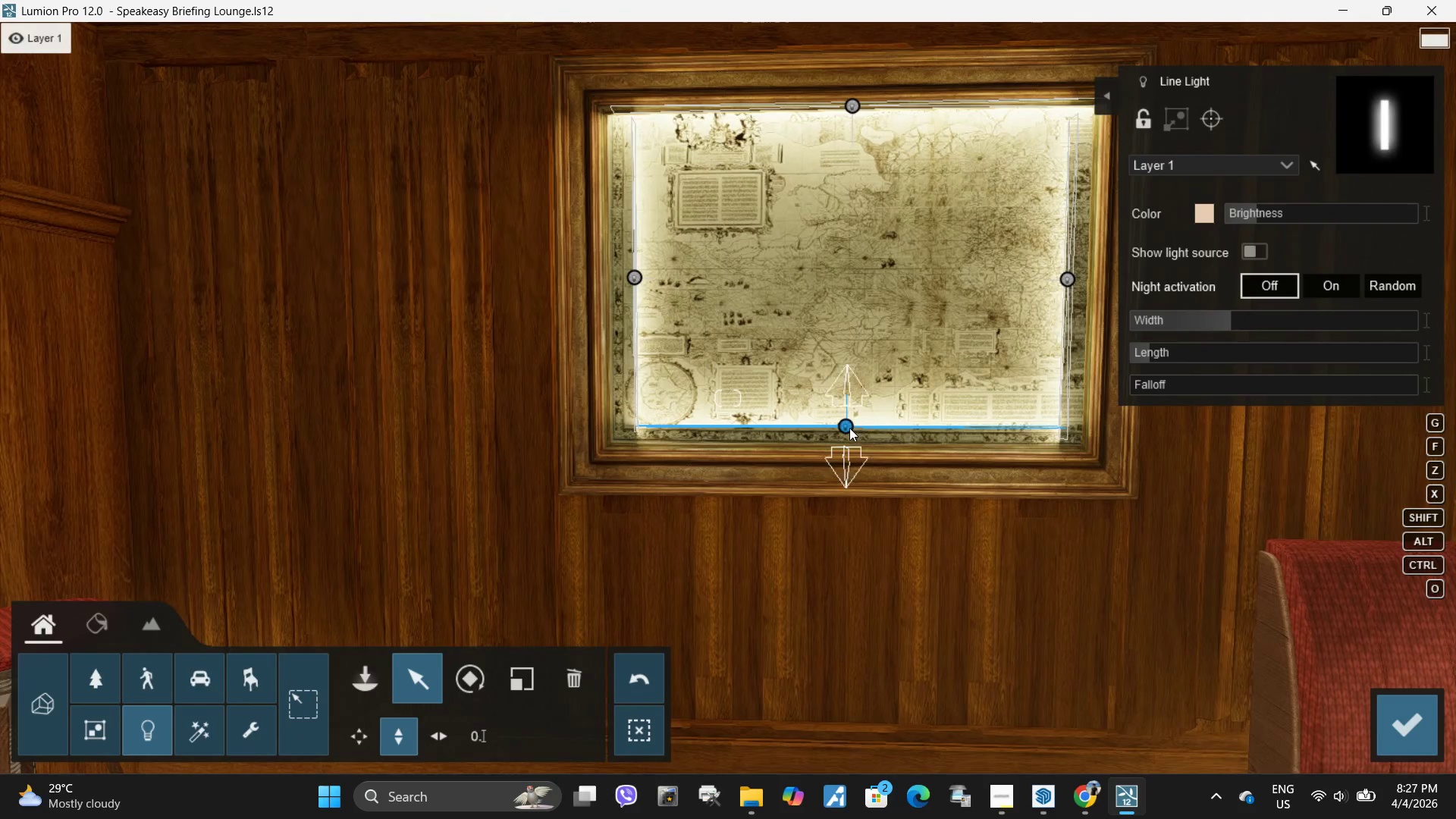 
left_click_drag(start_coordinate=[847, 428], to_coordinate=[847, 435])
 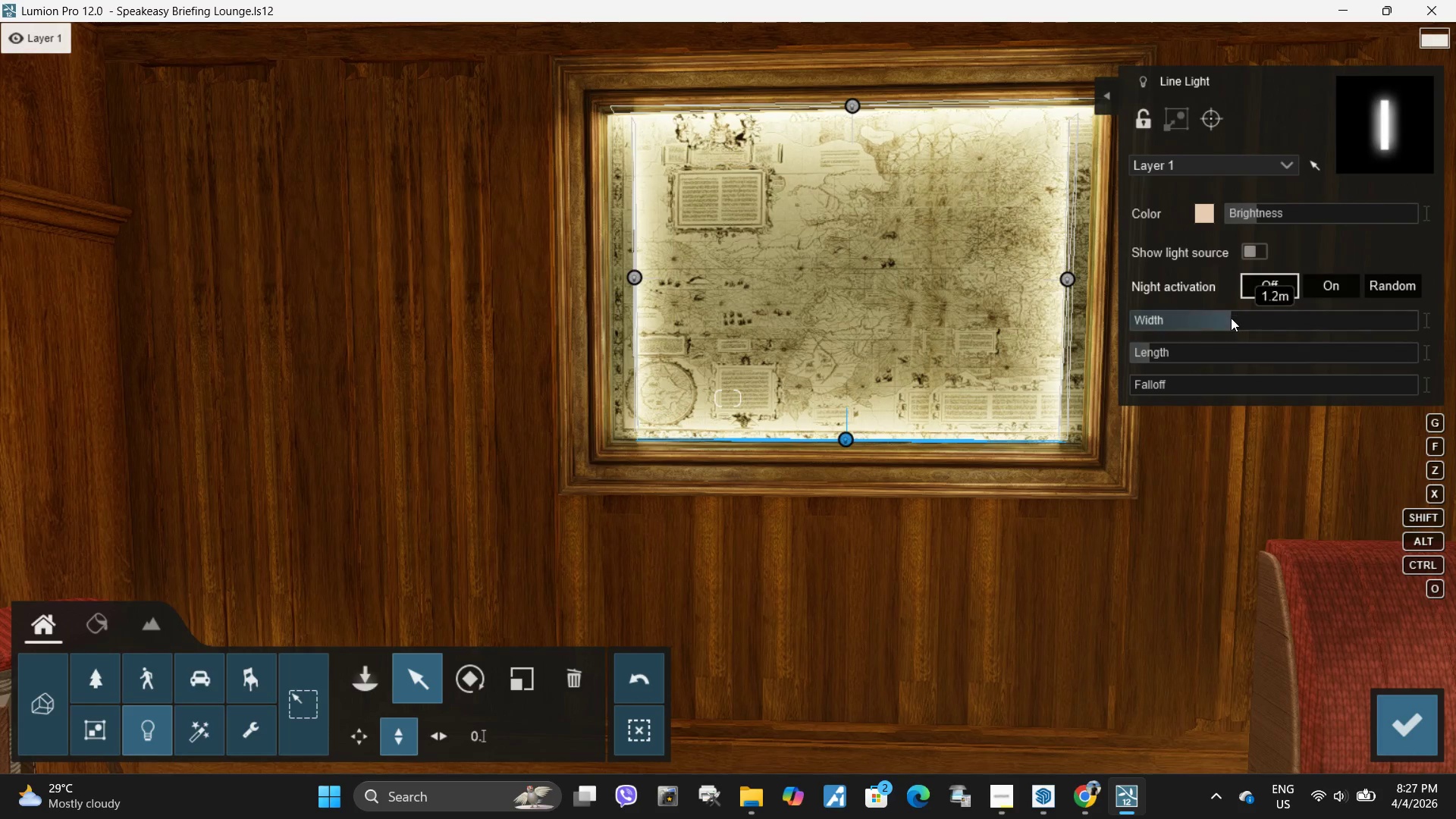 
left_click_drag(start_coordinate=[1230, 318], to_coordinate=[1238, 322])
 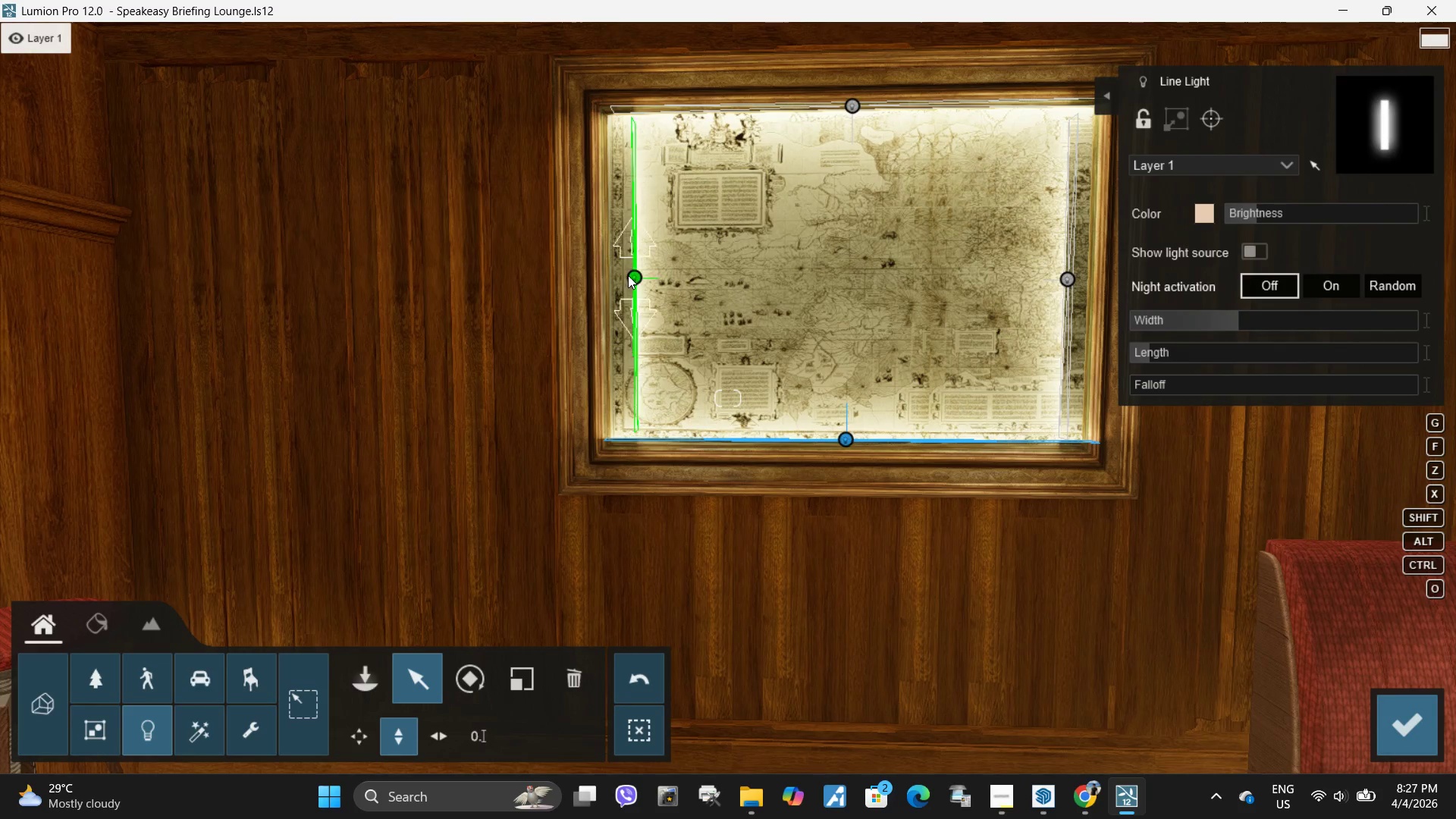 
left_click([633, 277])
 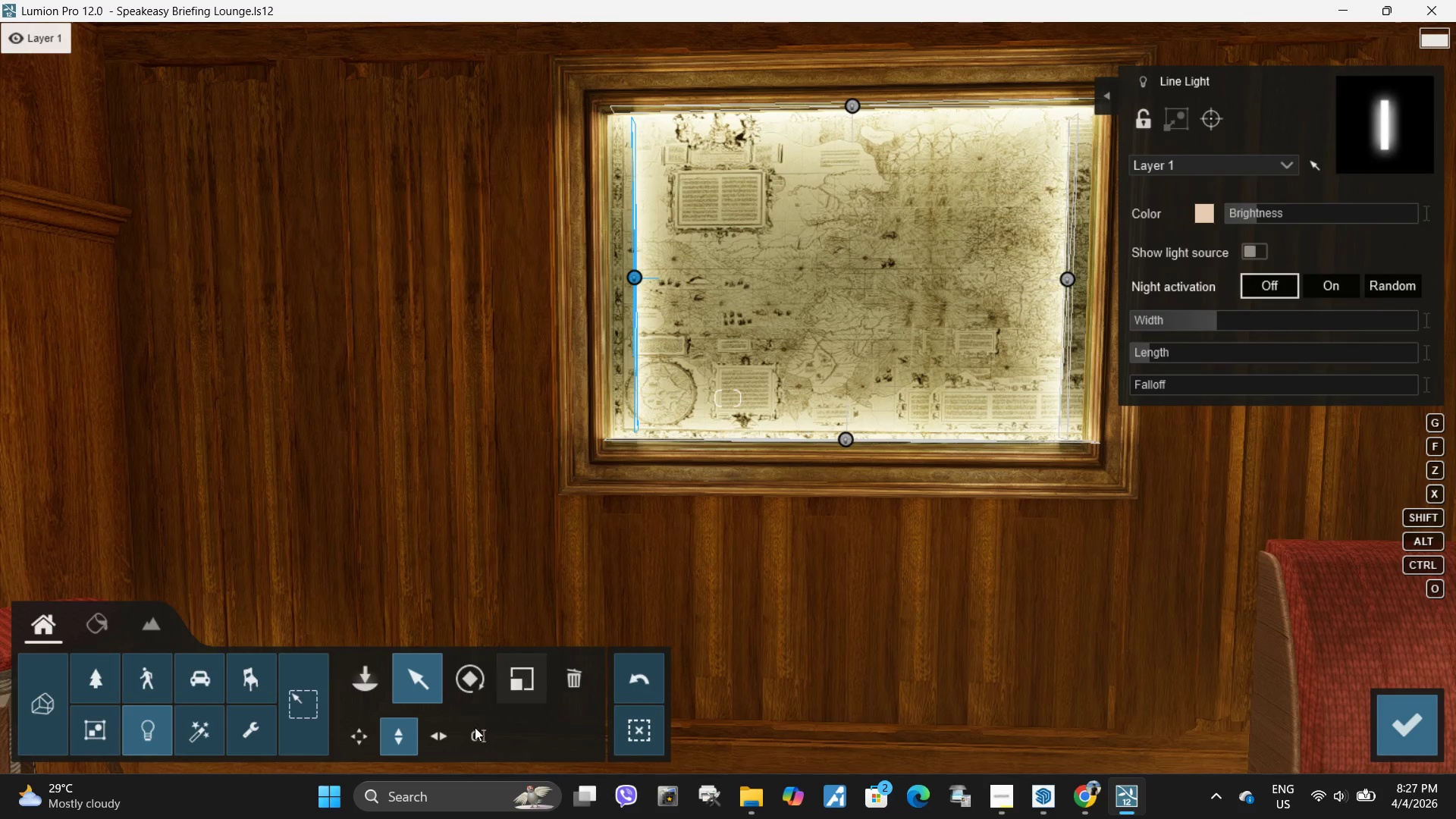 
left_click([440, 731])
 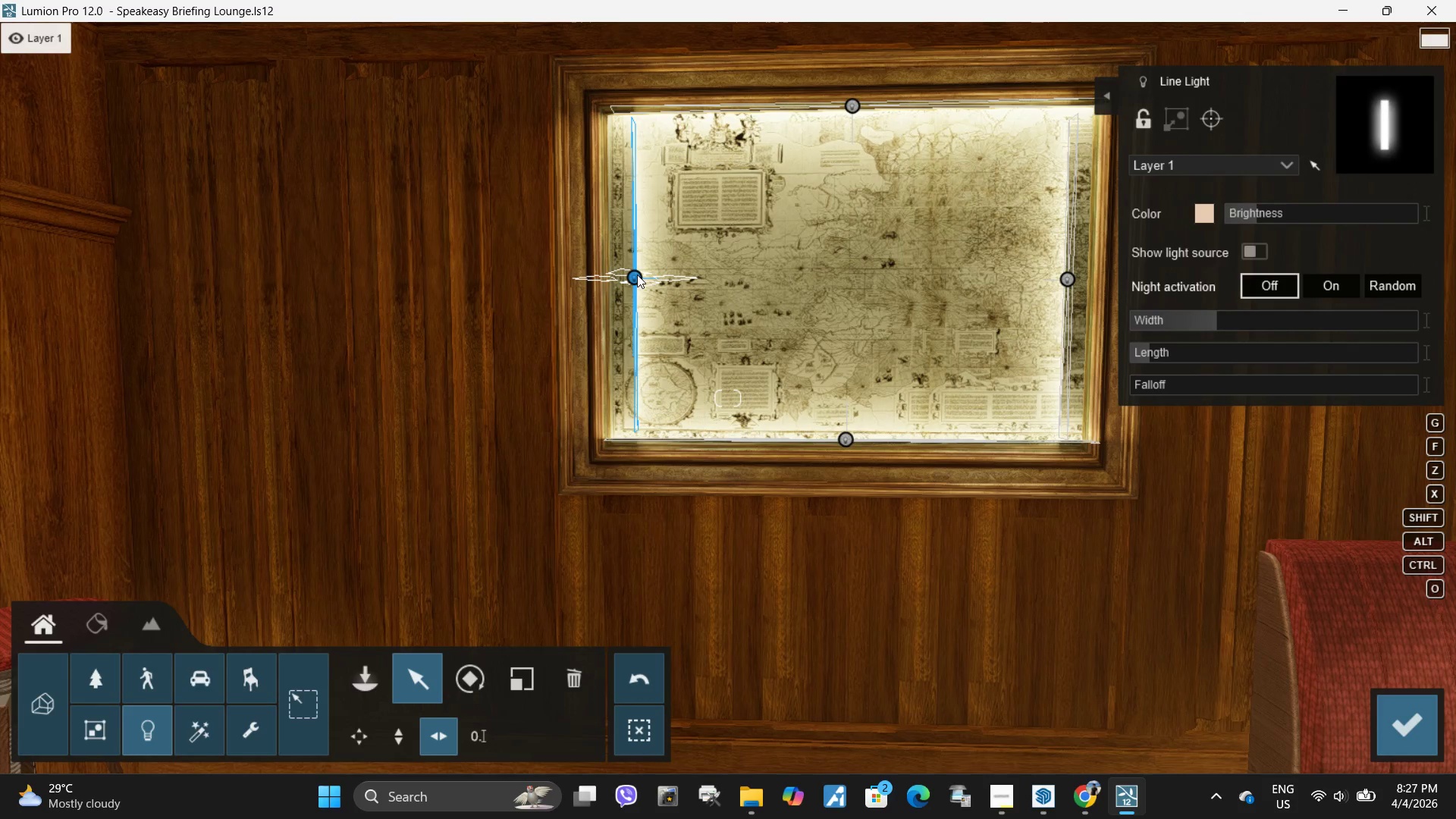 
left_click_drag(start_coordinate=[637, 275], to_coordinate=[604, 275])
 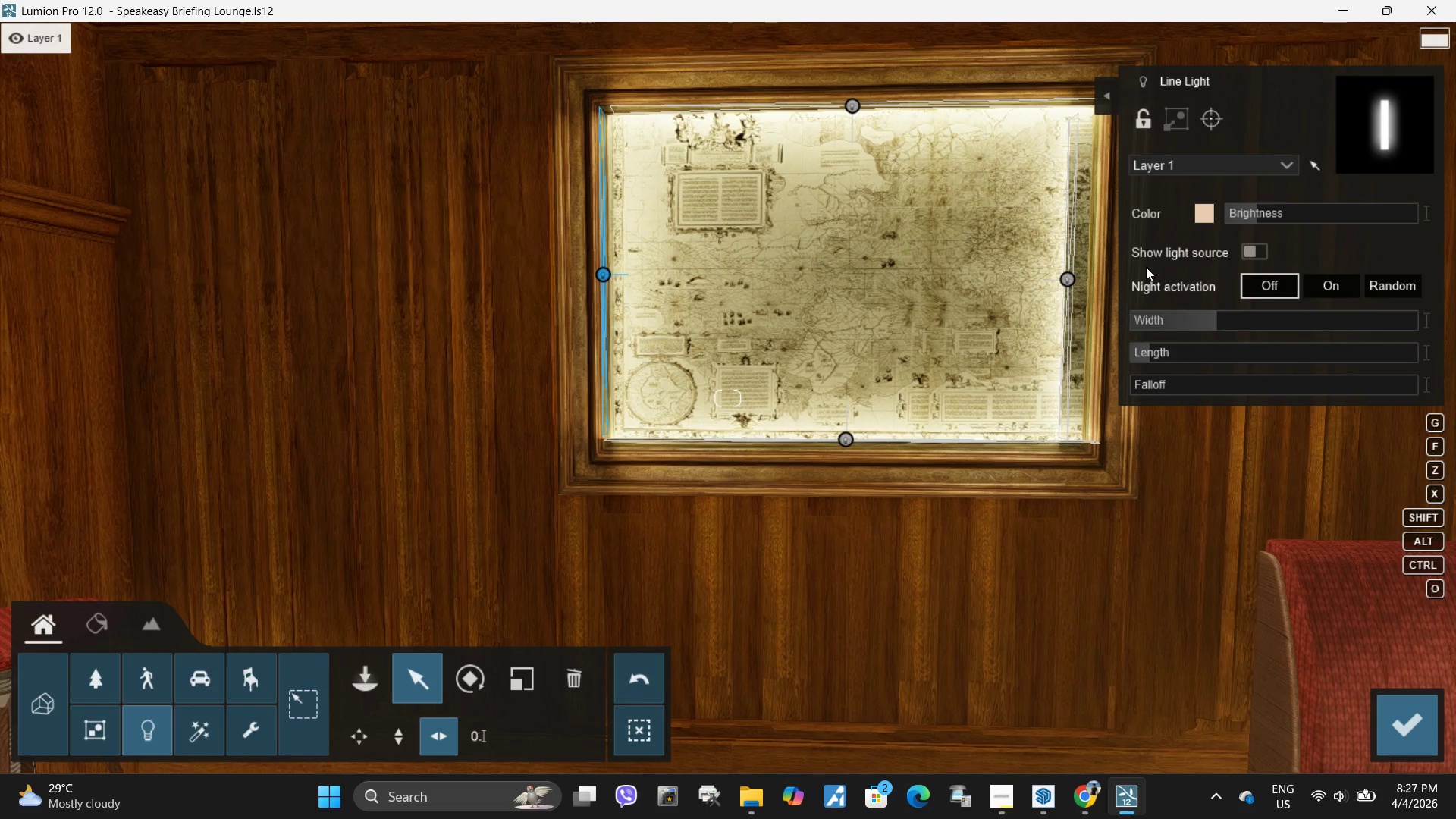 
key(D)
 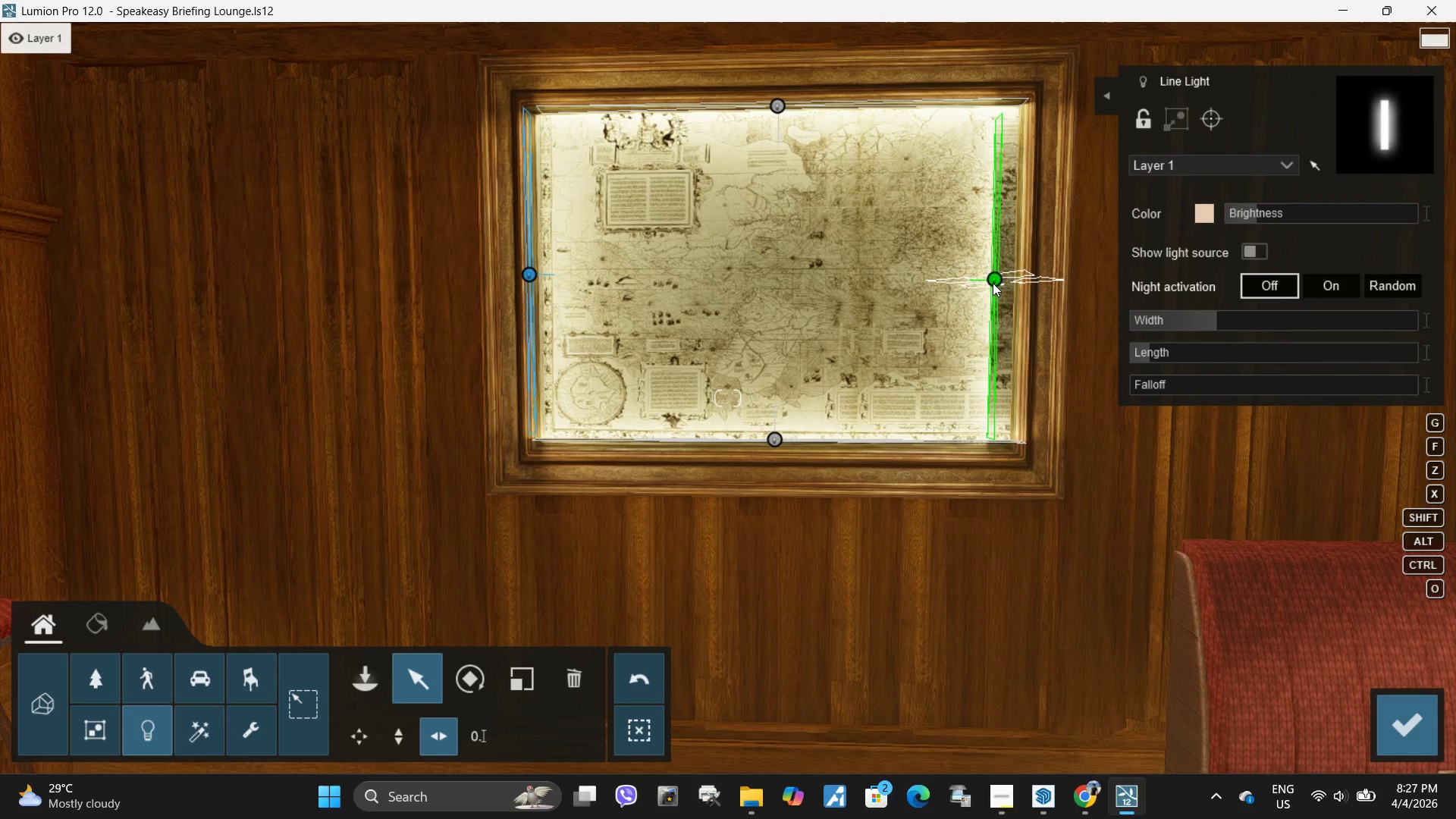 
left_click_drag(start_coordinate=[993, 278], to_coordinate=[1023, 278])
 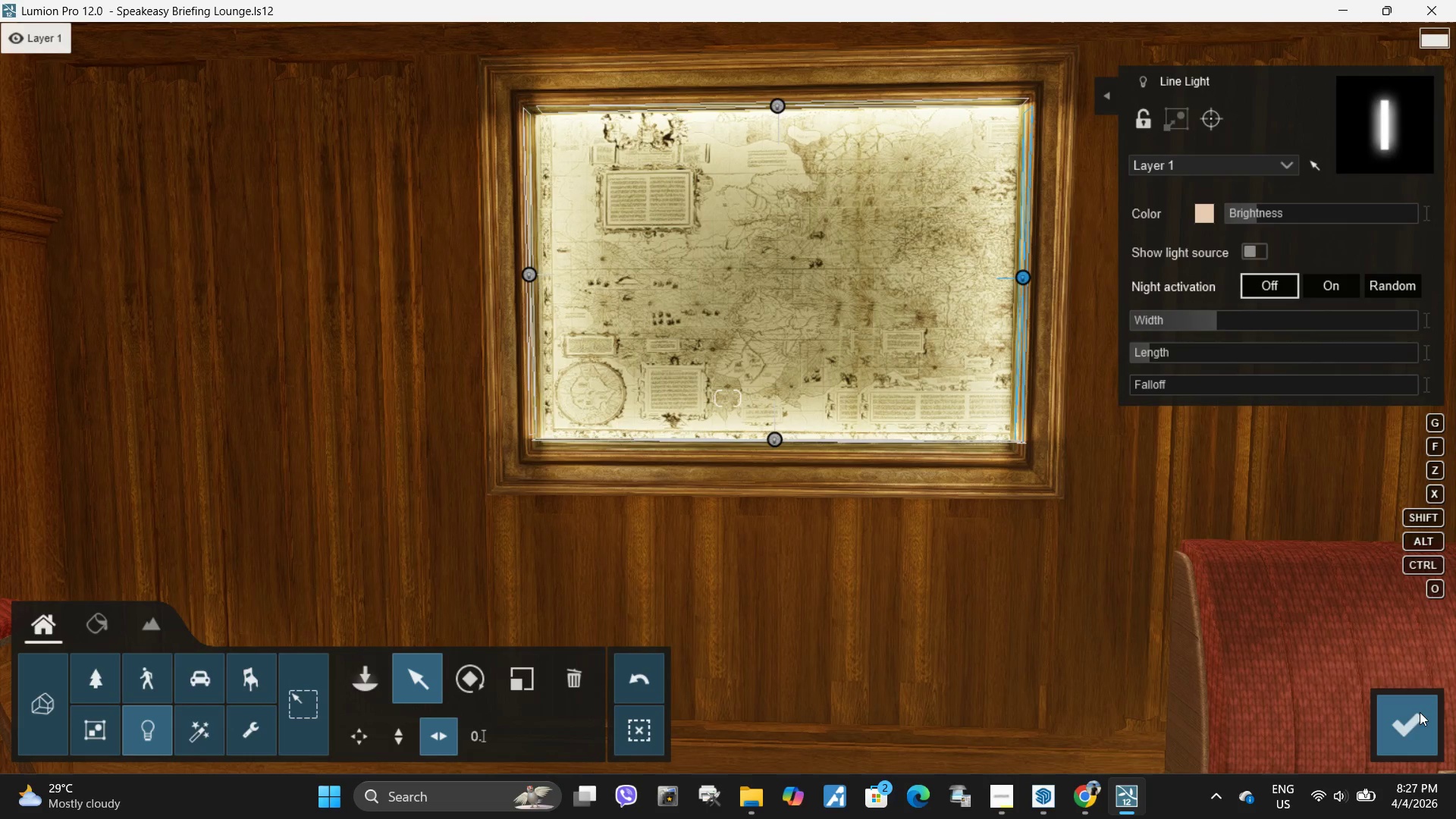 
left_click([1418, 709])
 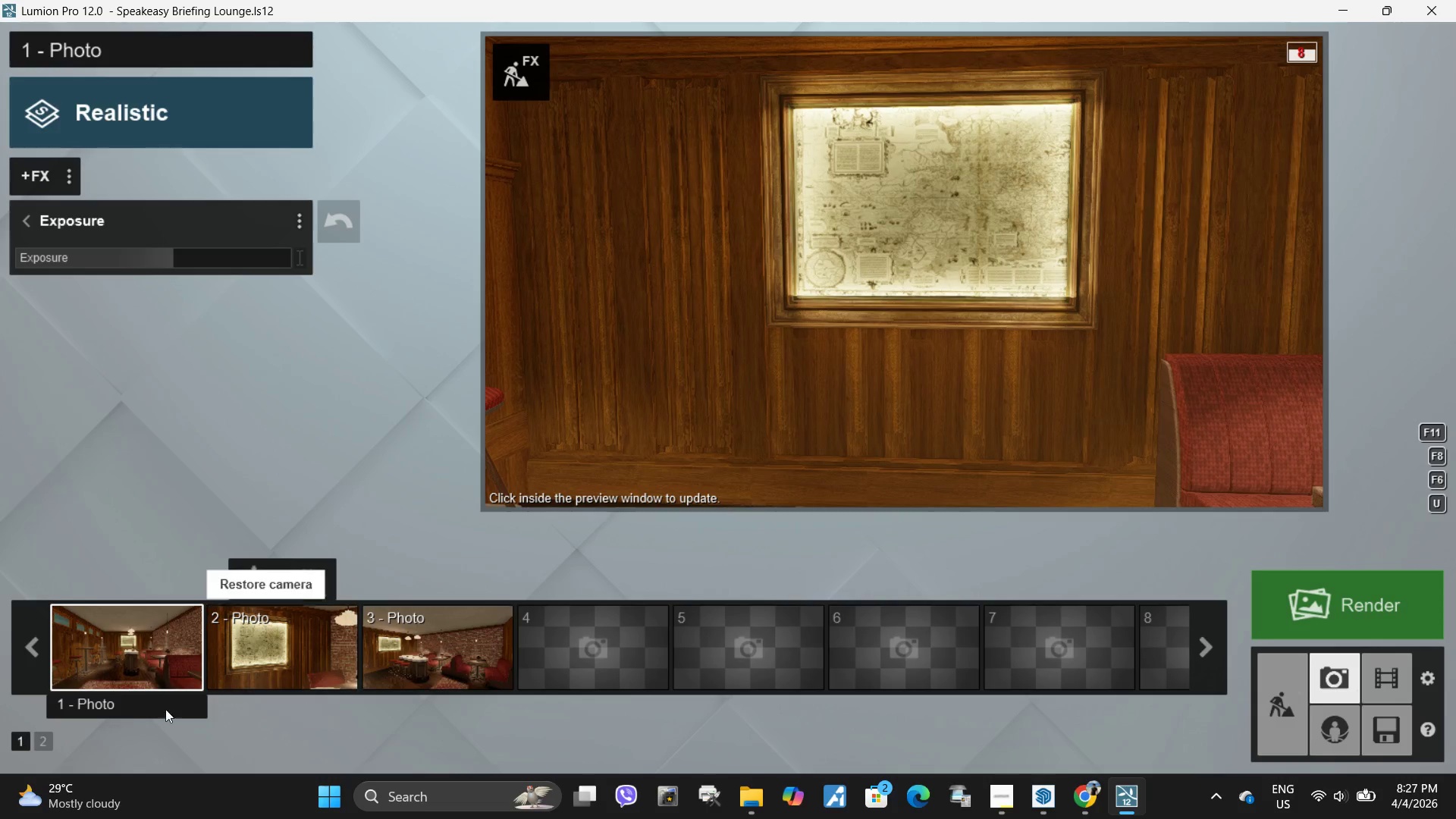 
left_click([133, 651])
 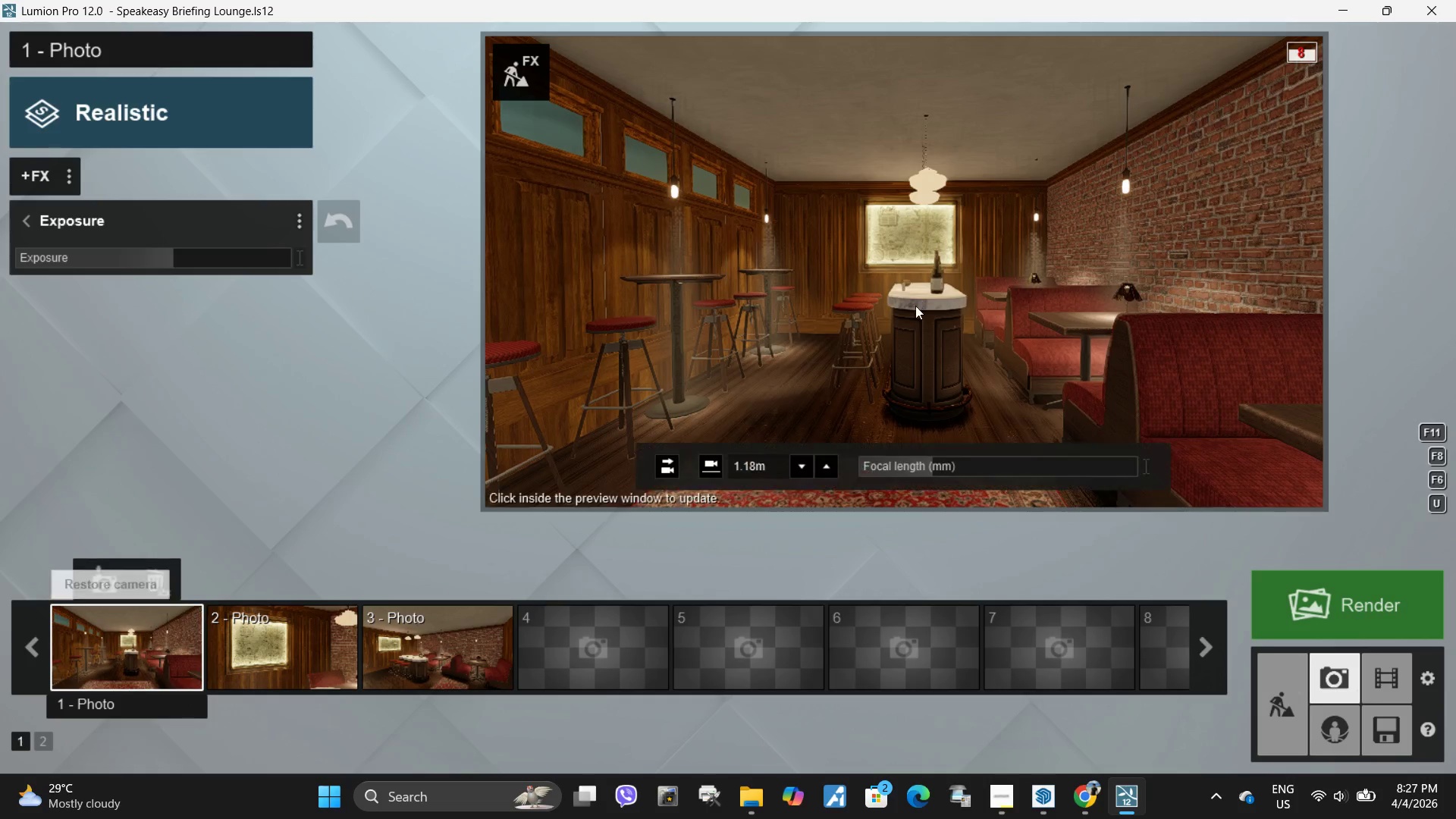 
left_click([908, 312])
 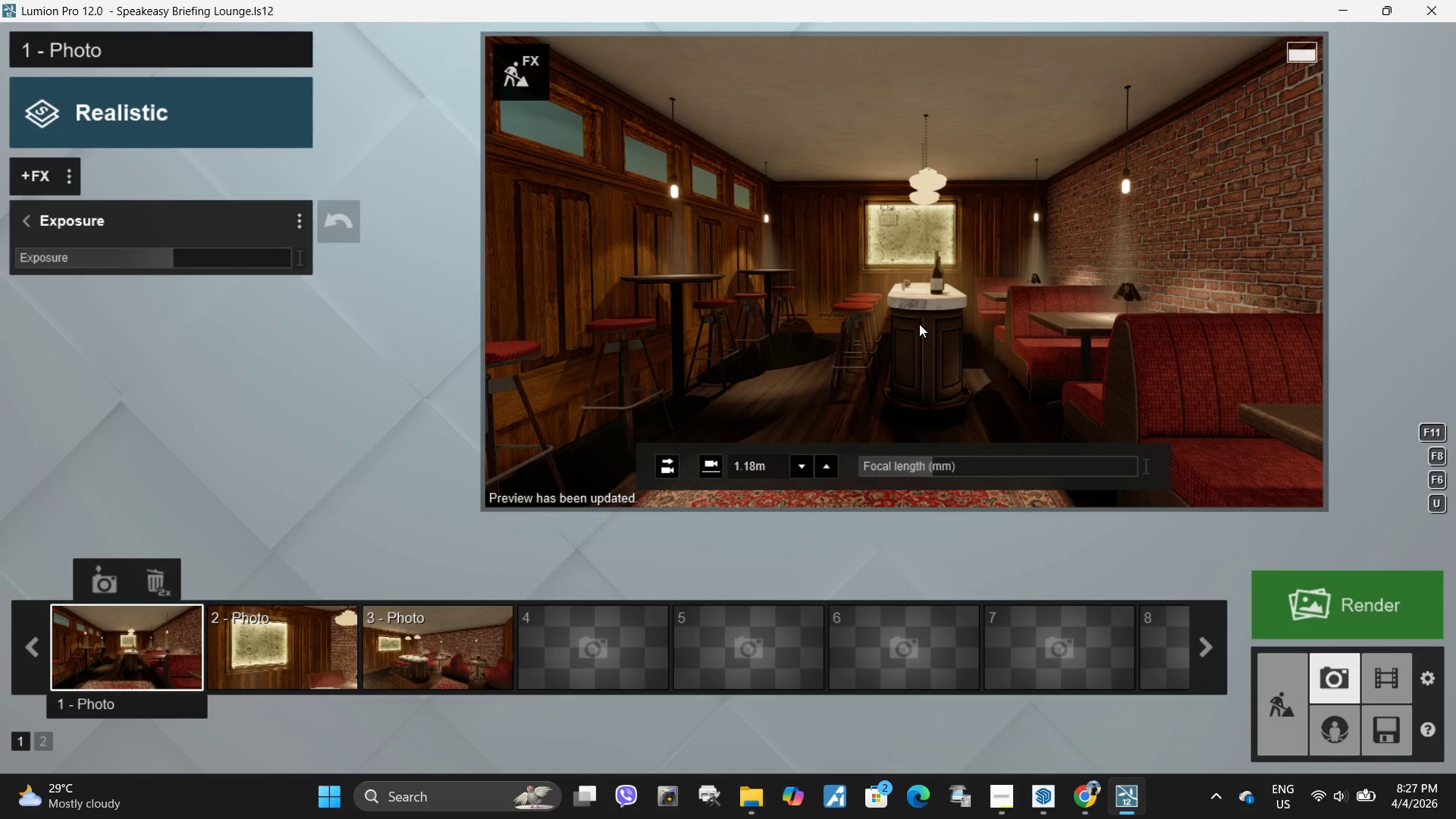 
left_click([299, 647])
 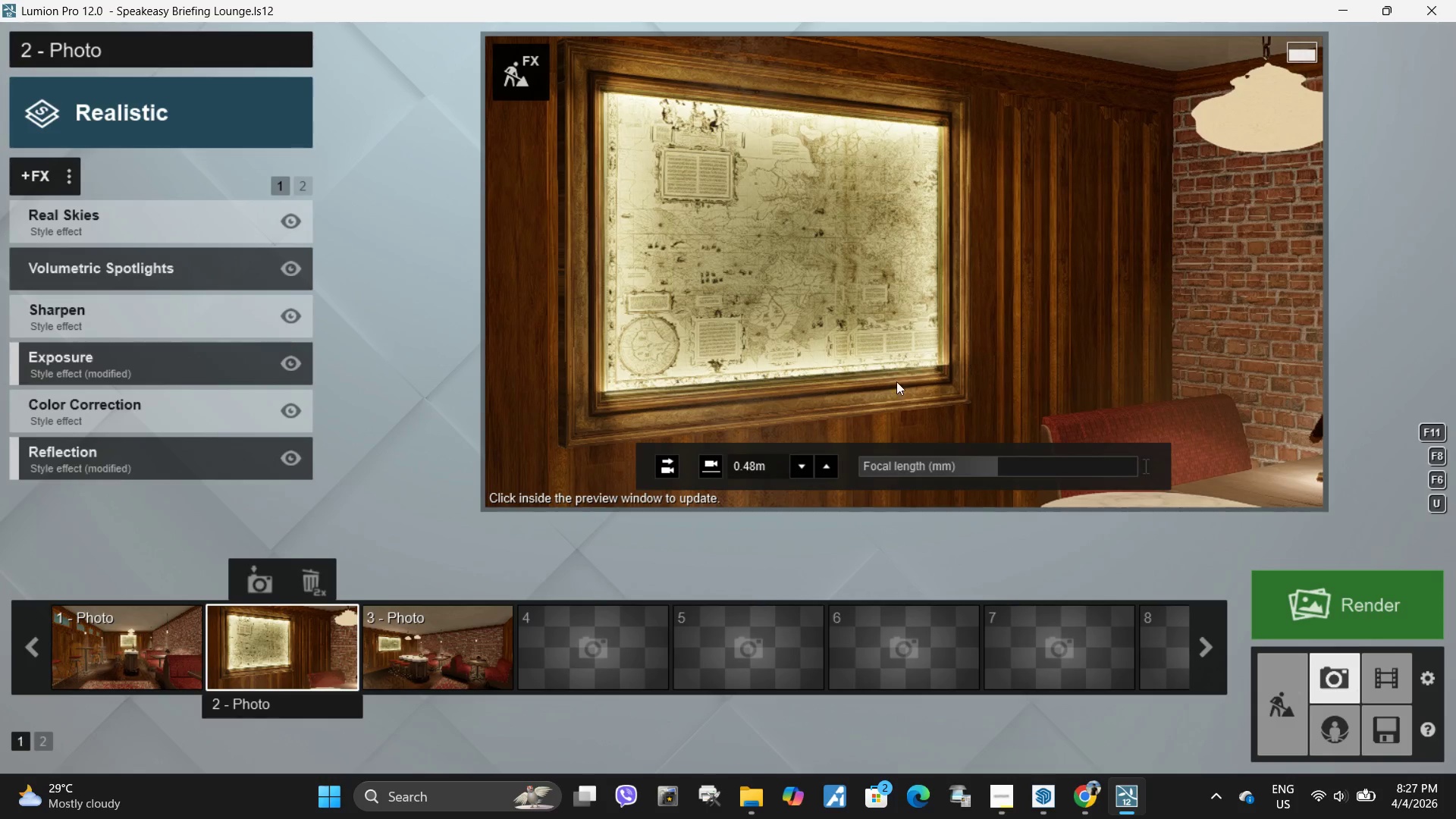 
type(ssawwddsqsds)
 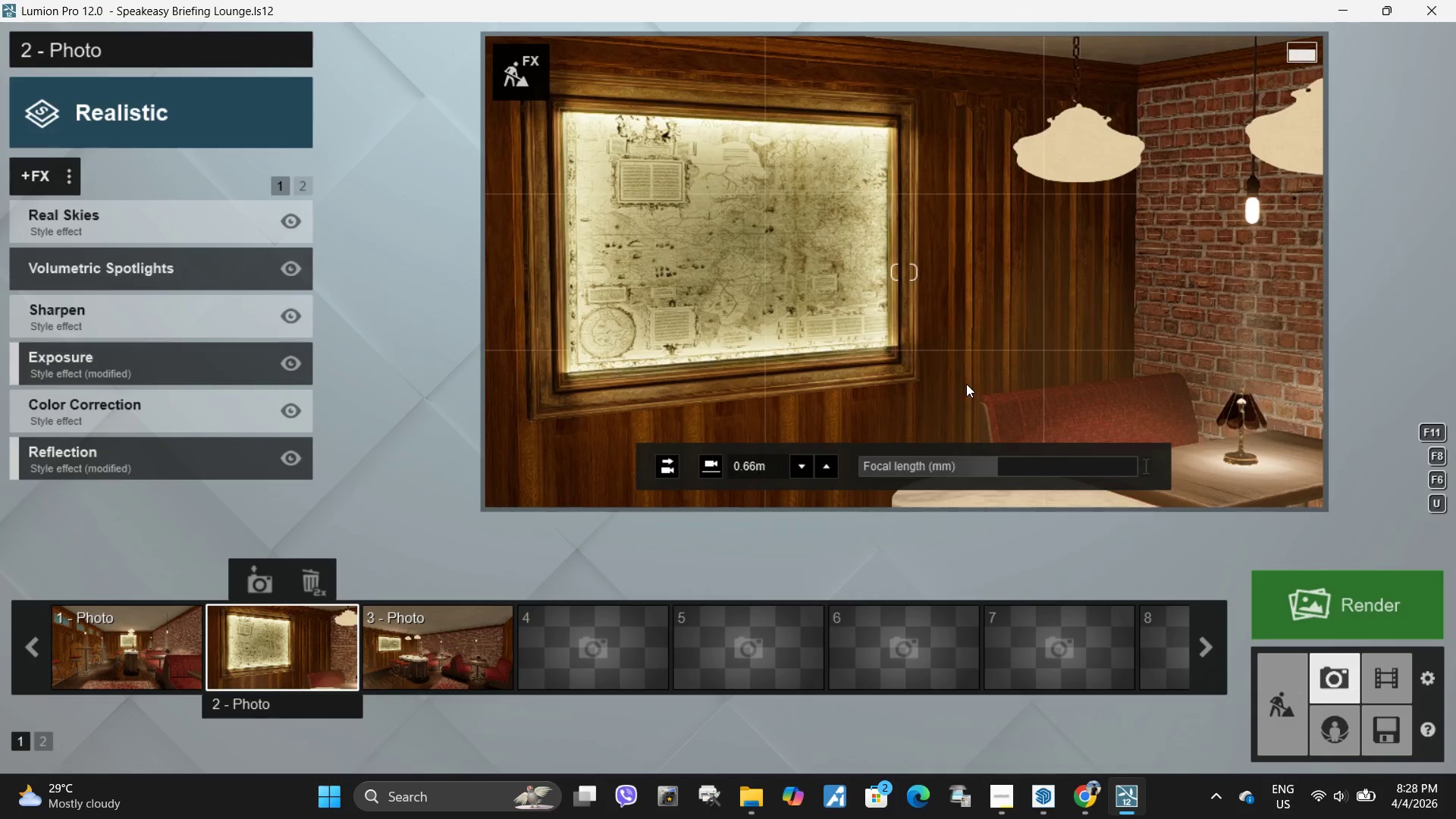 
left_click([966, 384])
 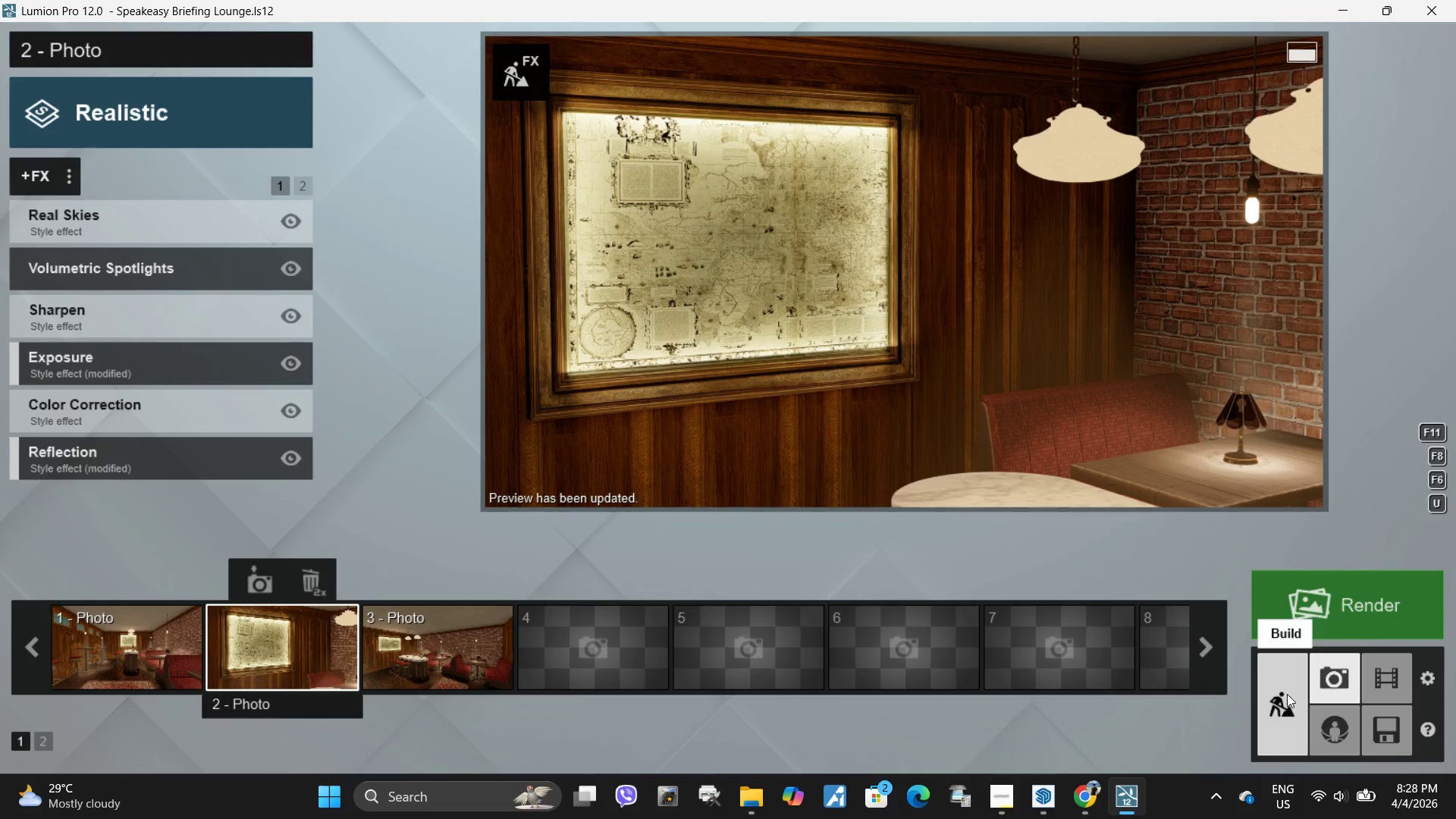 
wait(5.33)
 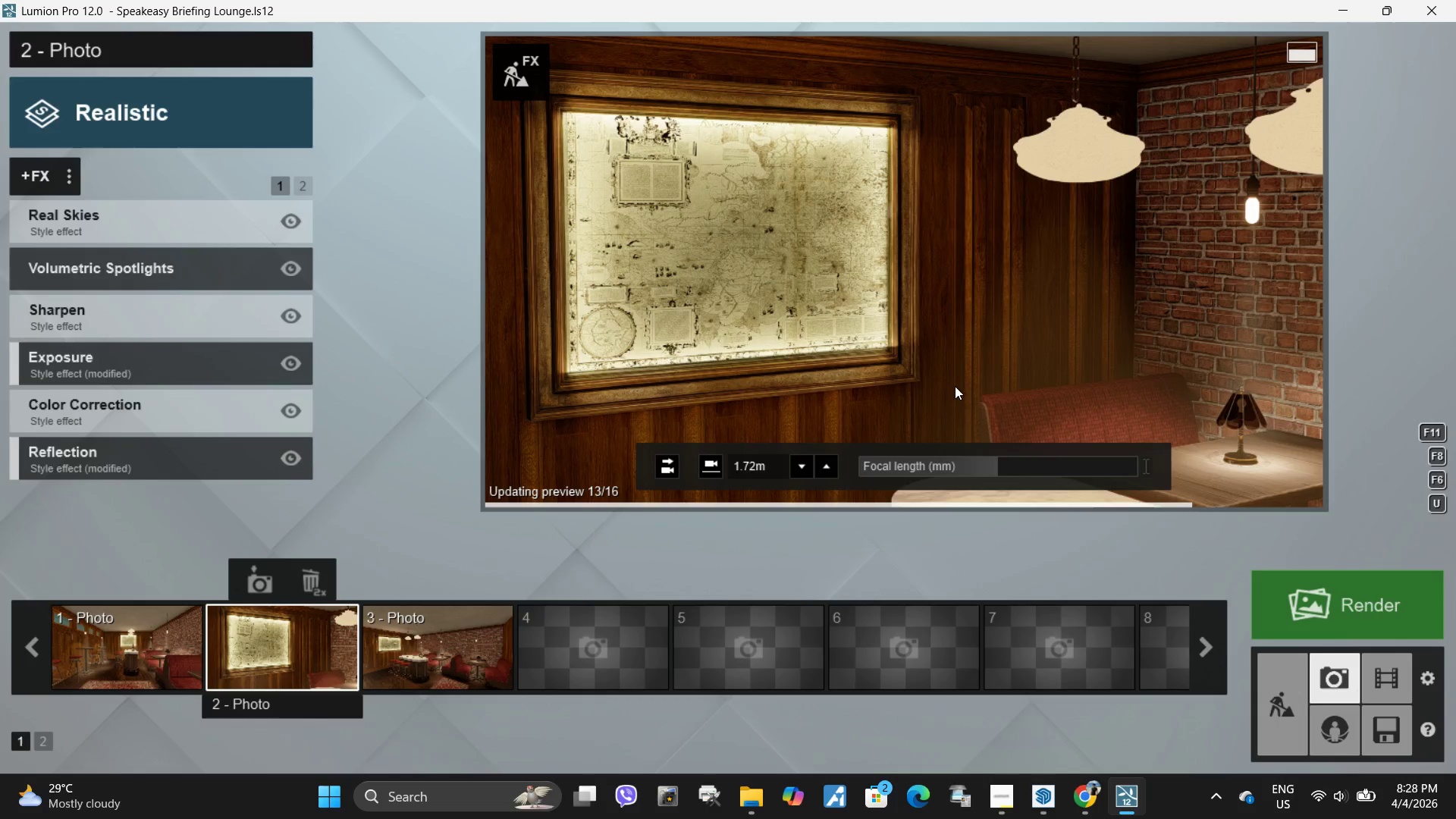 
key(A)
 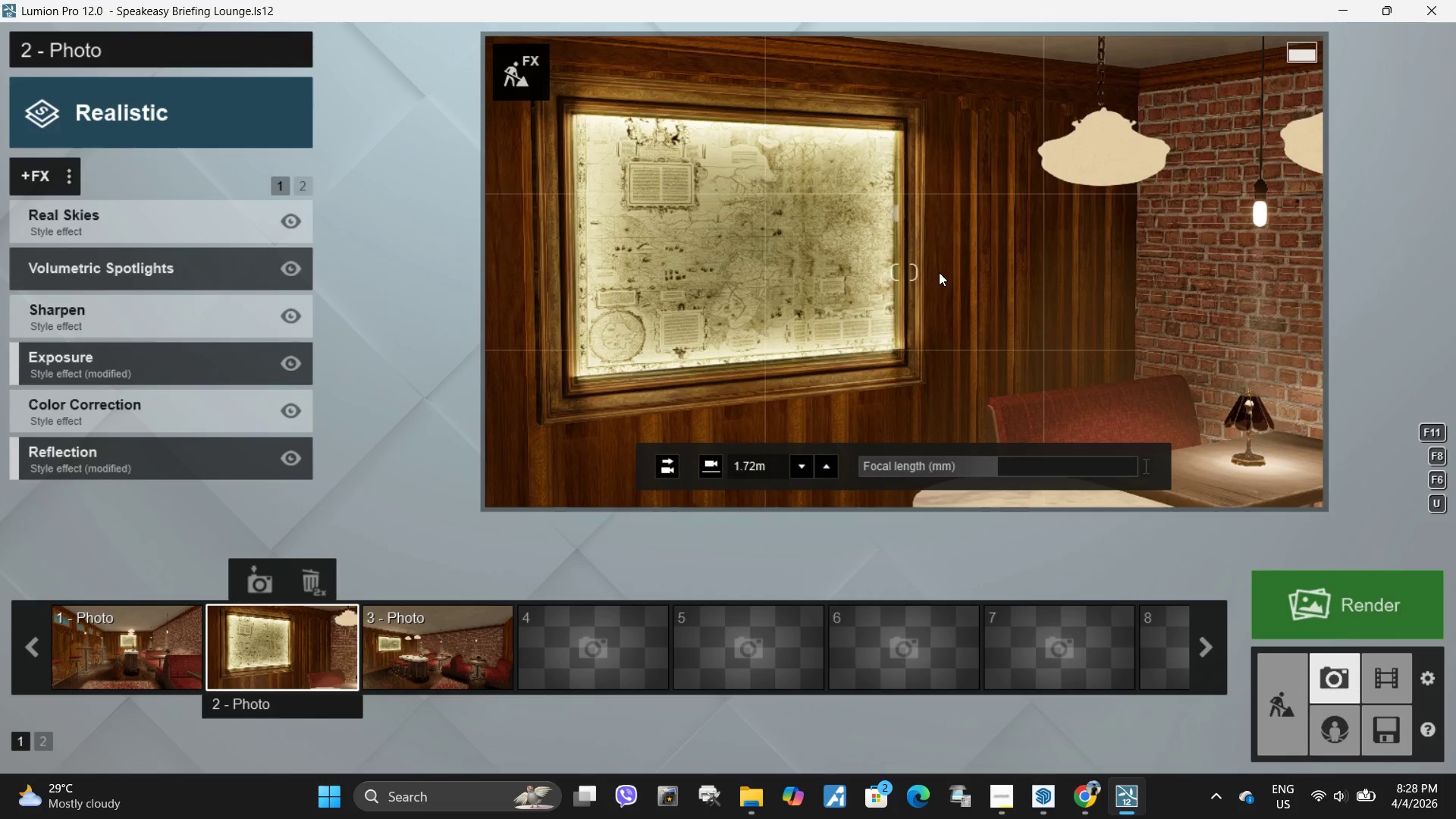 
left_click([939, 272])
 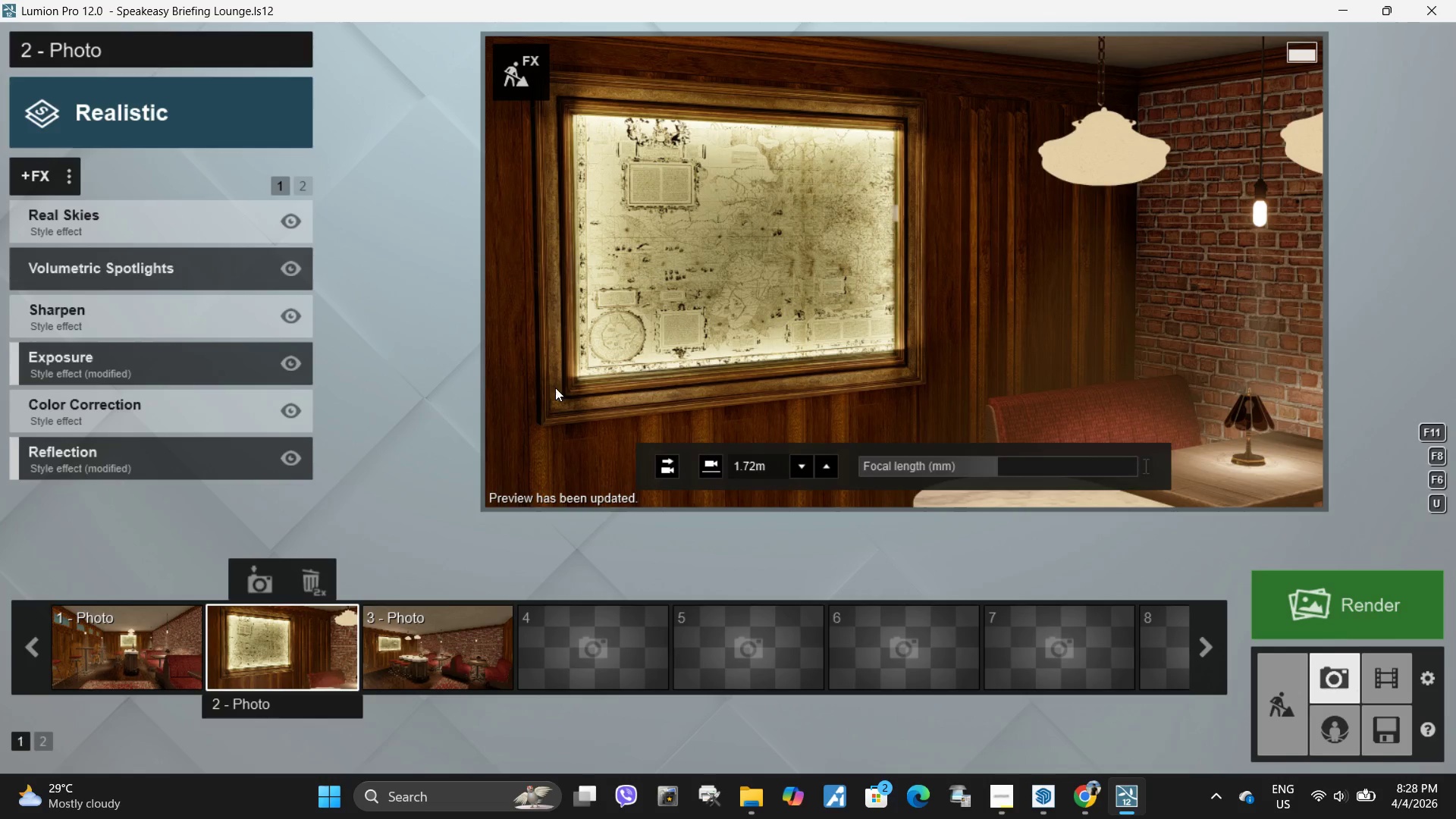 
left_click([253, 577])
 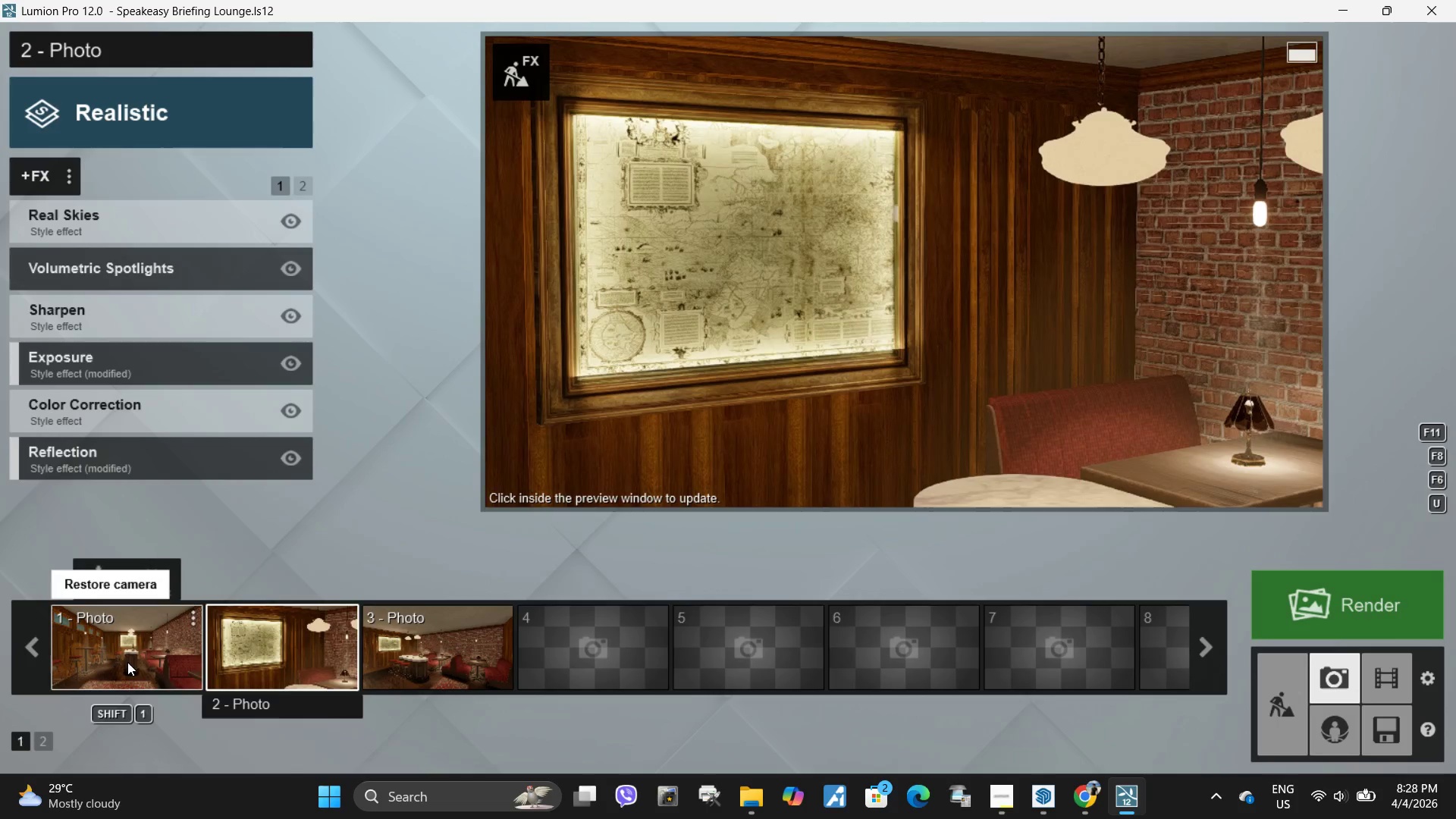 
left_click([127, 662])
 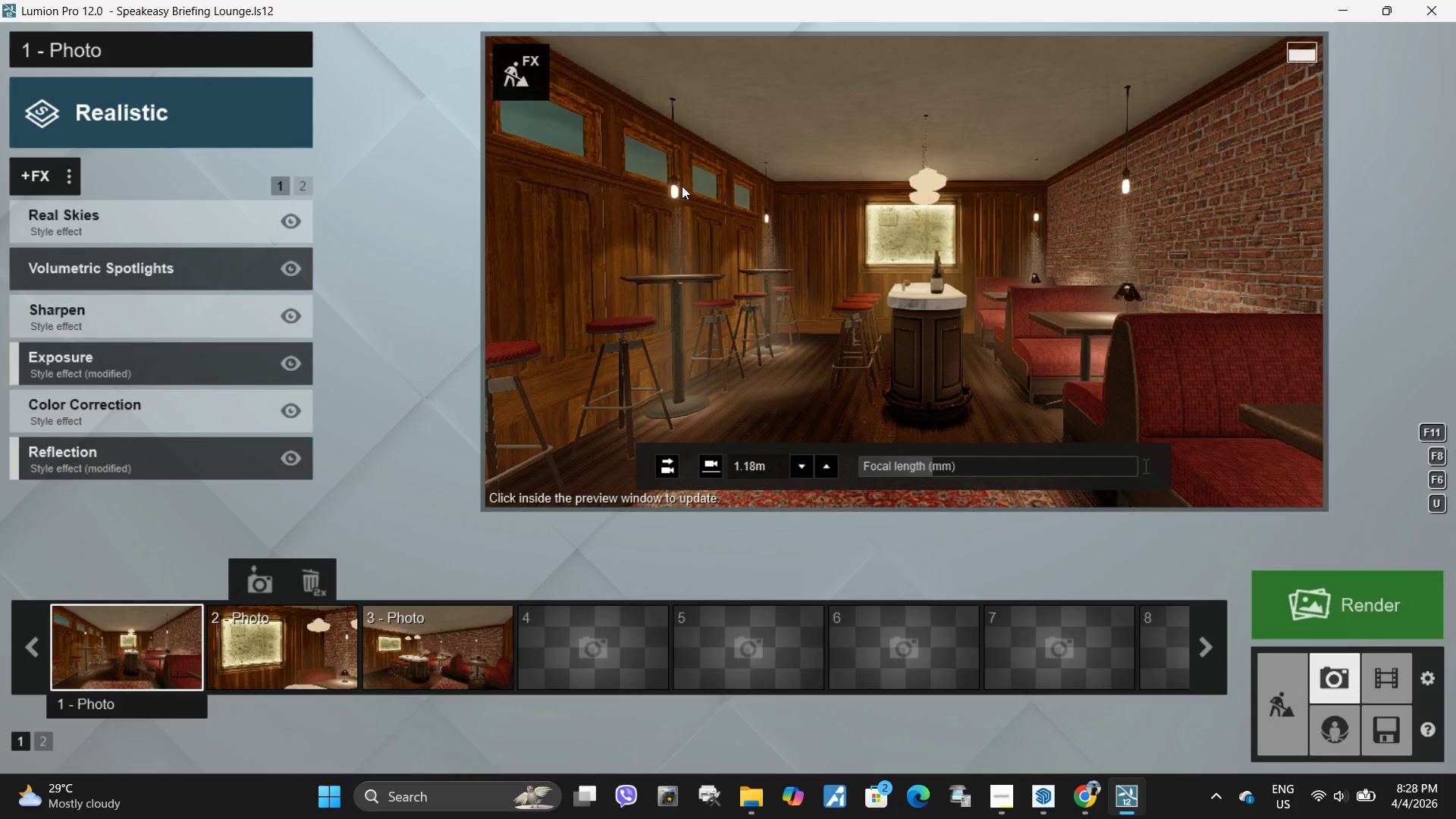 
left_click([530, 74])
 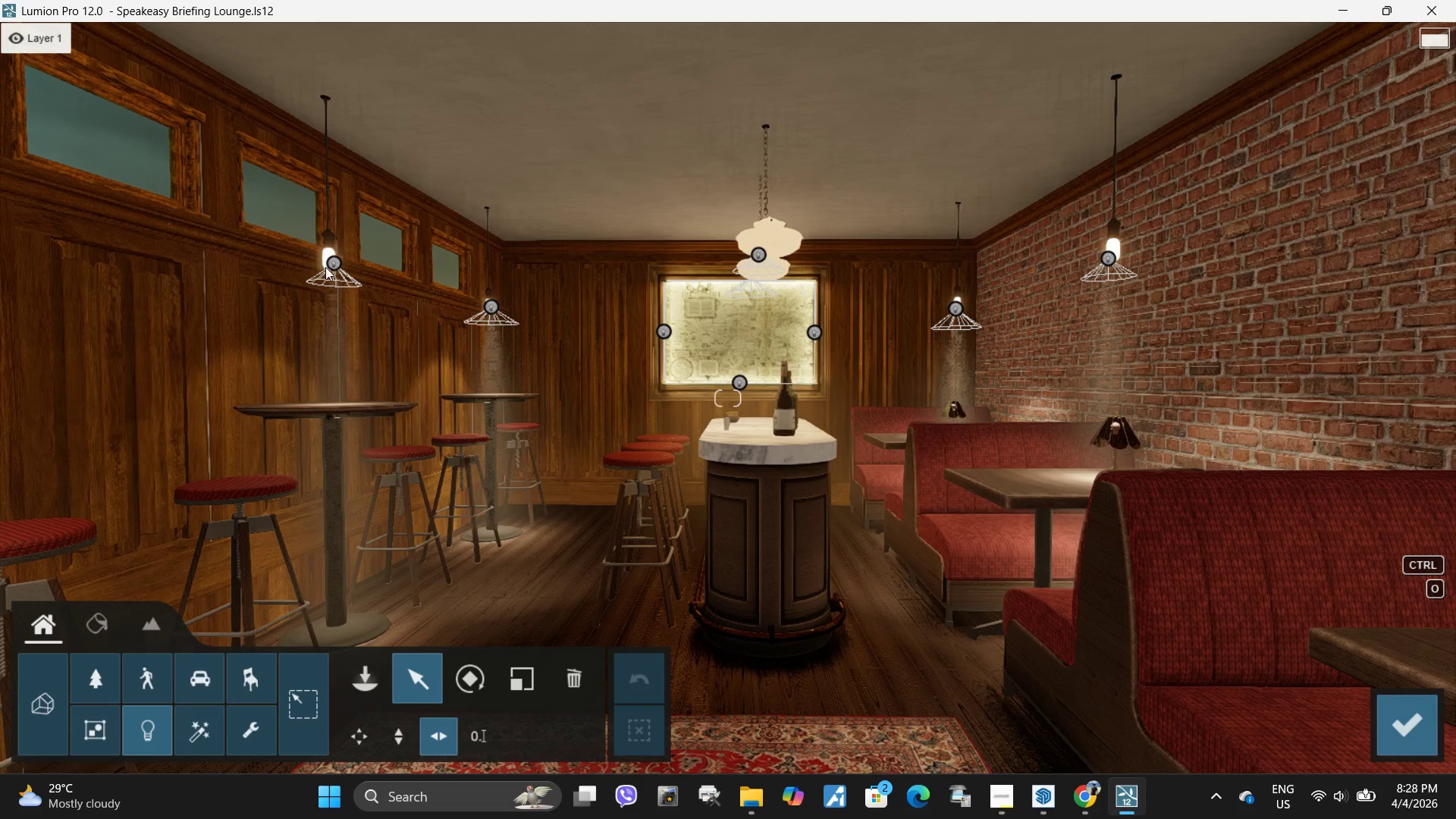 
left_click([96, 627])
 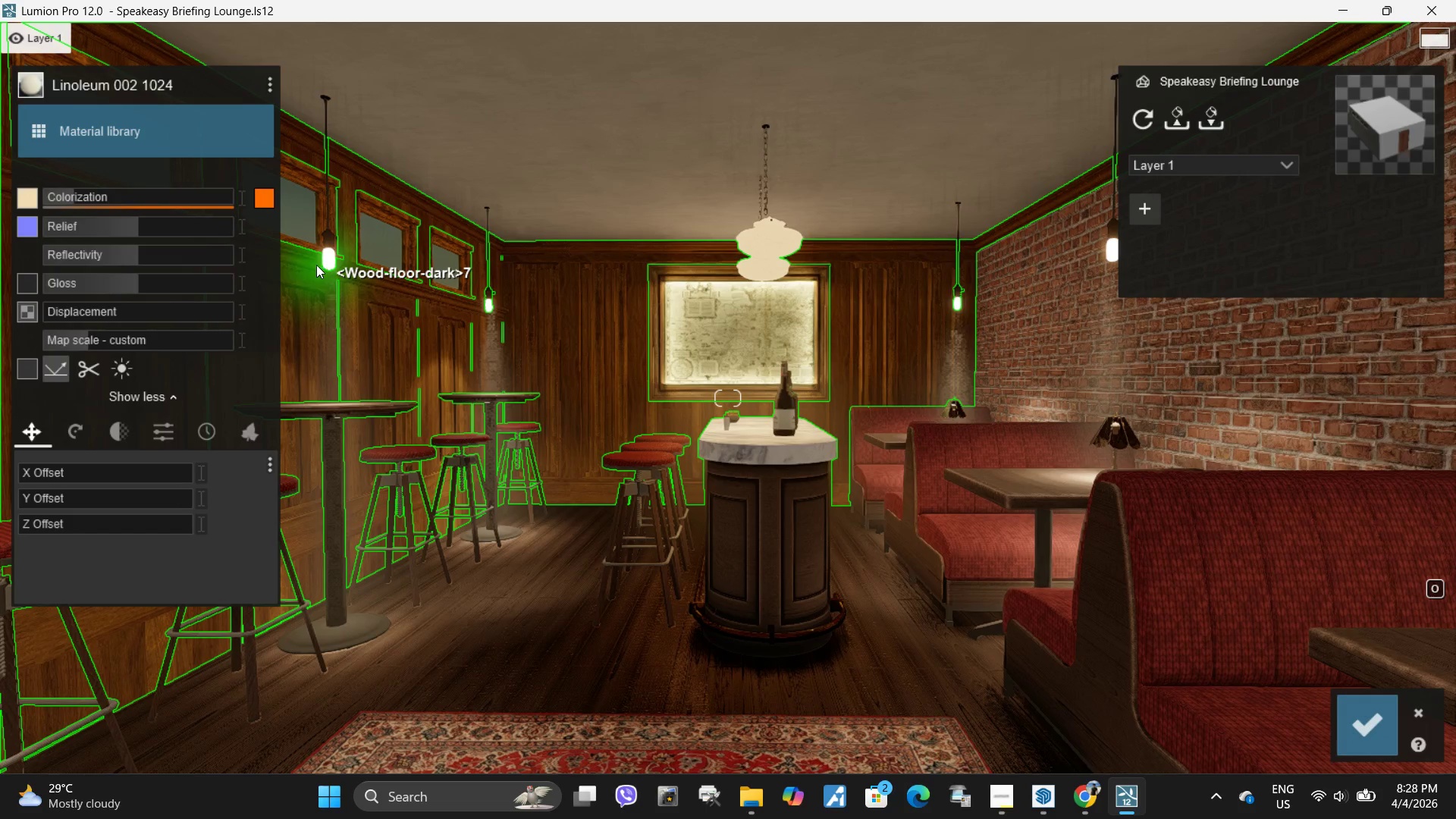 
left_click([274, 86])
 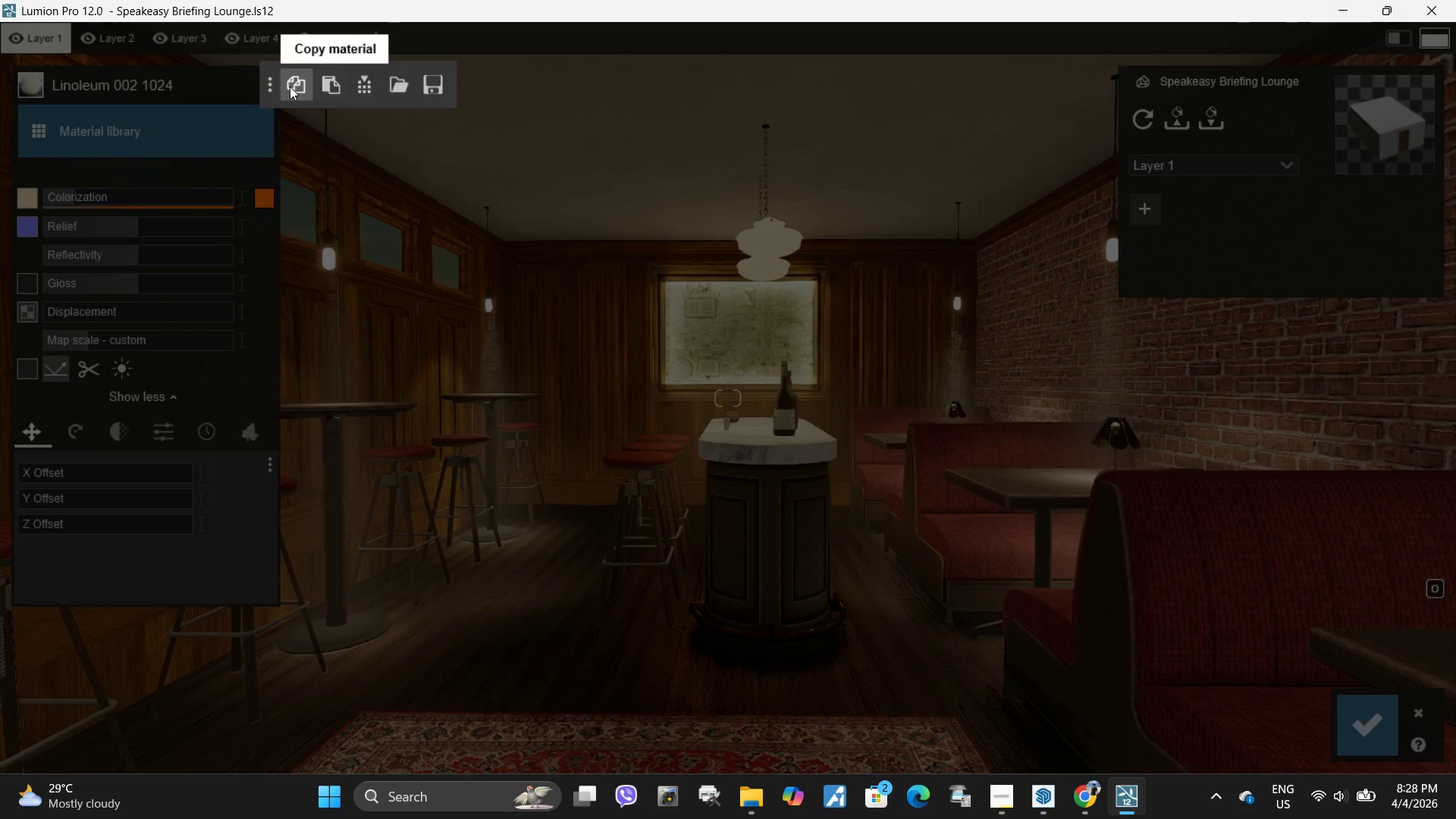 
left_click([290, 86])
 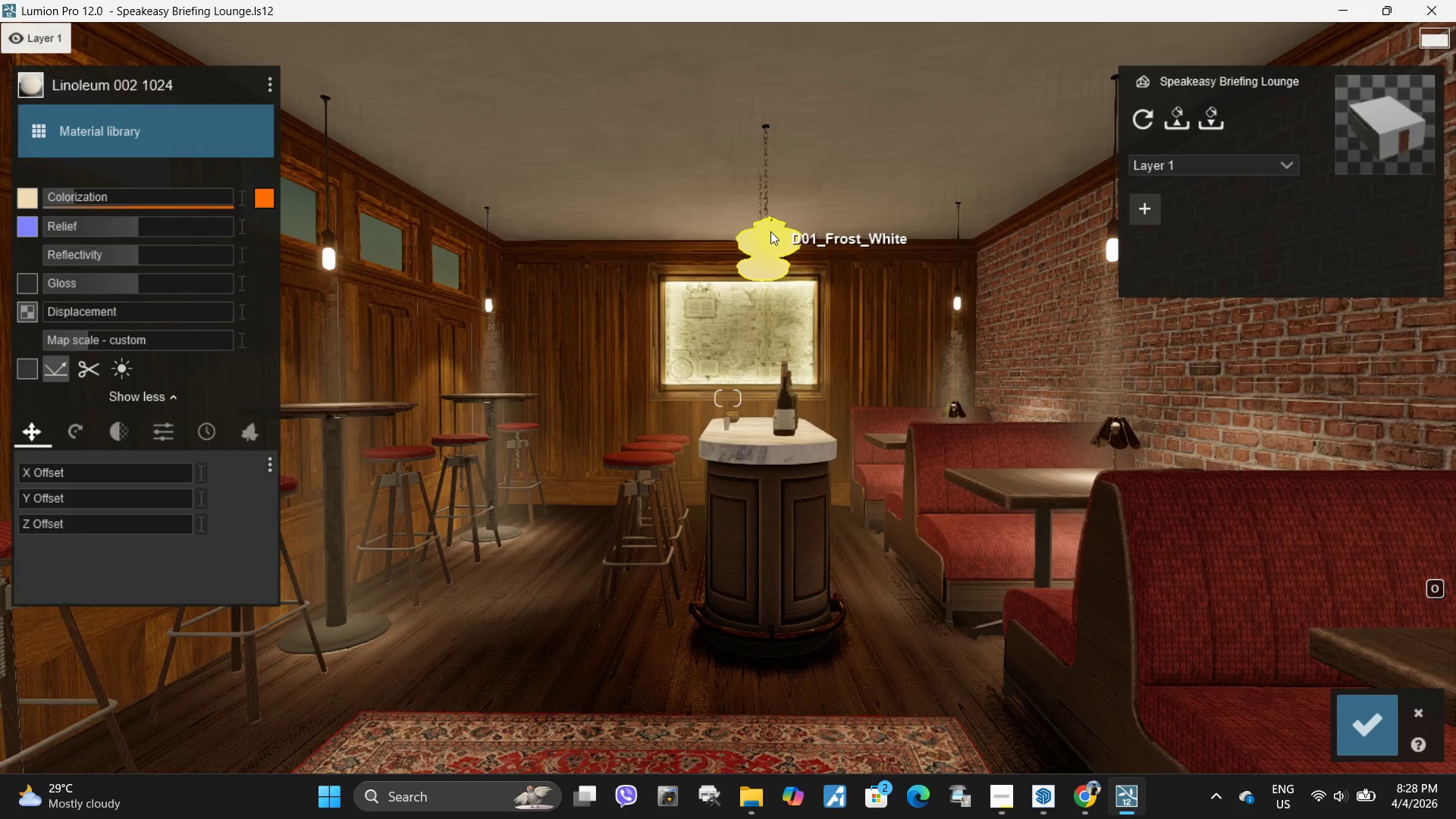 
left_click([766, 240])
 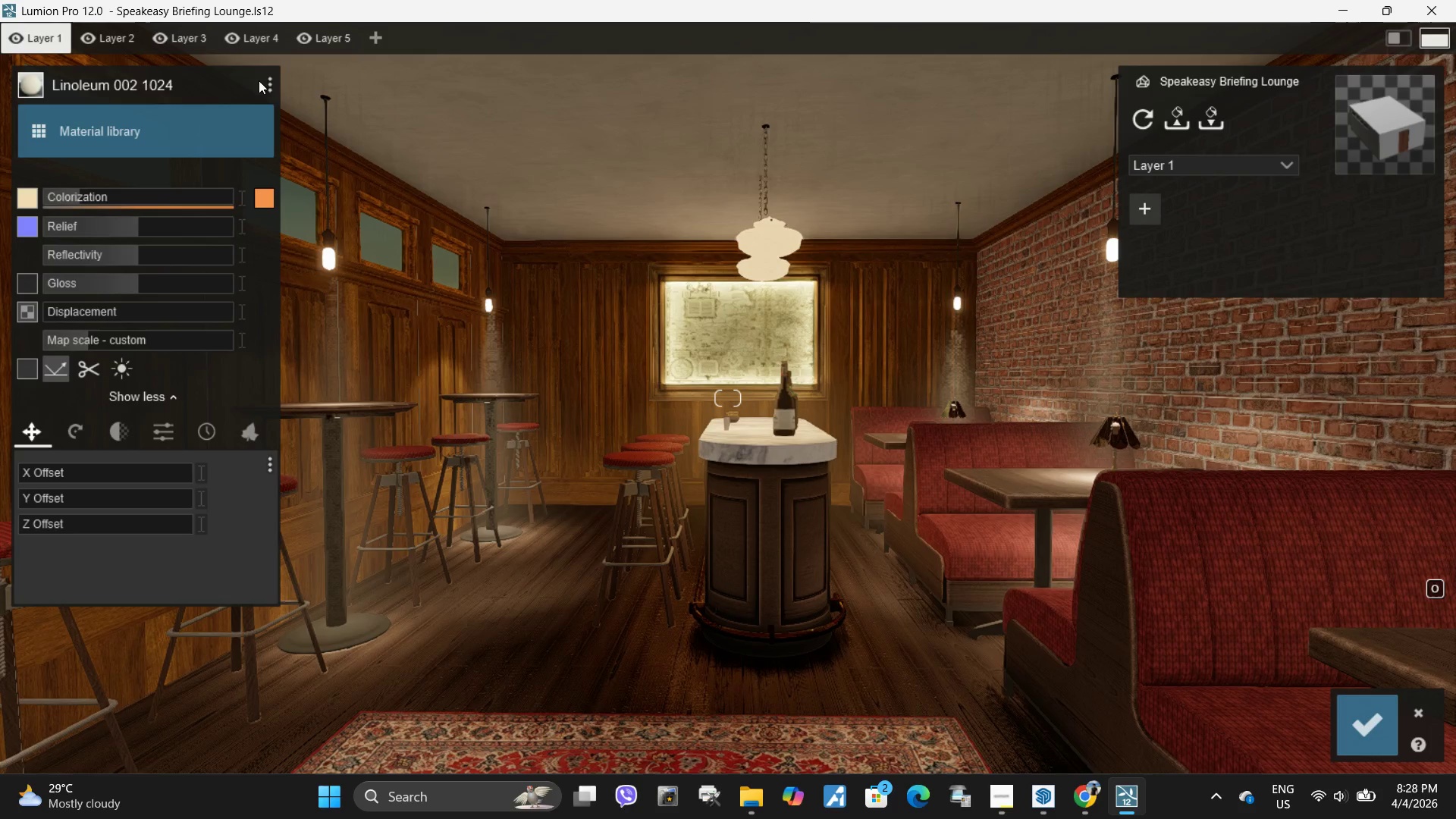 
left_click([273, 83])
 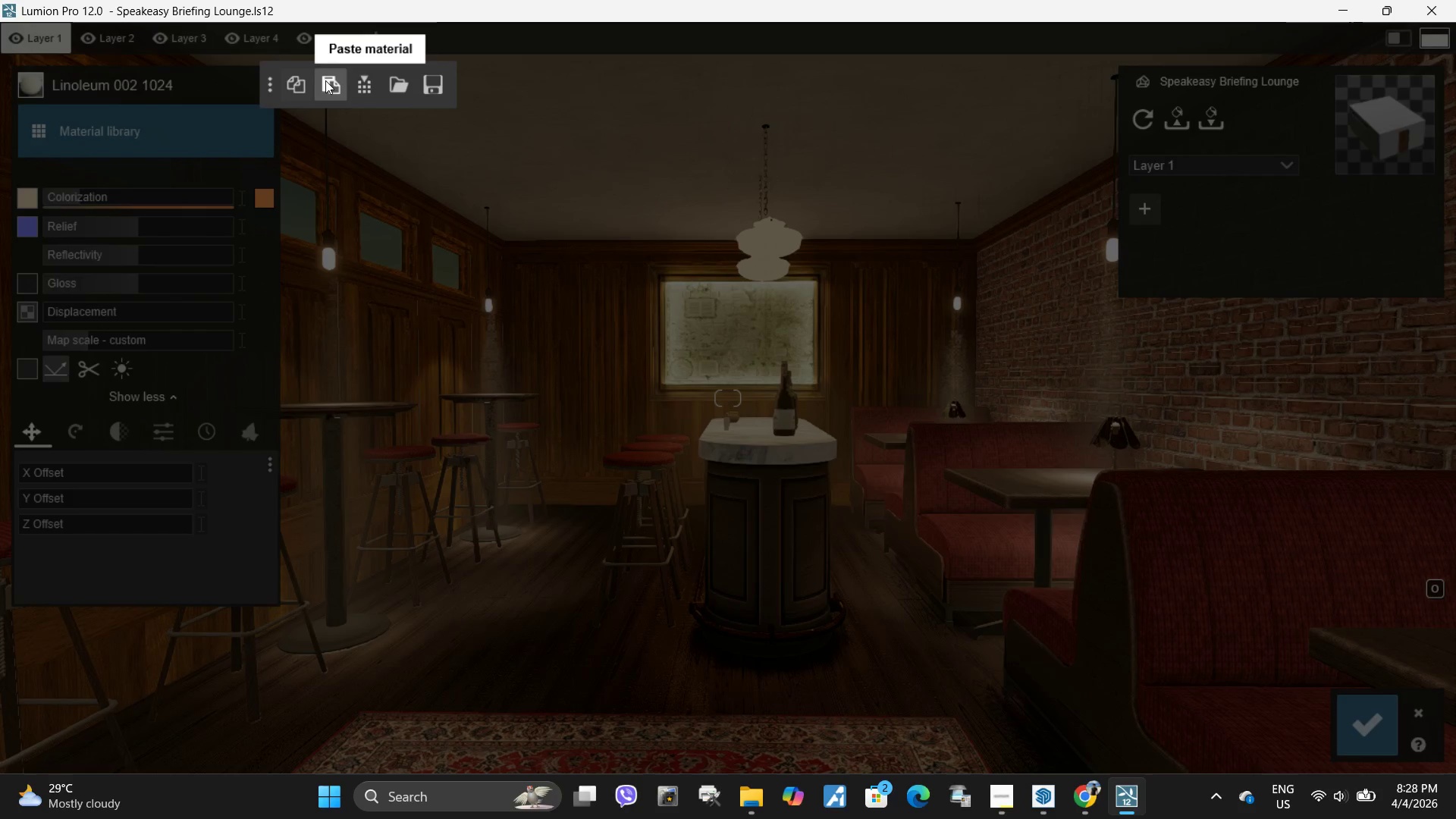 
left_click([328, 81])
 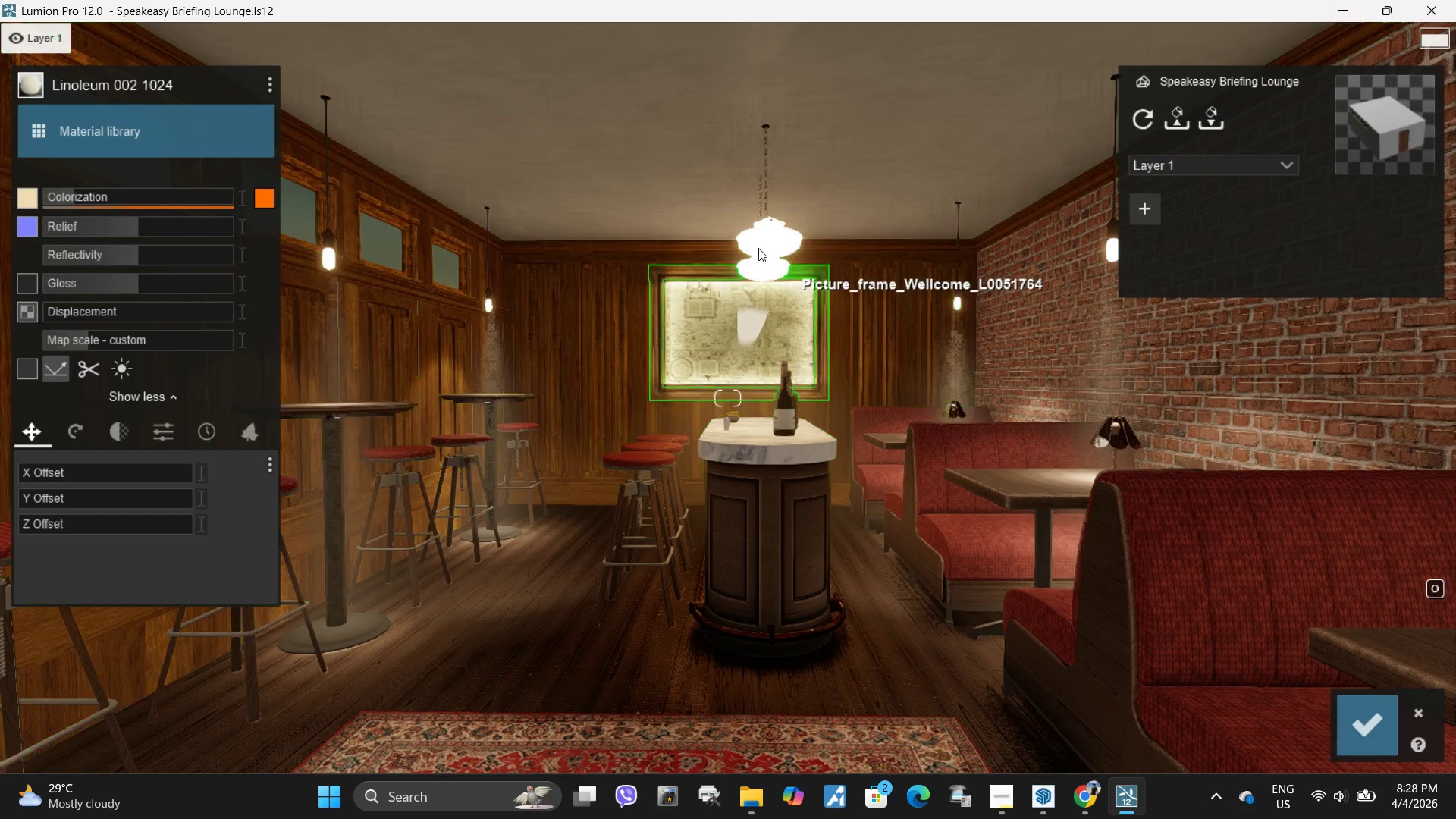 
wait(6.19)
 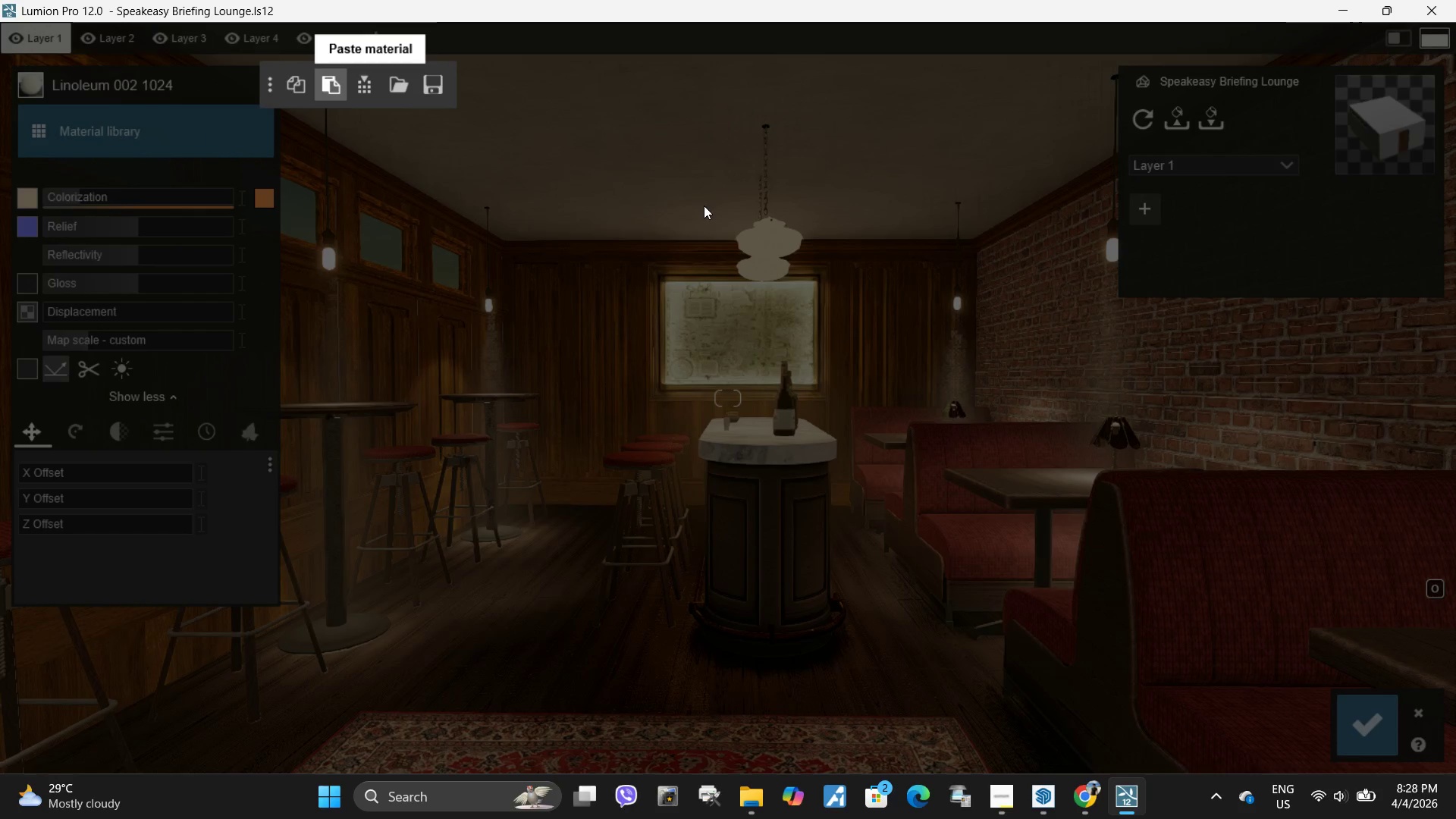 
left_click([1370, 727])
 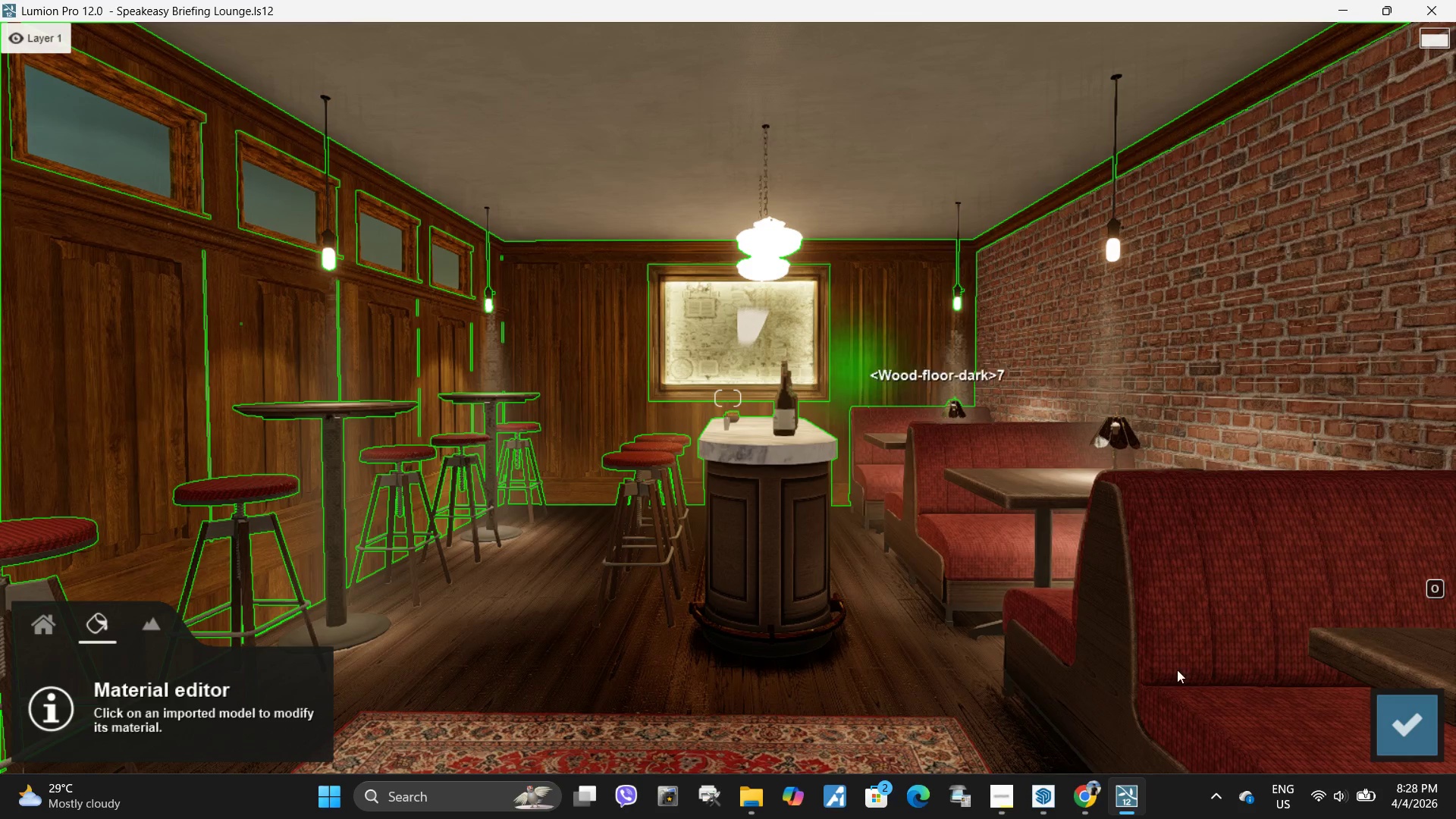 
left_click([1414, 737])
 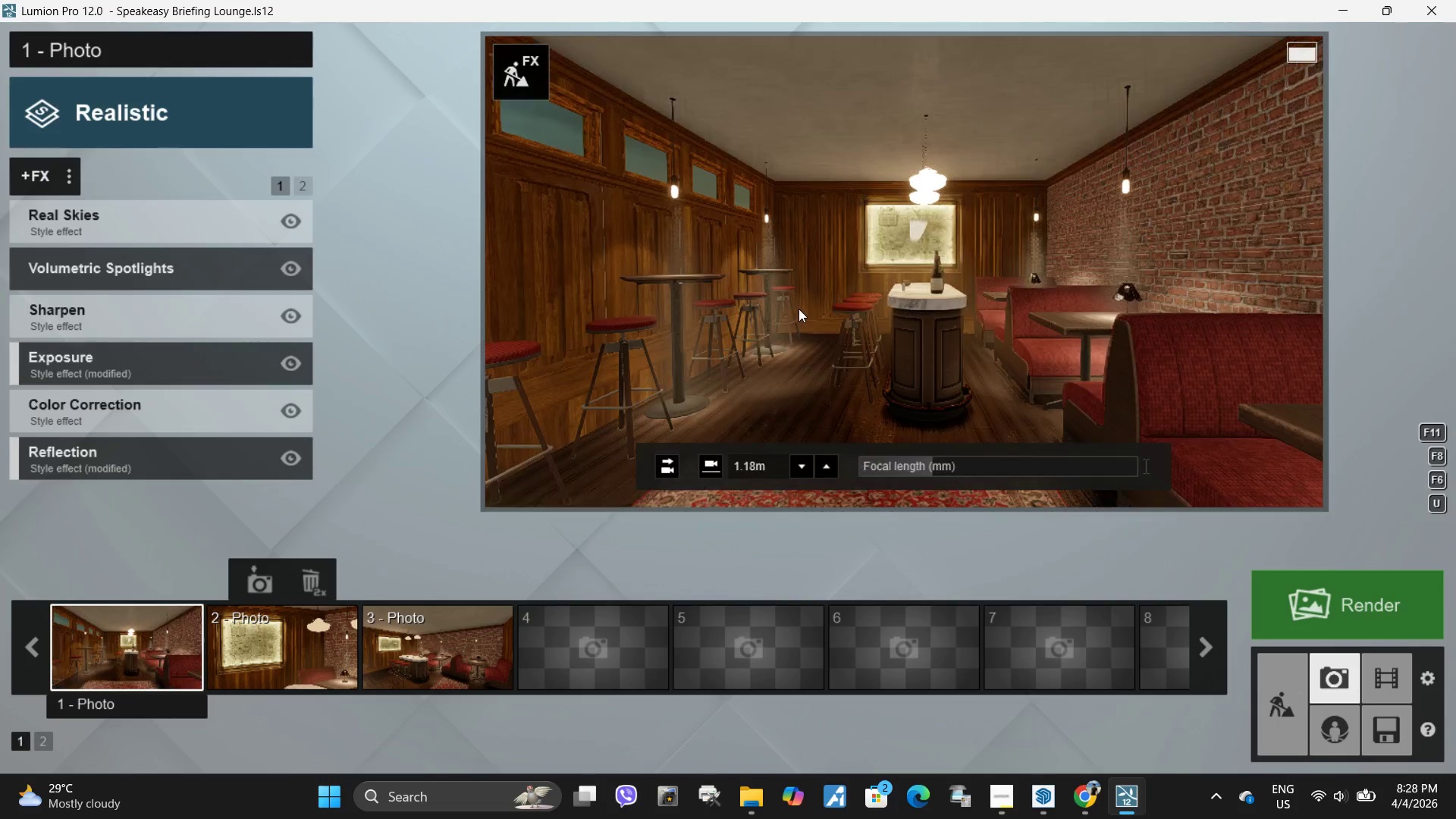 
left_click([799, 328])
 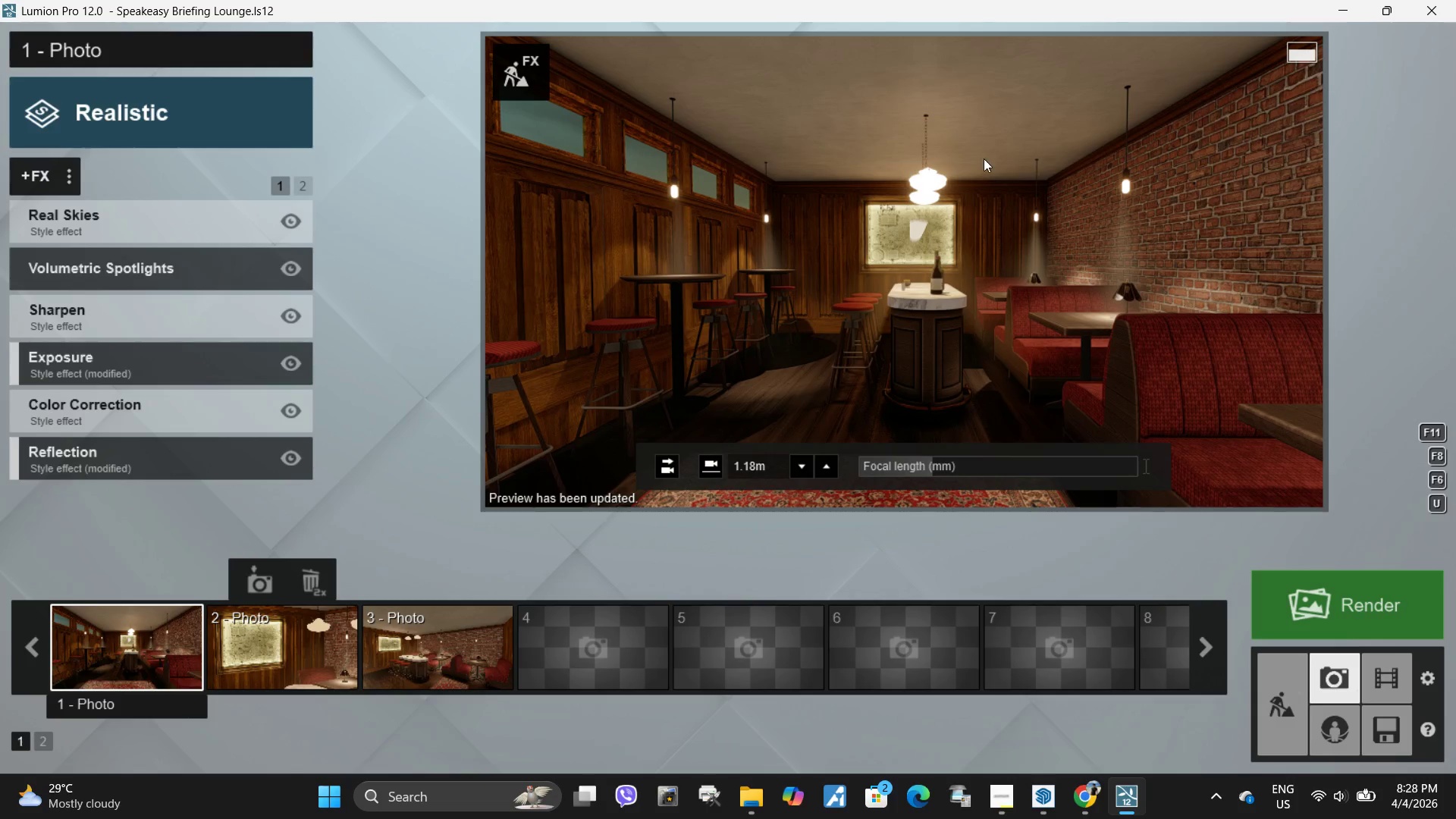 
left_click([522, 71])
 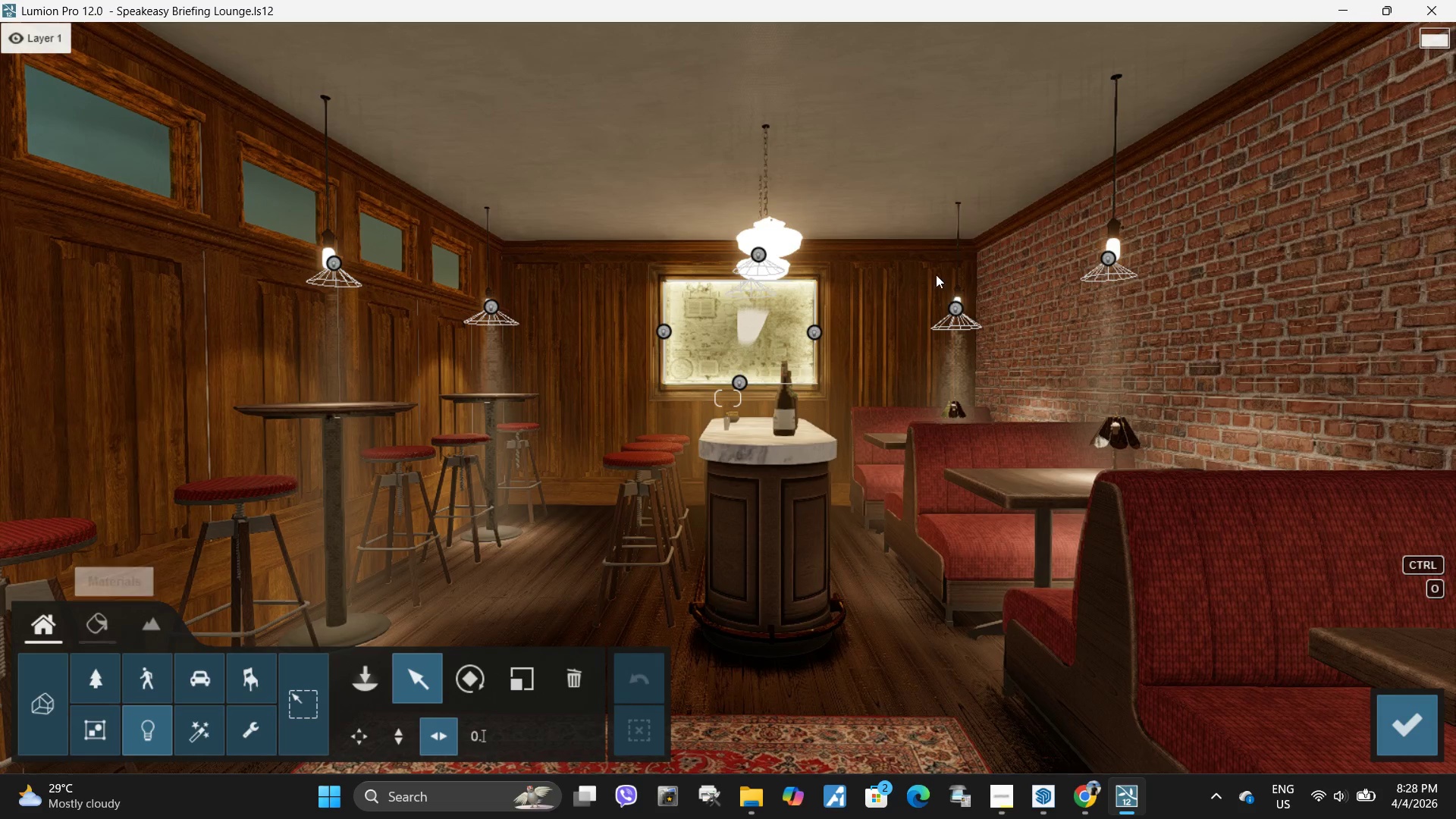 
left_click([108, 620])
 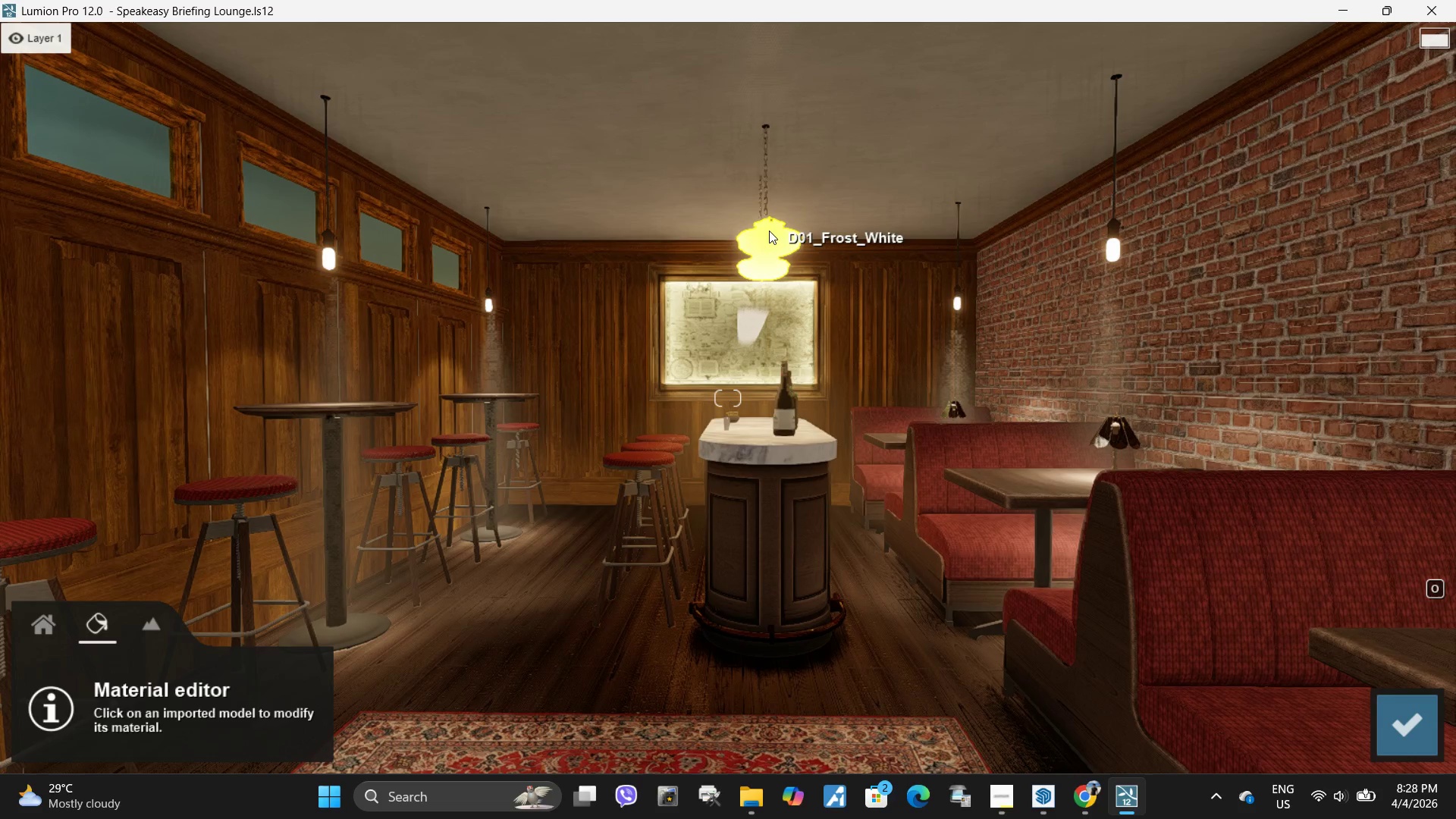 
left_click([769, 235])
 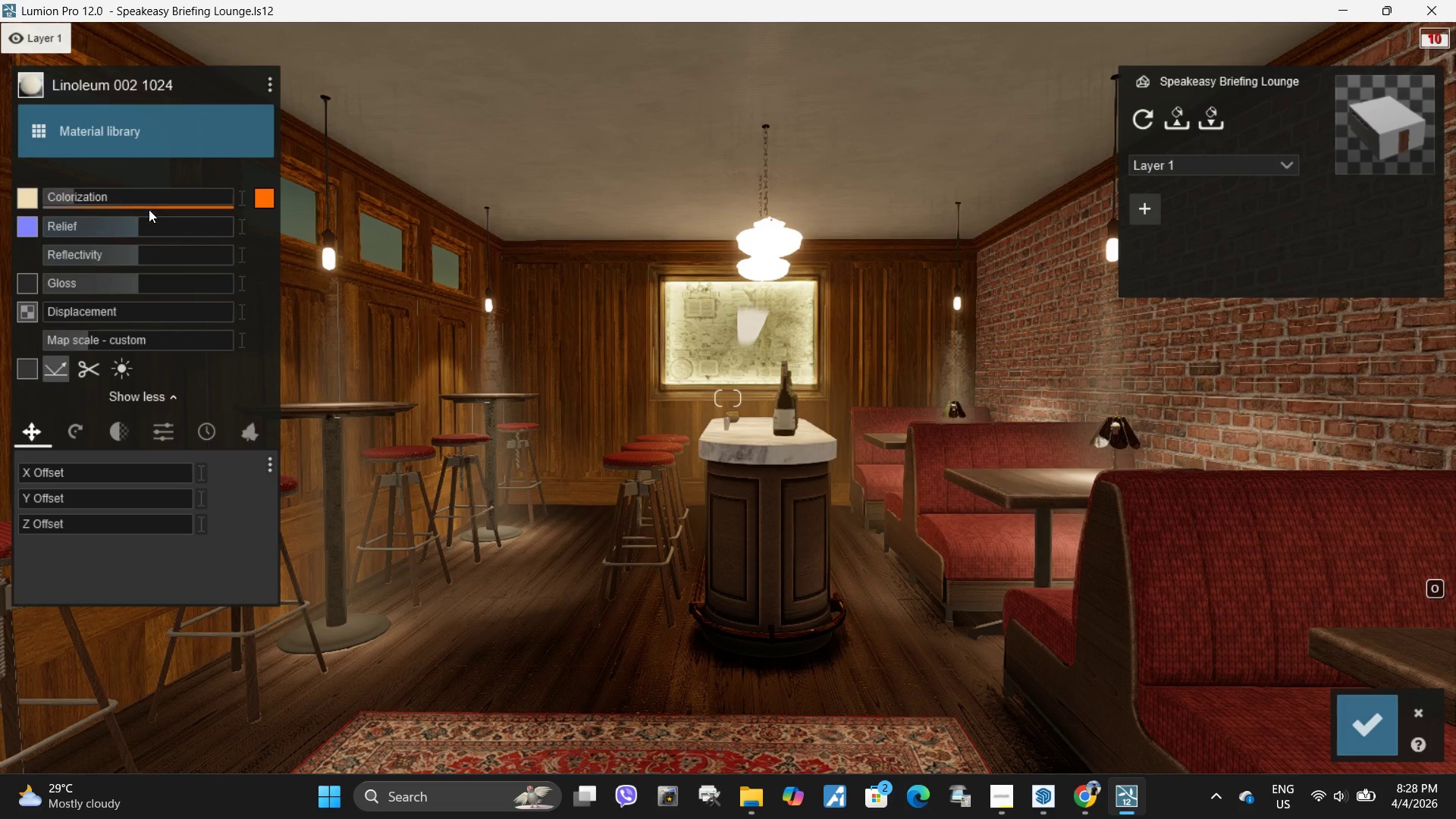 
key(Shift+ShiftLeft)
 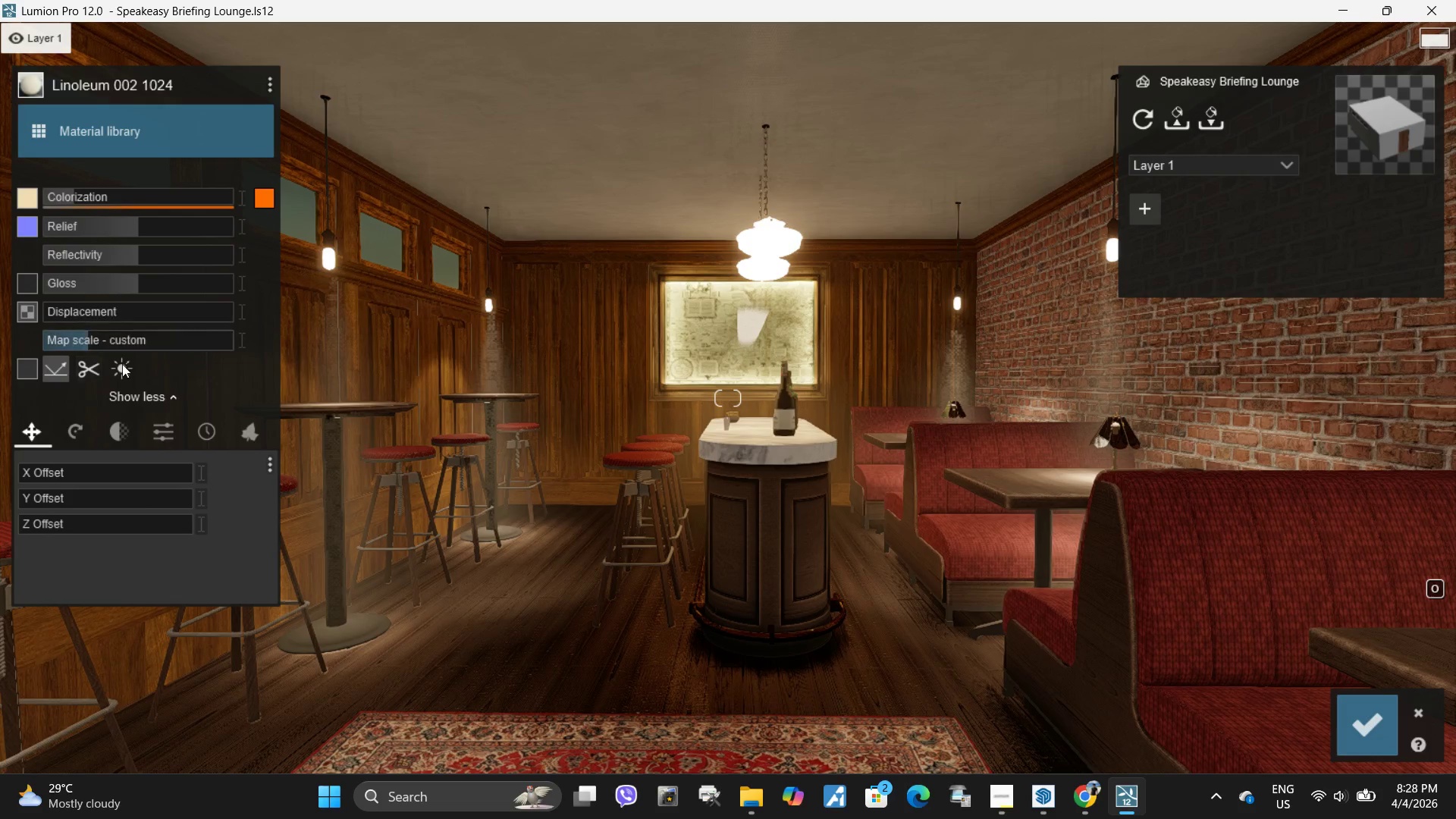 
left_click([157, 432])
 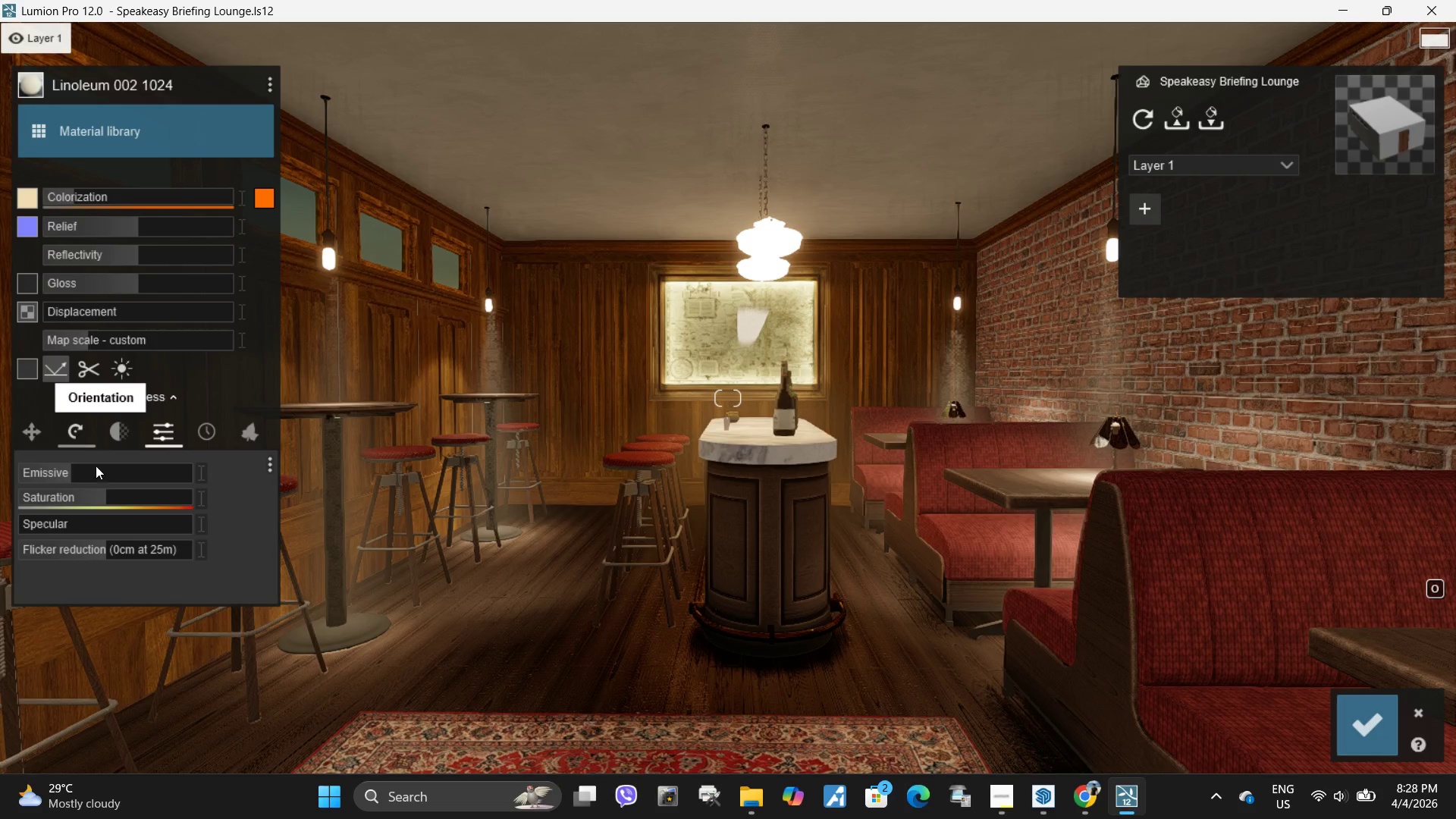 
hold_key(key=ShiftLeft, duration=1.5)
left_click_drag(start_coordinate=[108, 473], to_coordinate=[6, 484])
 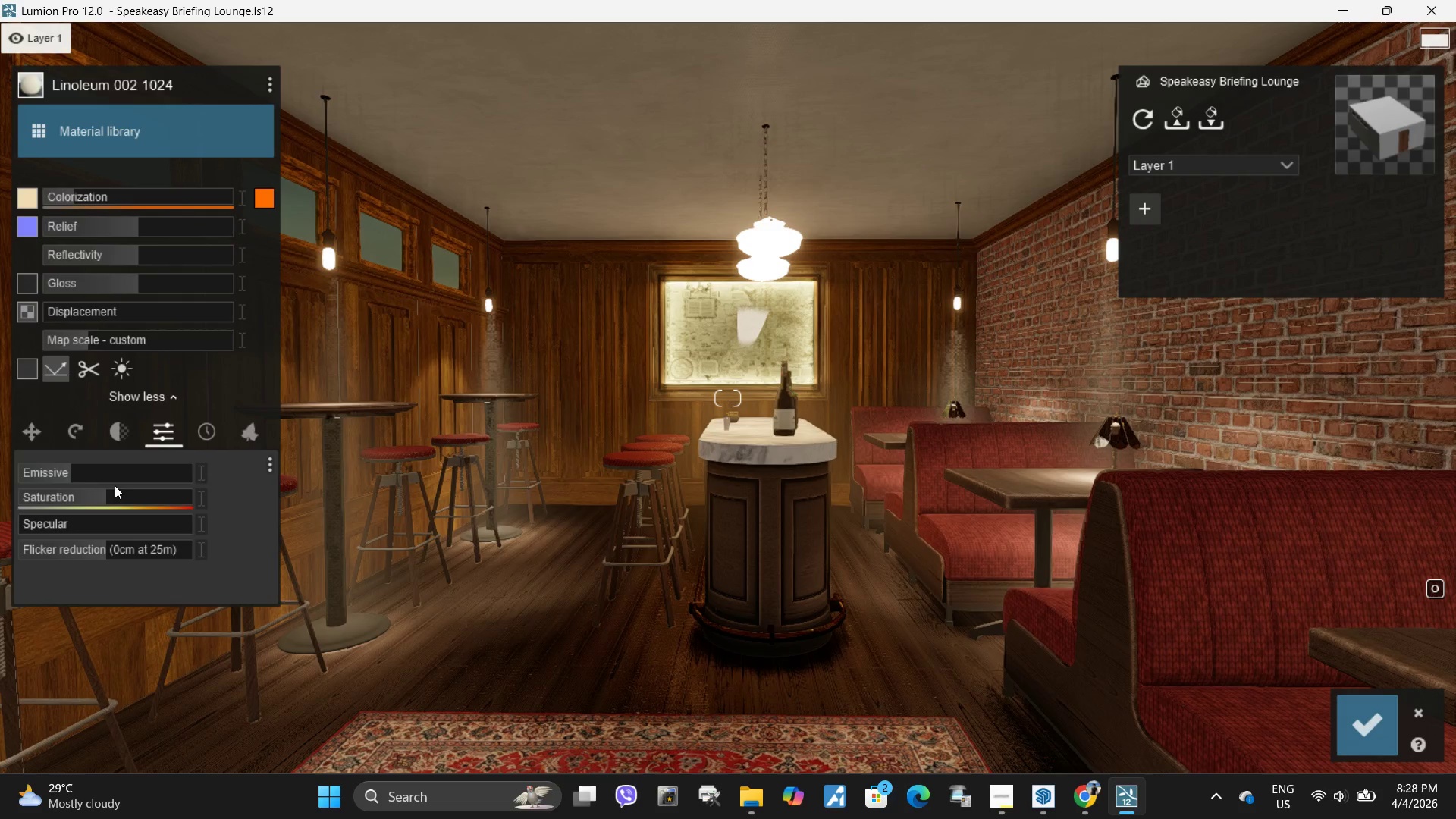 
hold_key(key=ShiftLeft, duration=1.09)
left_click_drag(start_coordinate=[105, 472], to_coordinate=[17, 472])
 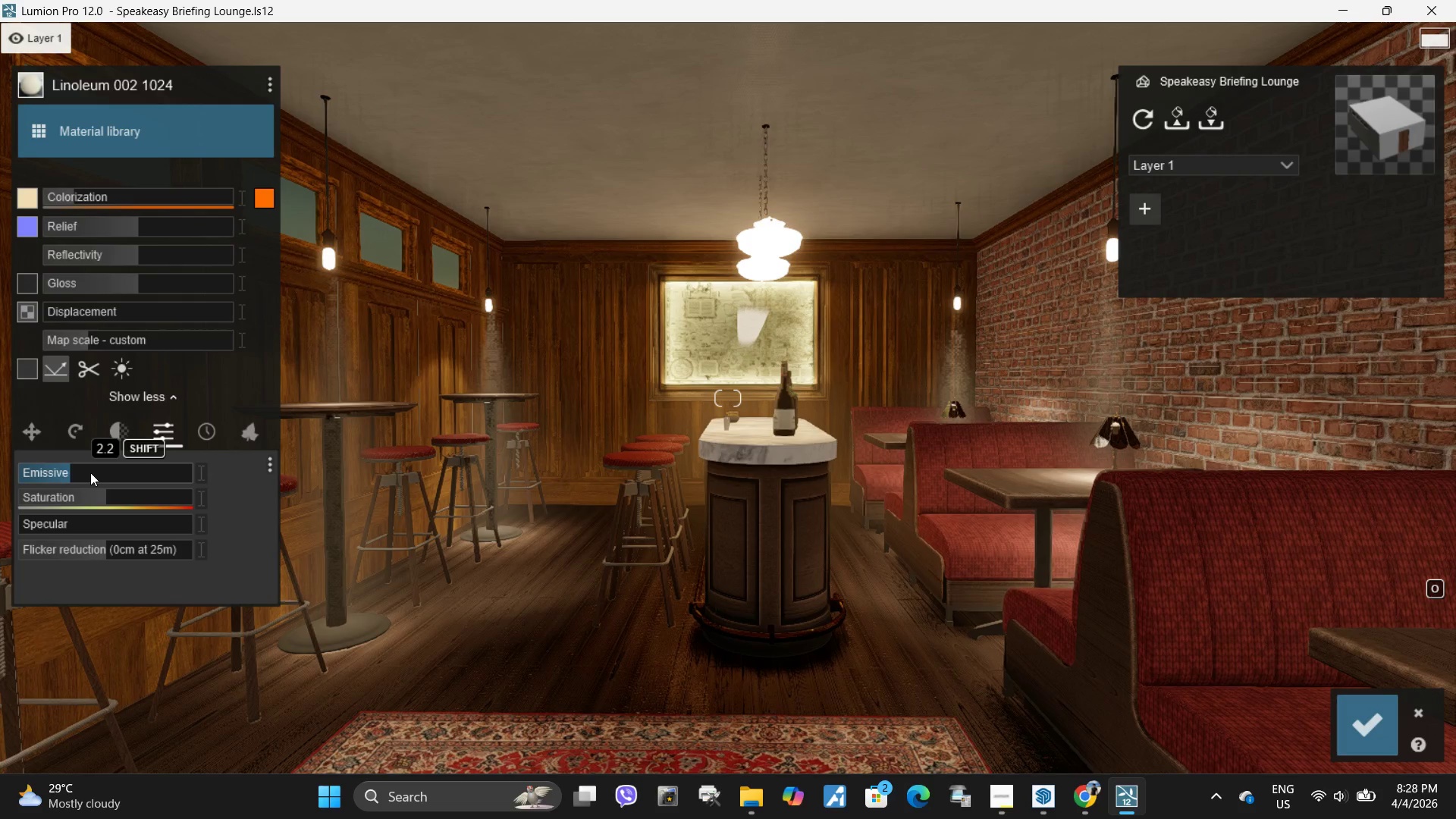 
left_click_drag(start_coordinate=[90, 472], to_coordinate=[46, 479])
 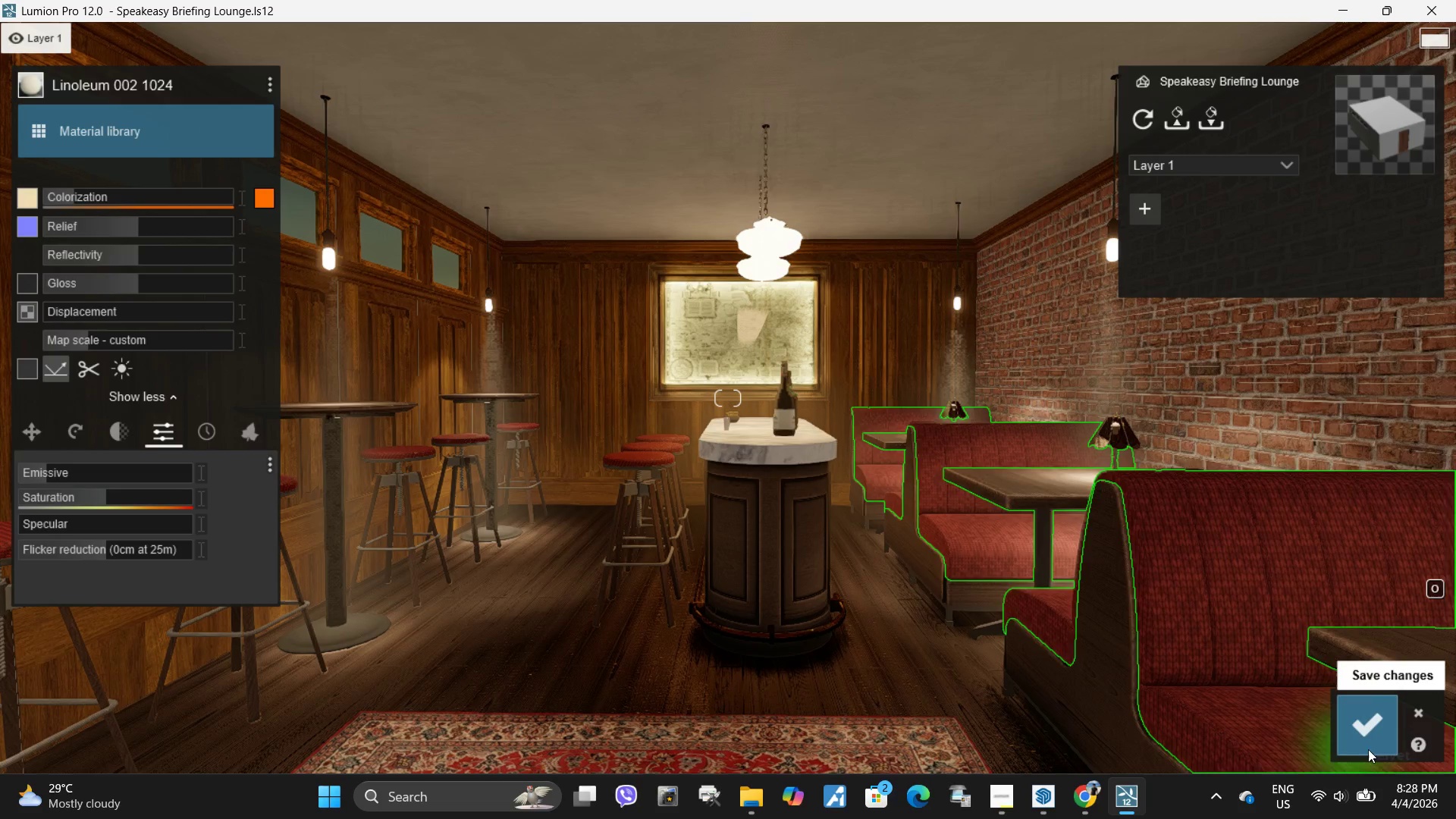 
left_click([1373, 738])
 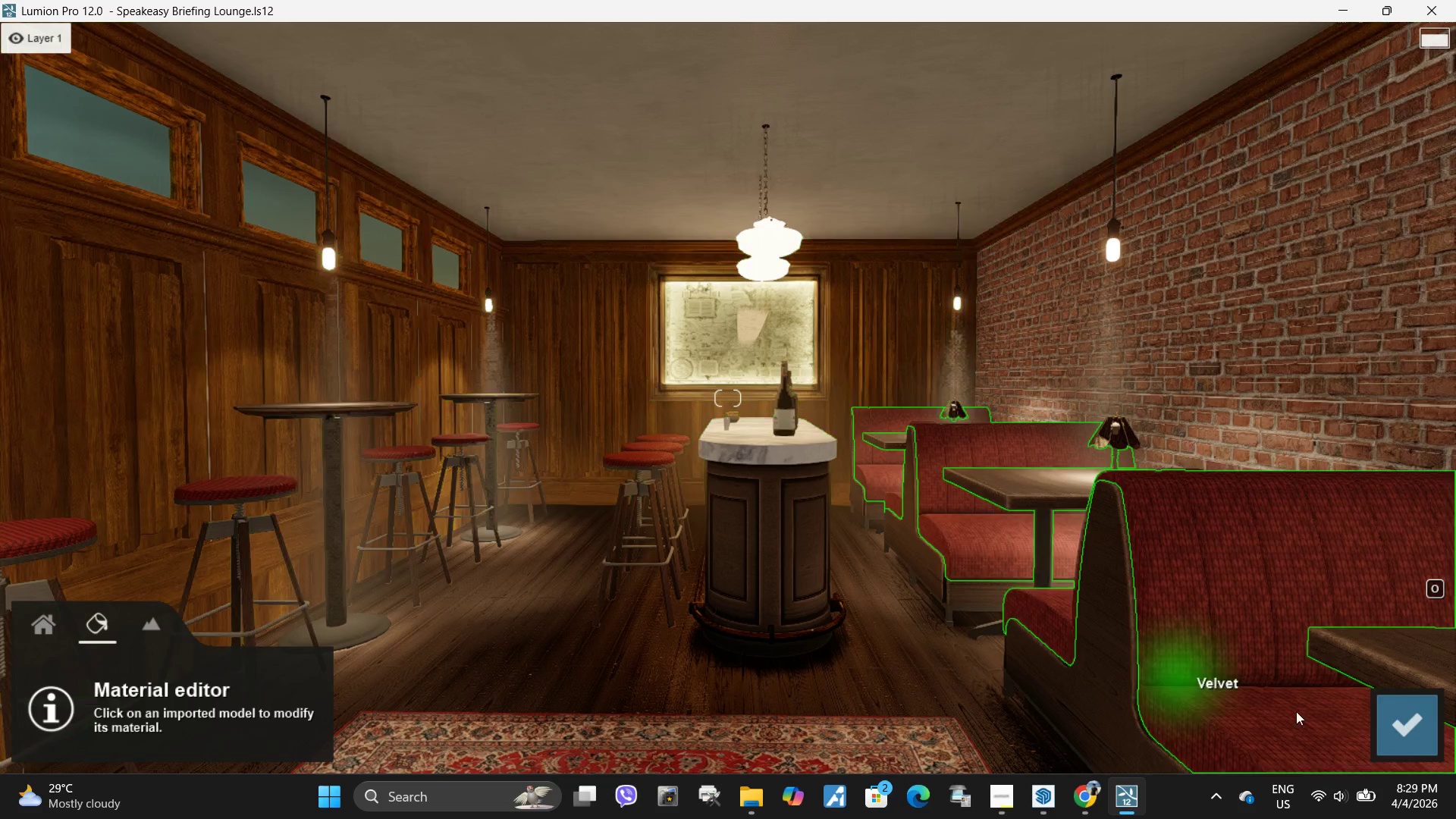 
left_click([1401, 720])
 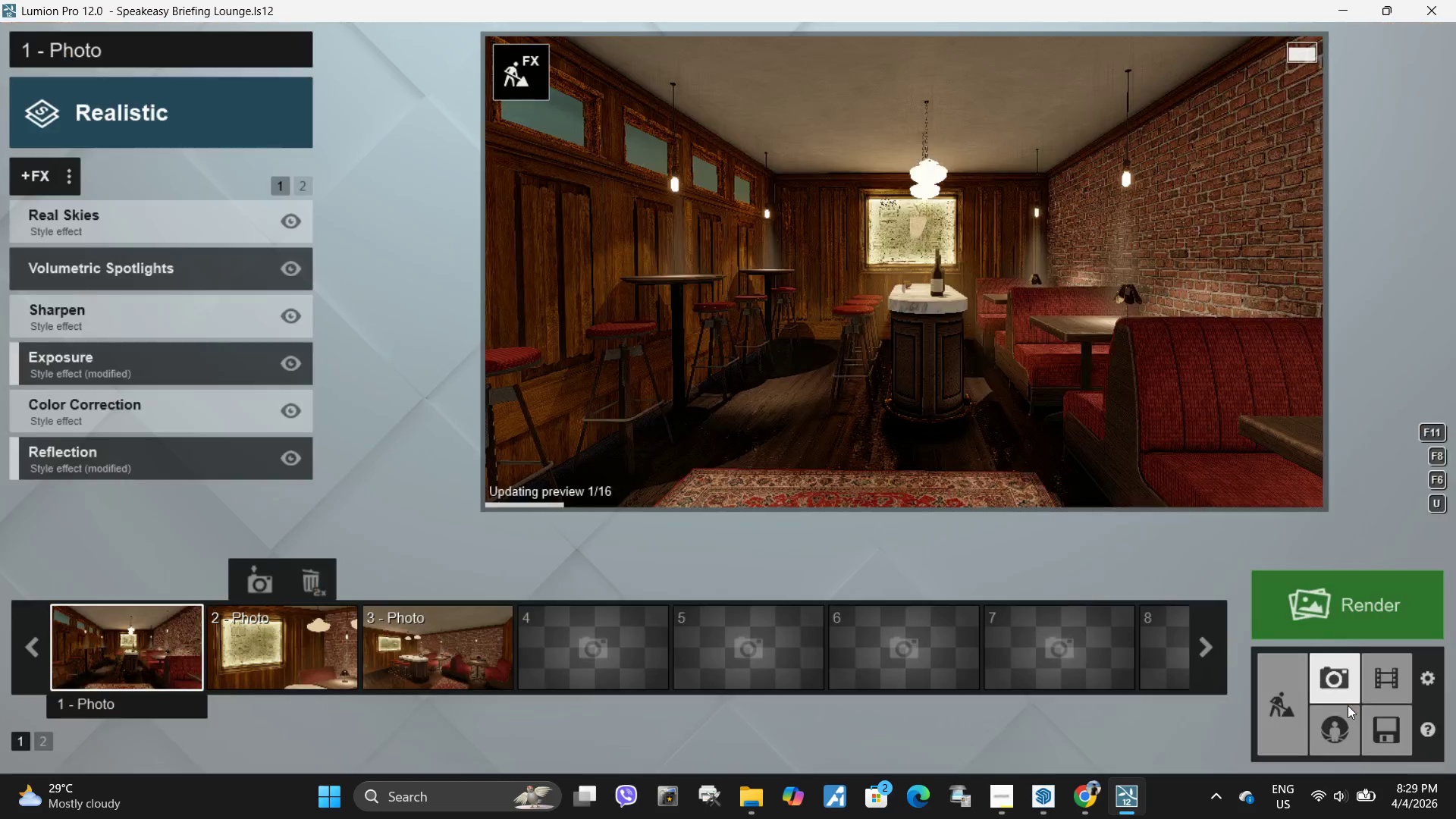 
left_click([981, 349])
 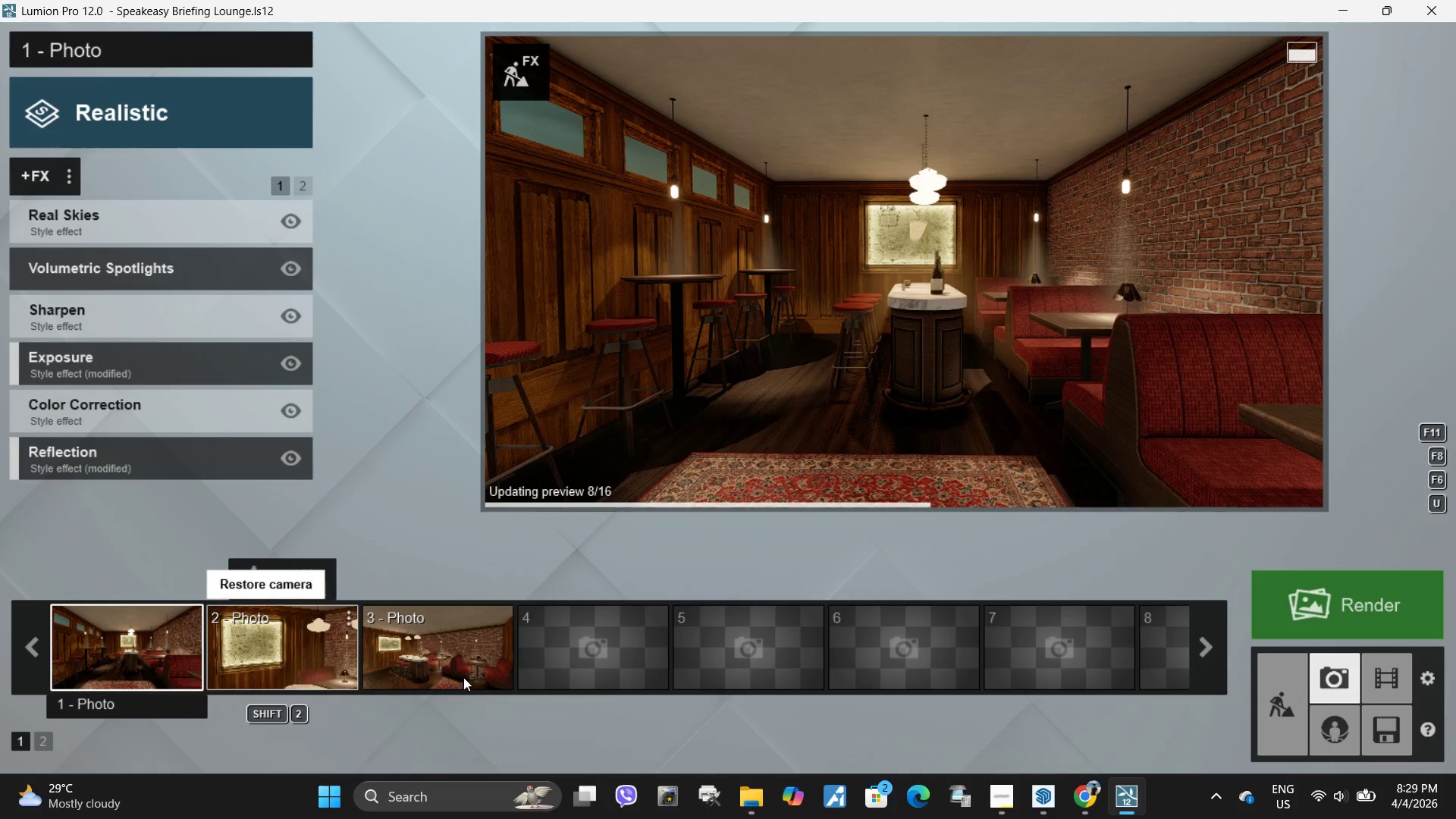 
left_click([439, 644])
 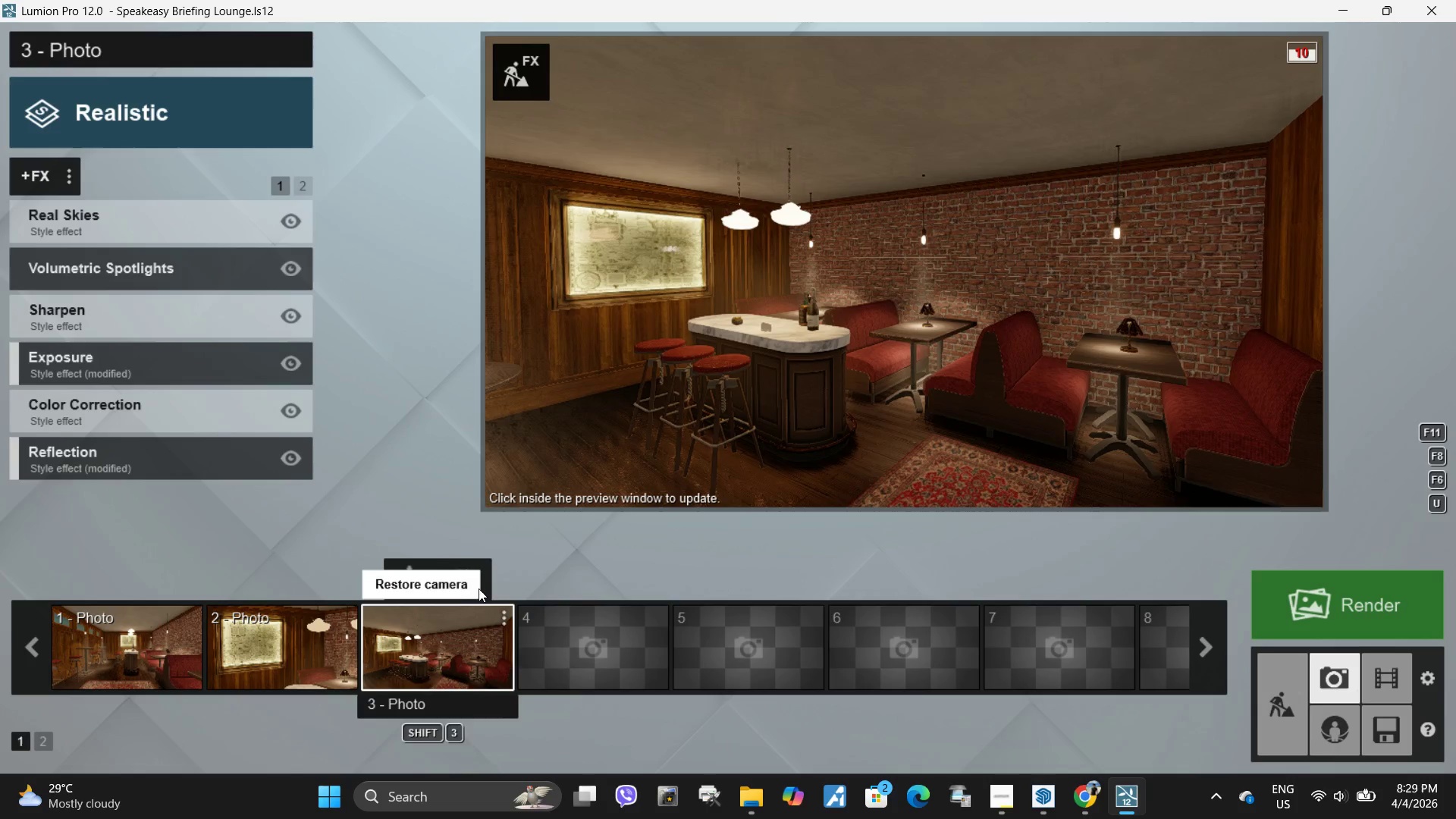 
left_click([320, 652])
 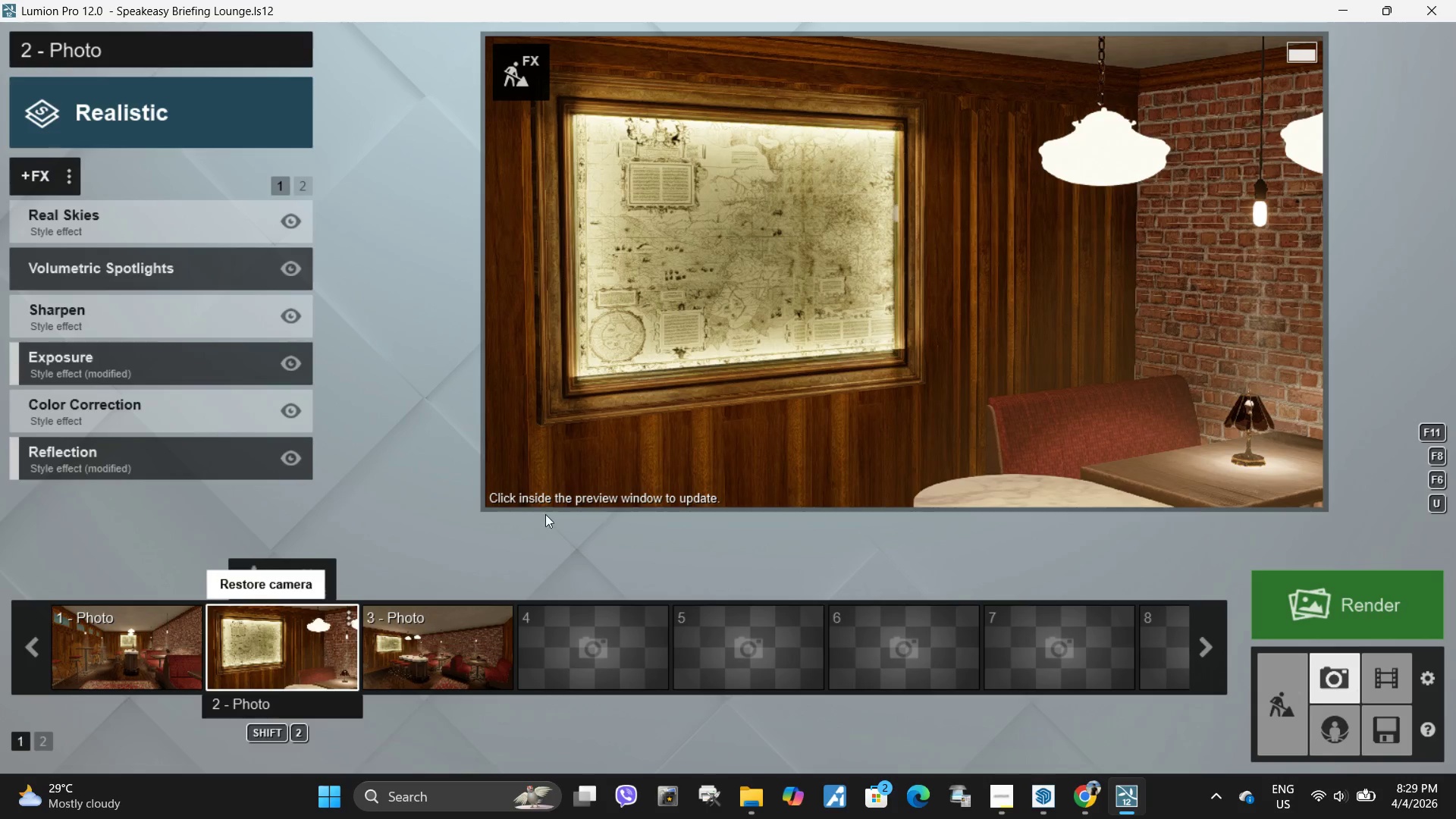 
left_click([871, 340])
 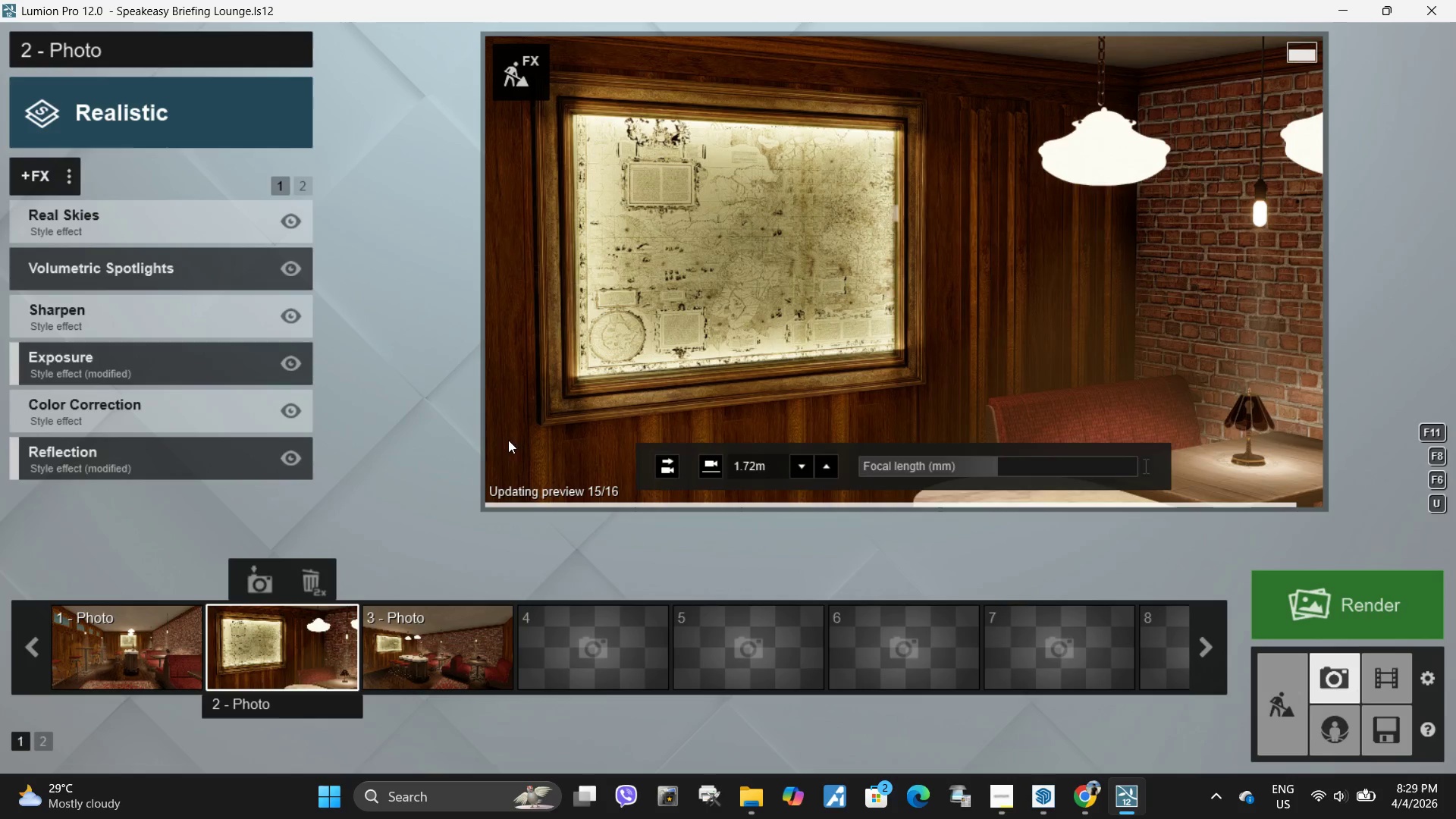 
left_click([115, 657])
 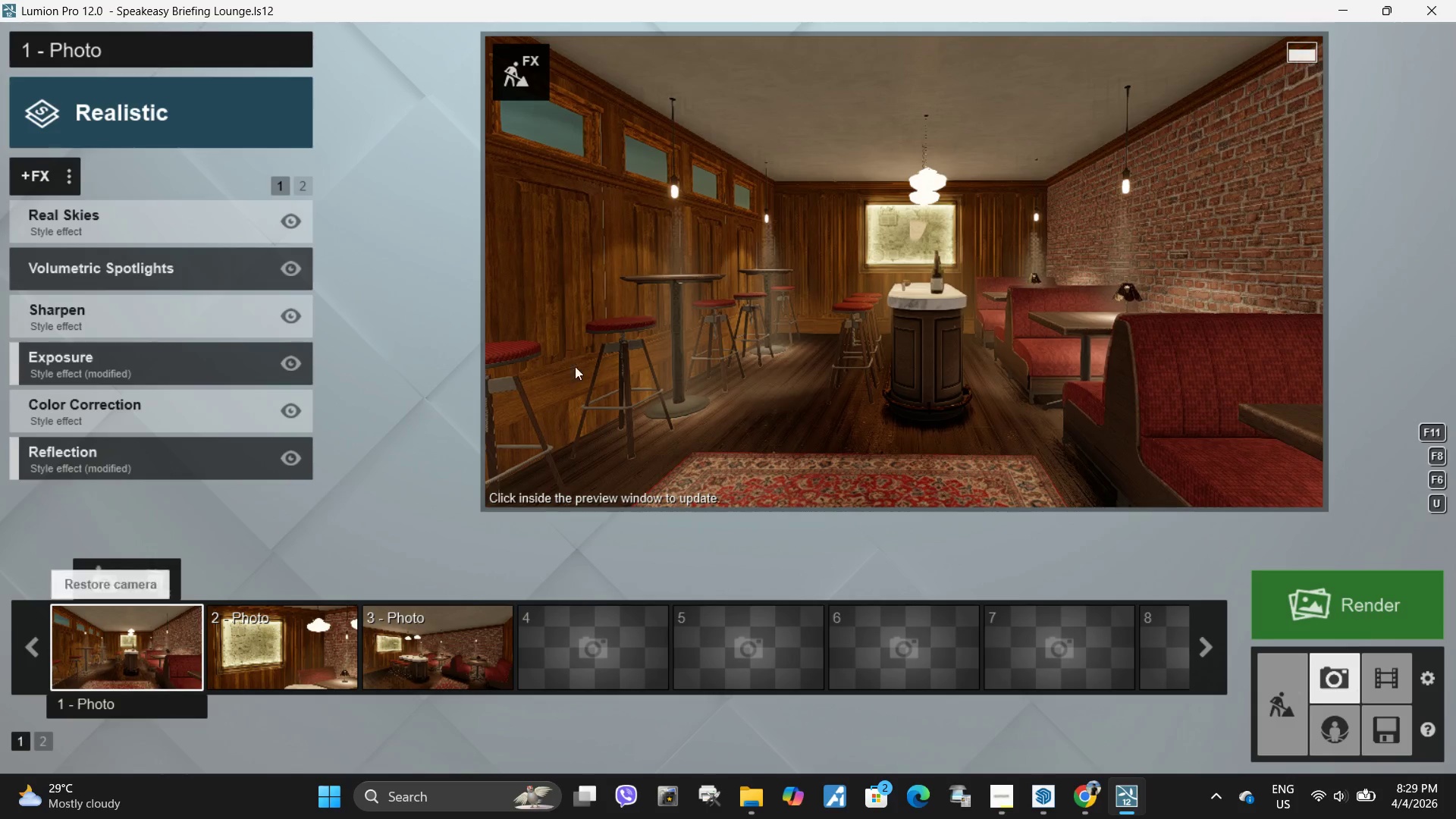 
left_click([816, 326])
 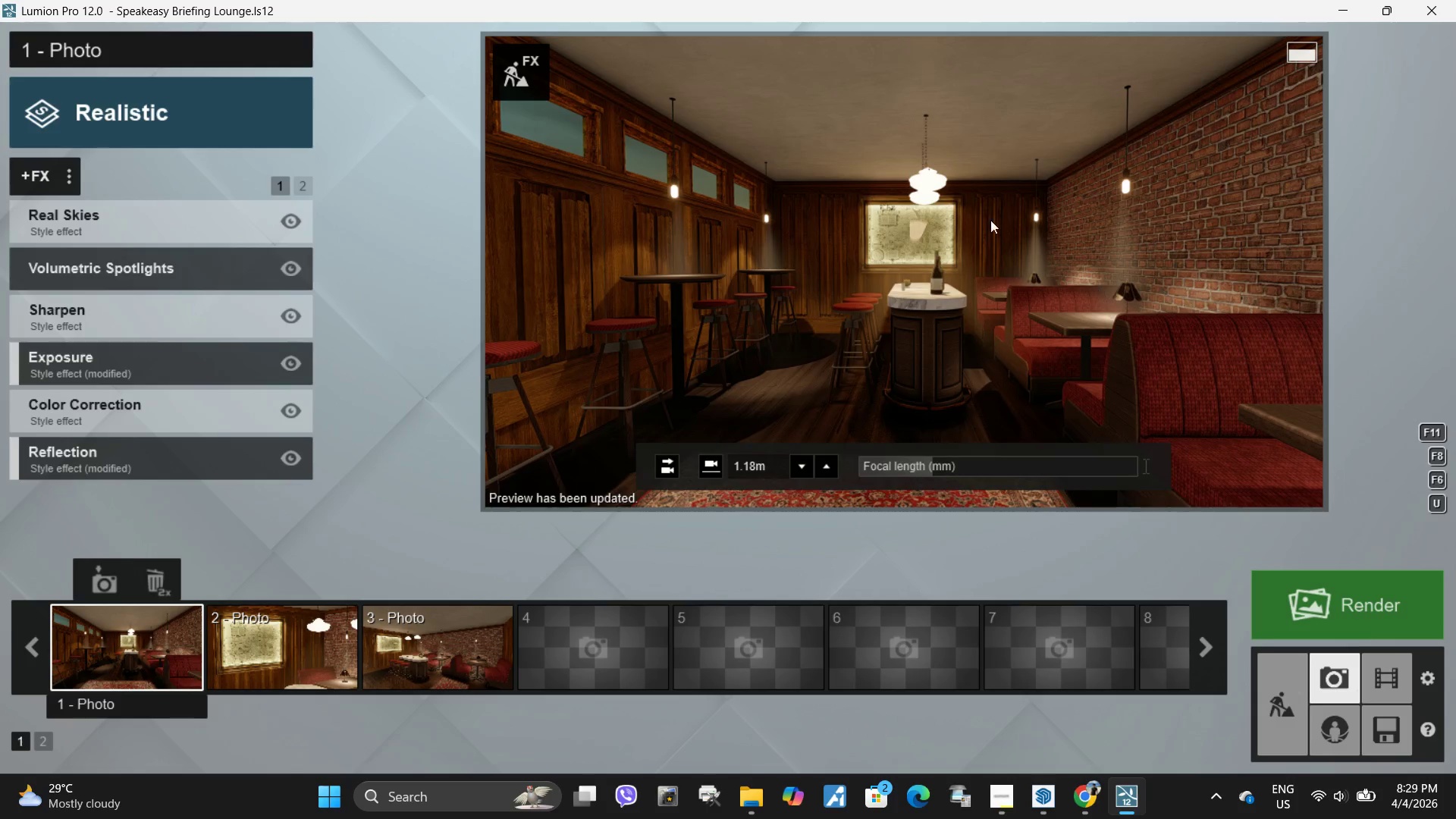 
left_click([516, 70])
 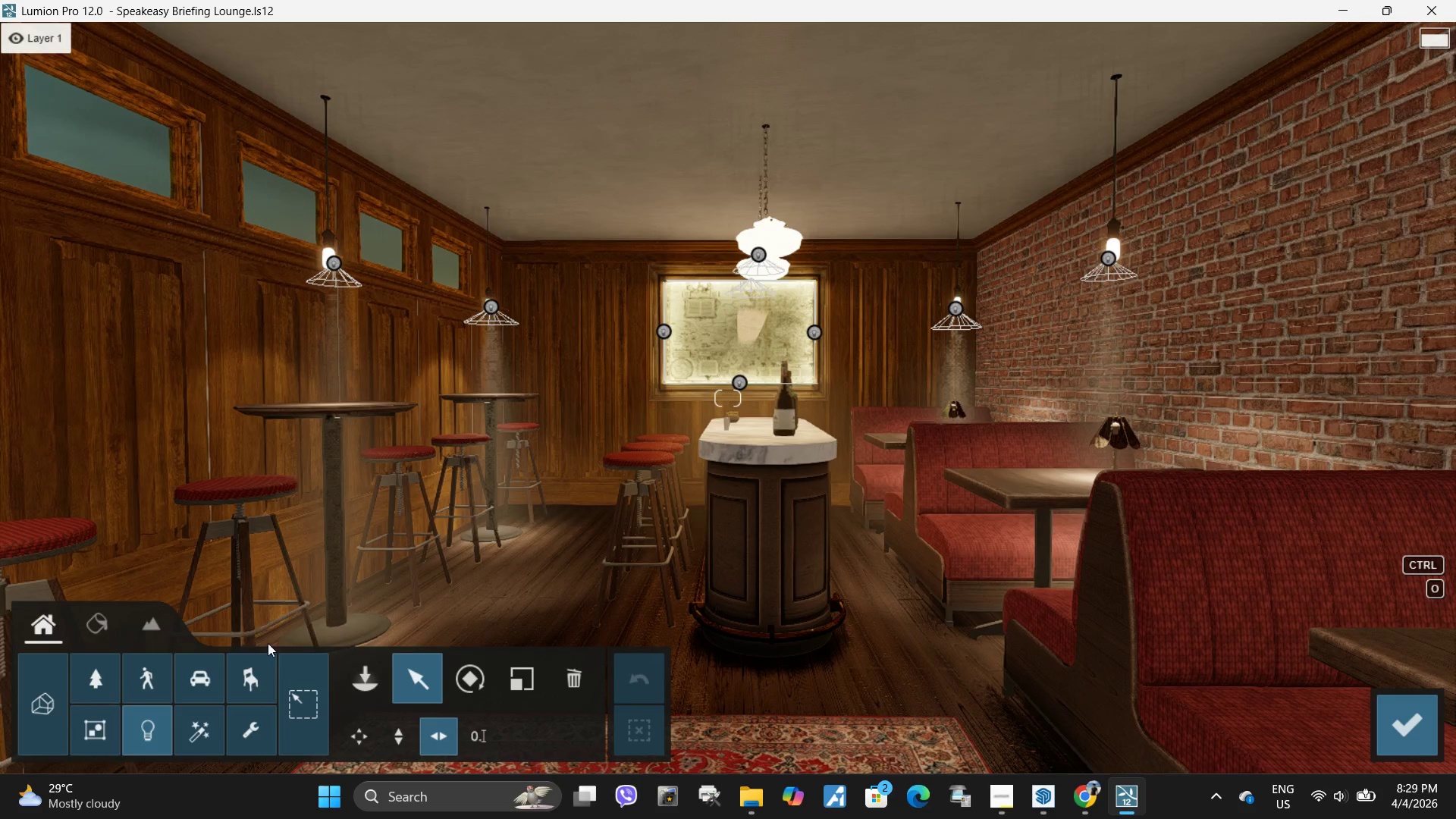 
left_click([90, 636])
 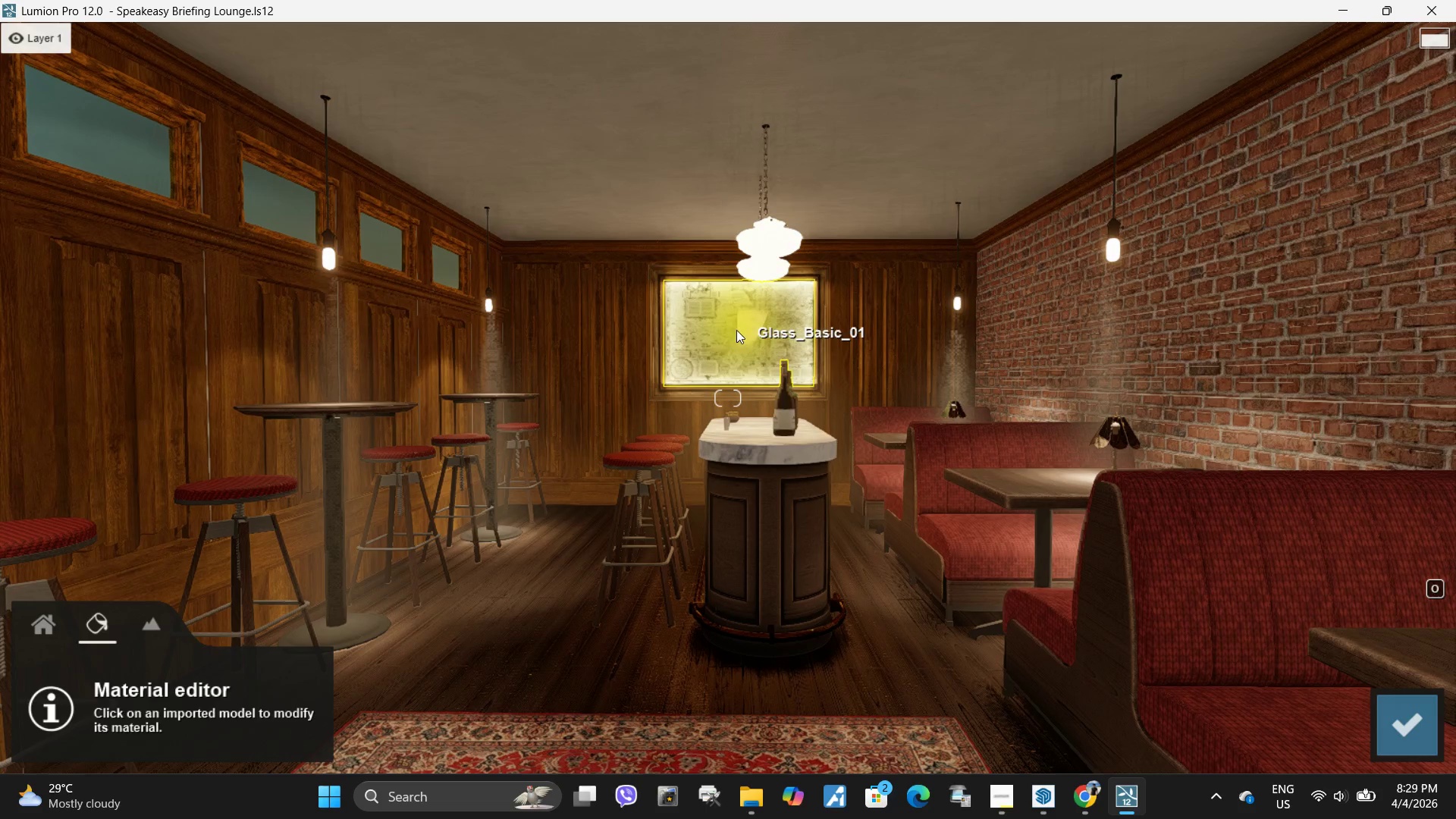 
left_click([717, 343])
 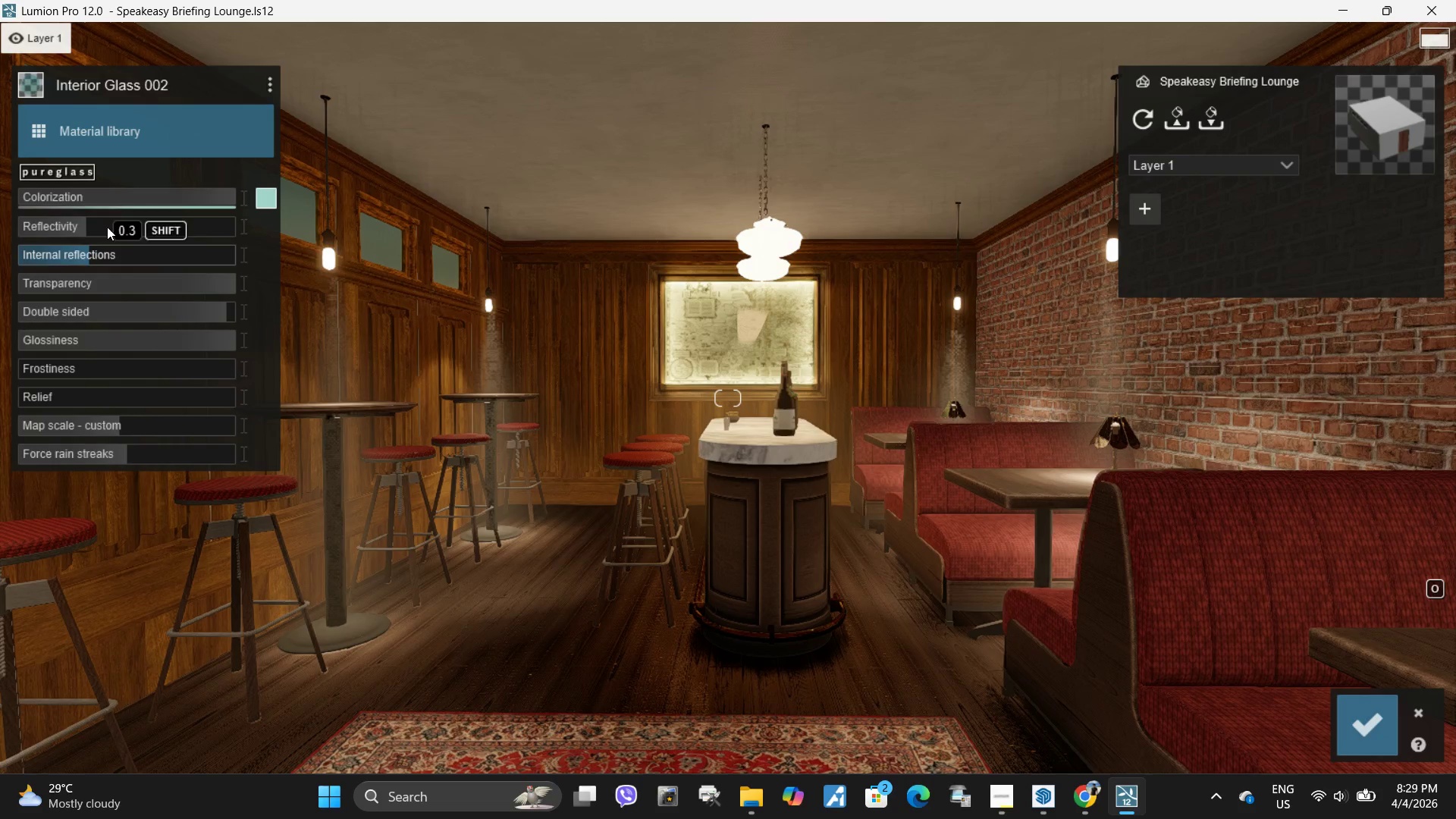 
left_click_drag(start_coordinate=[107, 227], to_coordinate=[36, 229])
 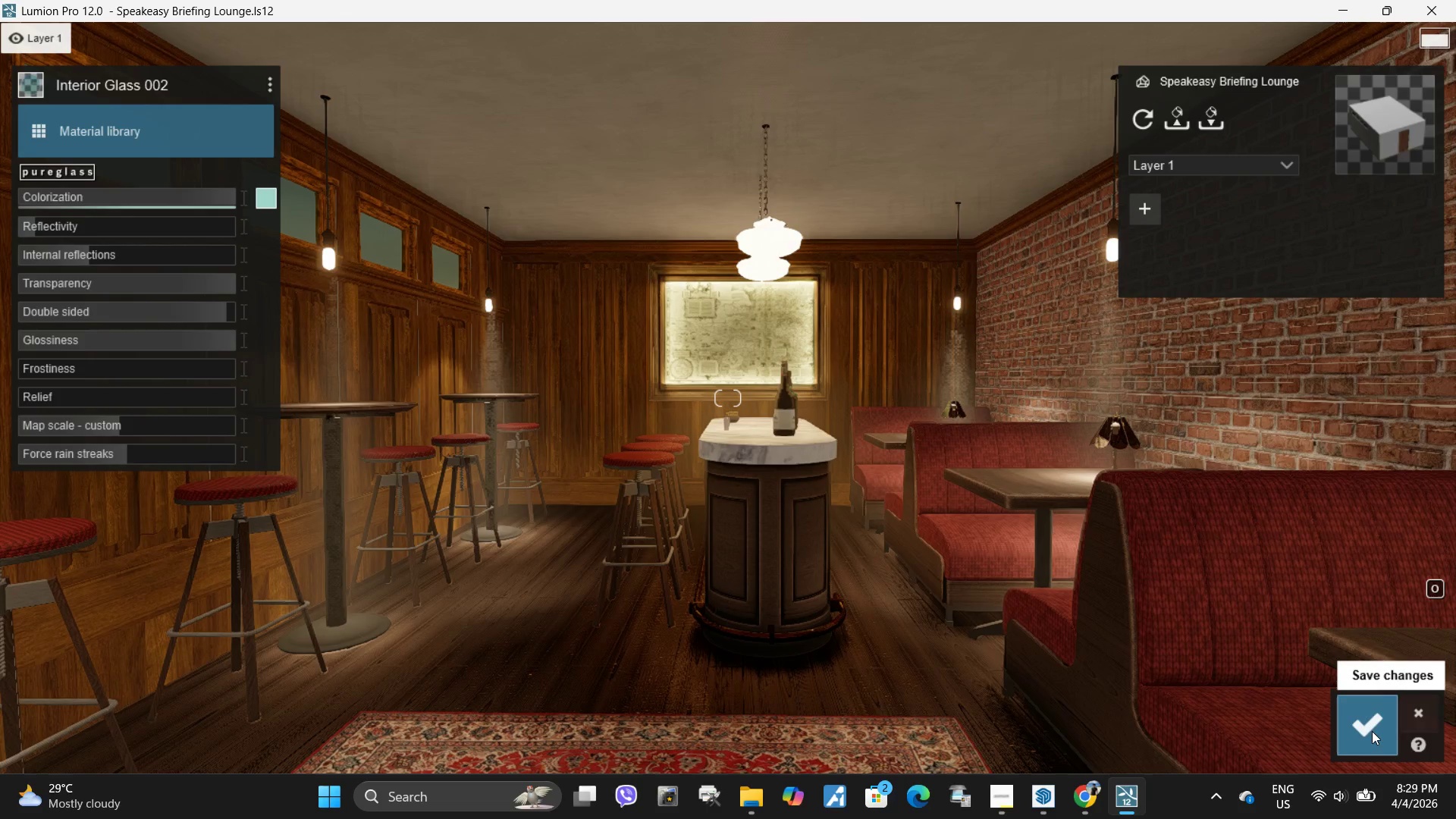 
left_click([1367, 732])
 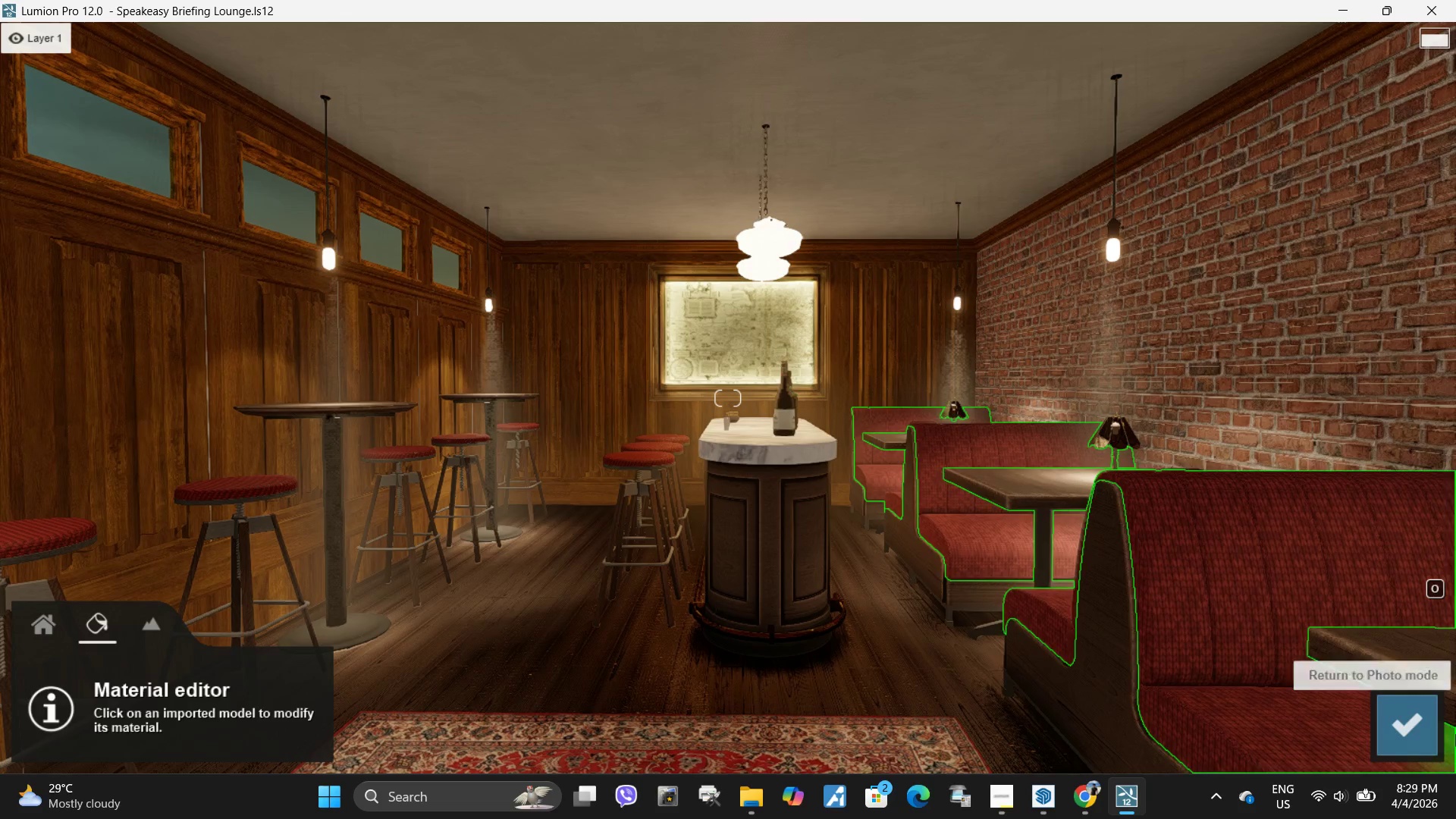 
left_click([1410, 733])
 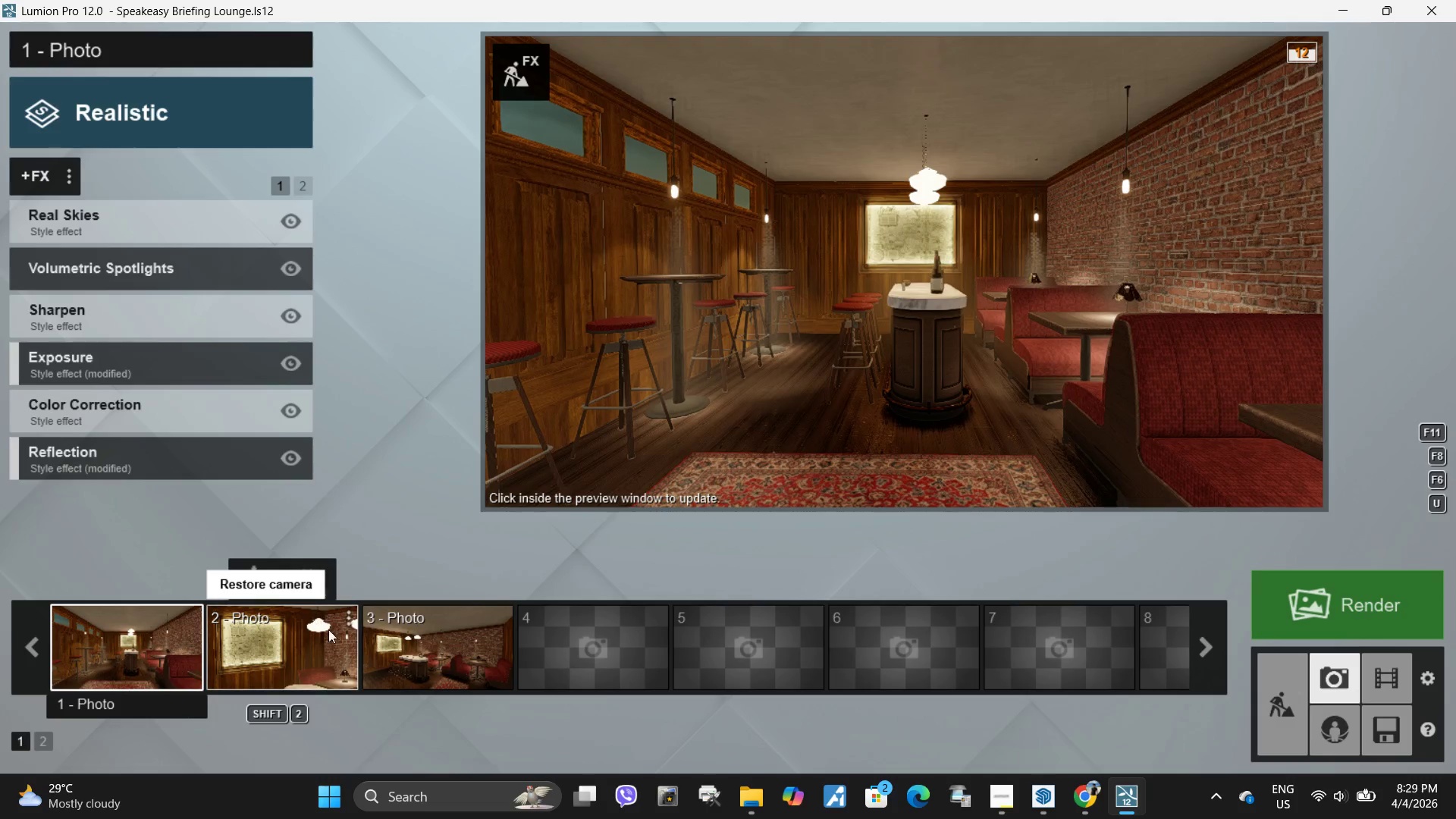 
double_click([945, 356])
 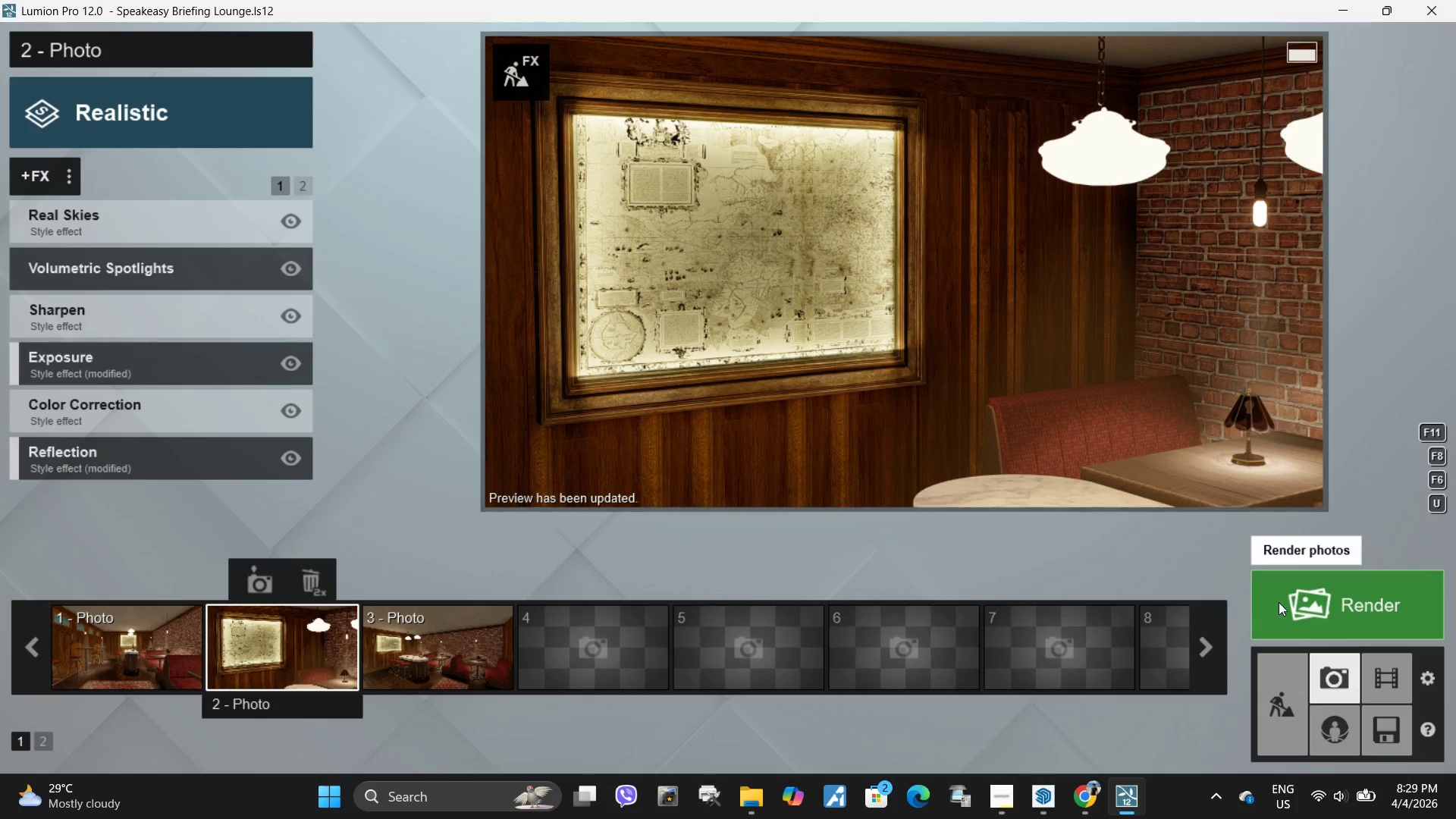 
left_click([527, 71])
 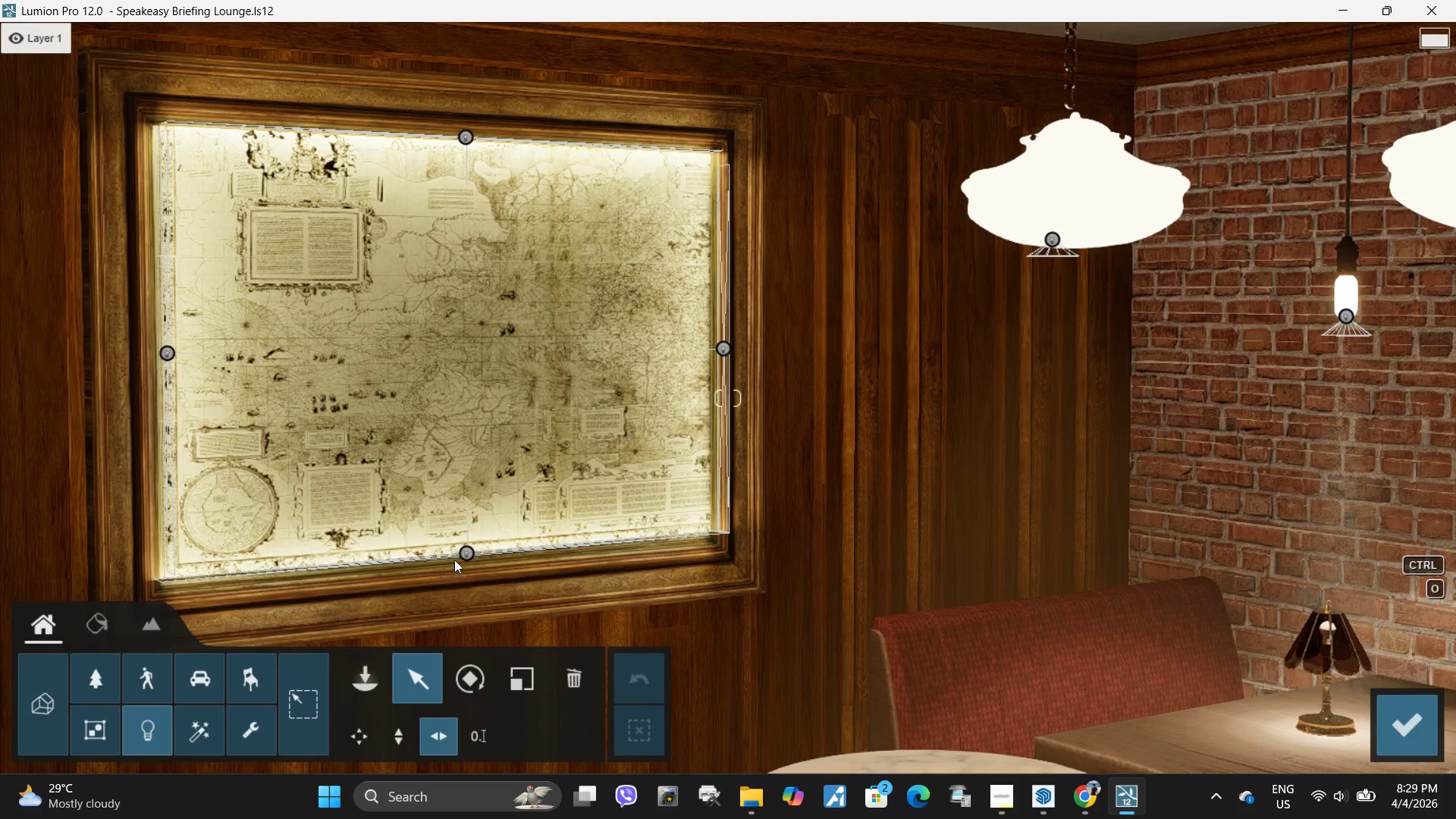 
left_click([465, 554])
 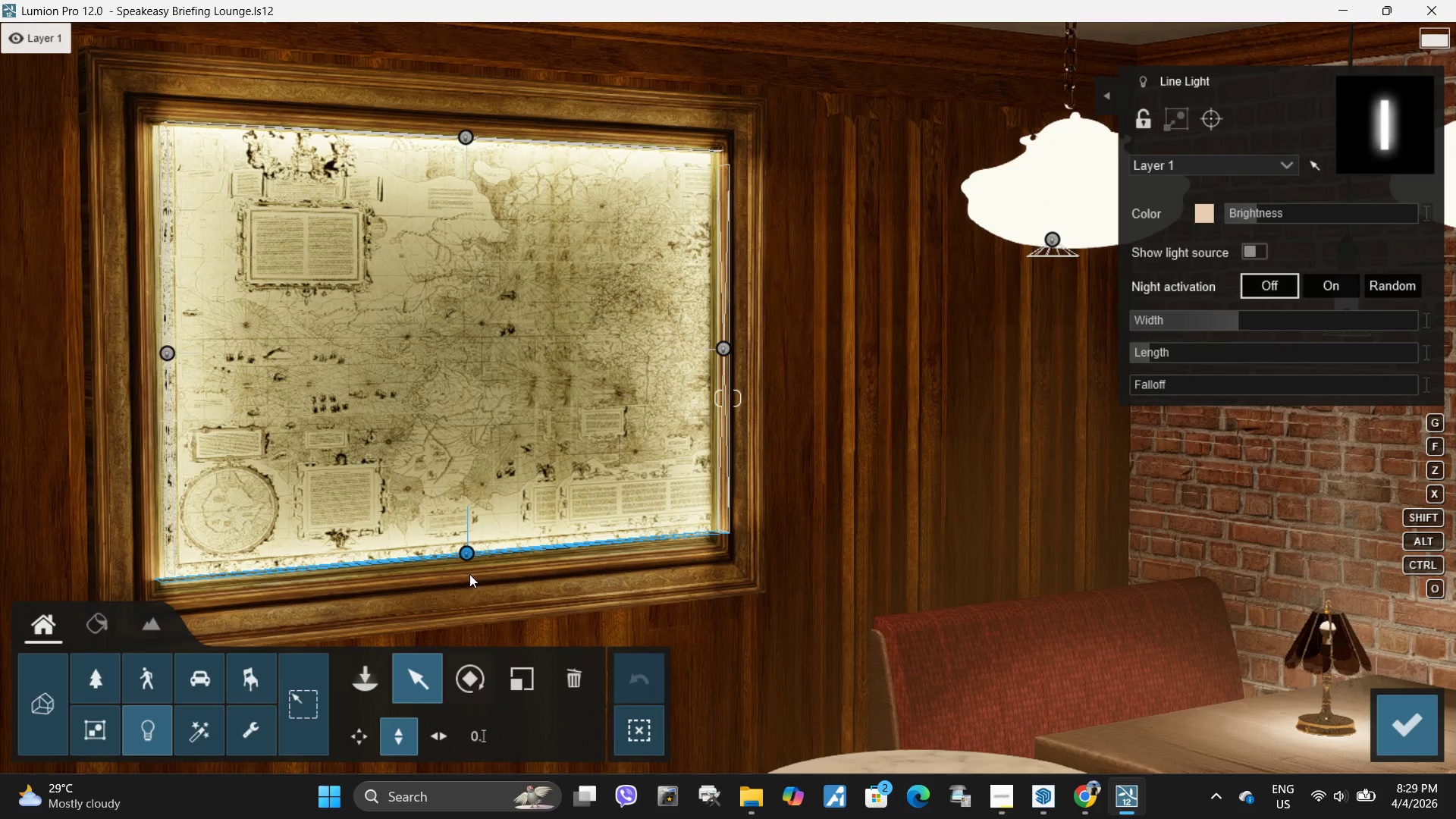 
left_click_drag(start_coordinate=[466, 552], to_coordinate=[467, 558])
 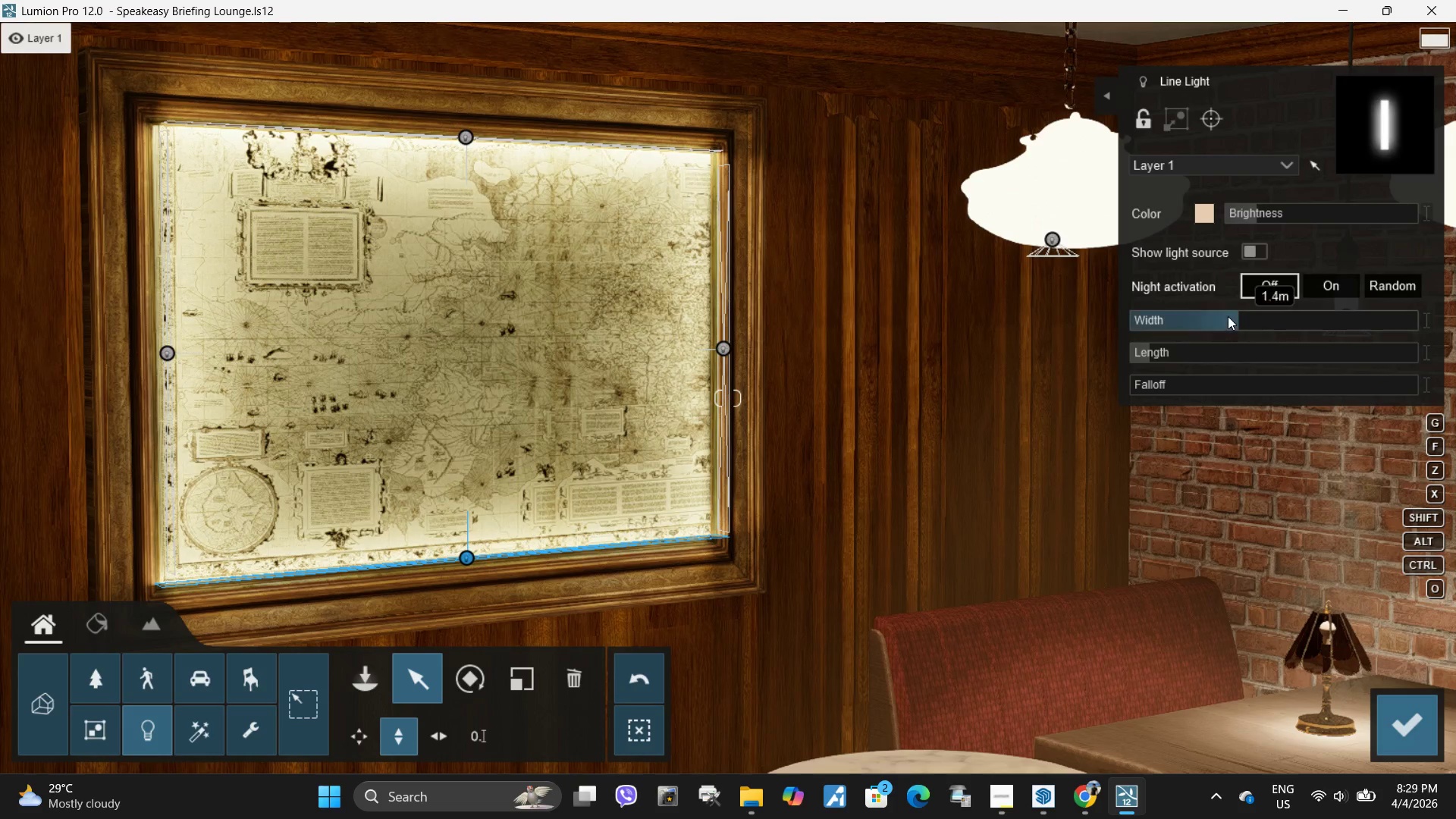 
hold_key(key=ShiftLeft, duration=1.5)
left_click_drag(start_coordinate=[1233, 316], to_coordinate=[1193, 322])
 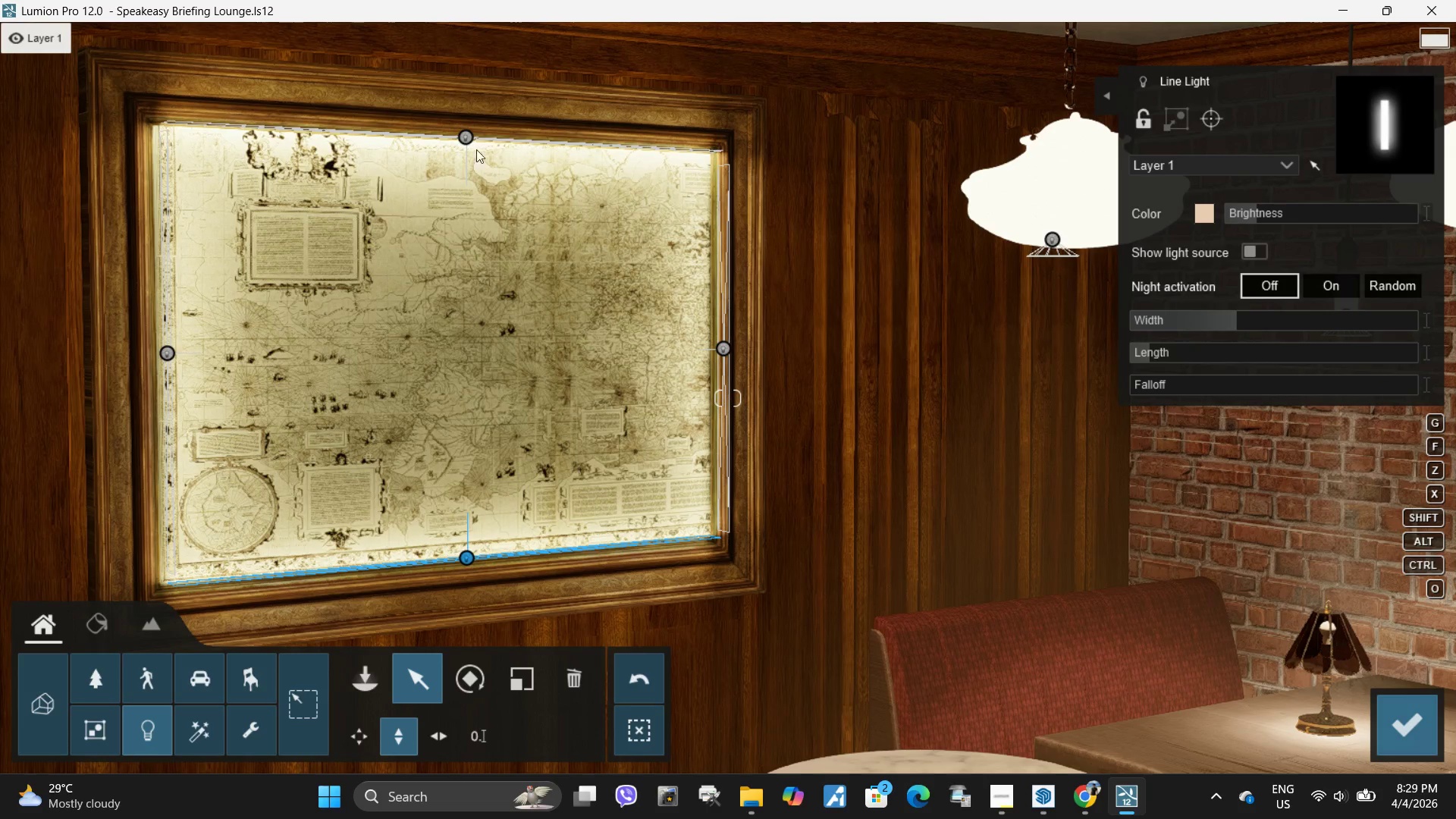 
hold_key(key=ShiftLeft, duration=0.72)
 